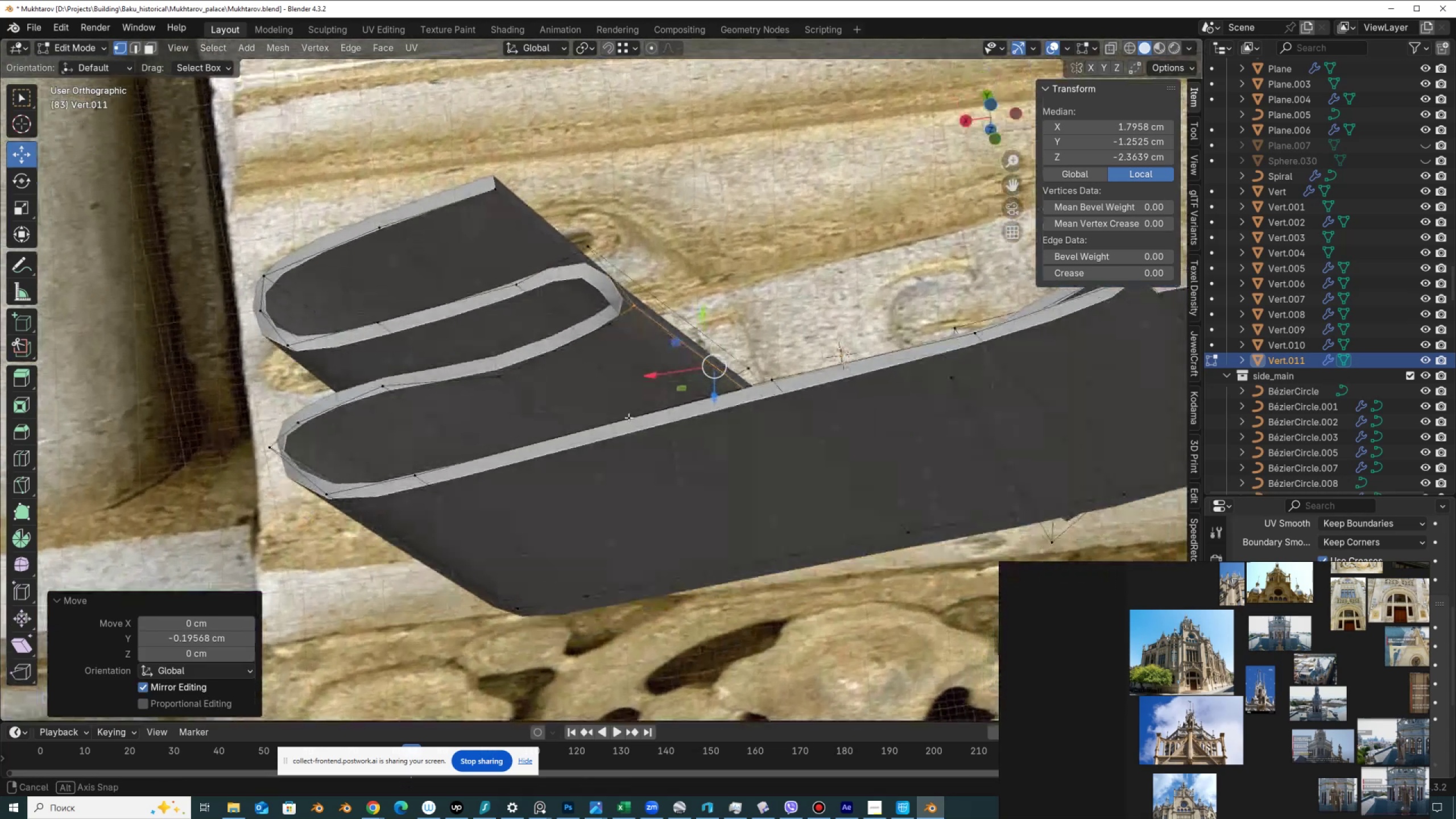 
hold_key(key=AltLeft, duration=1.78)
left_click([637, 357])
 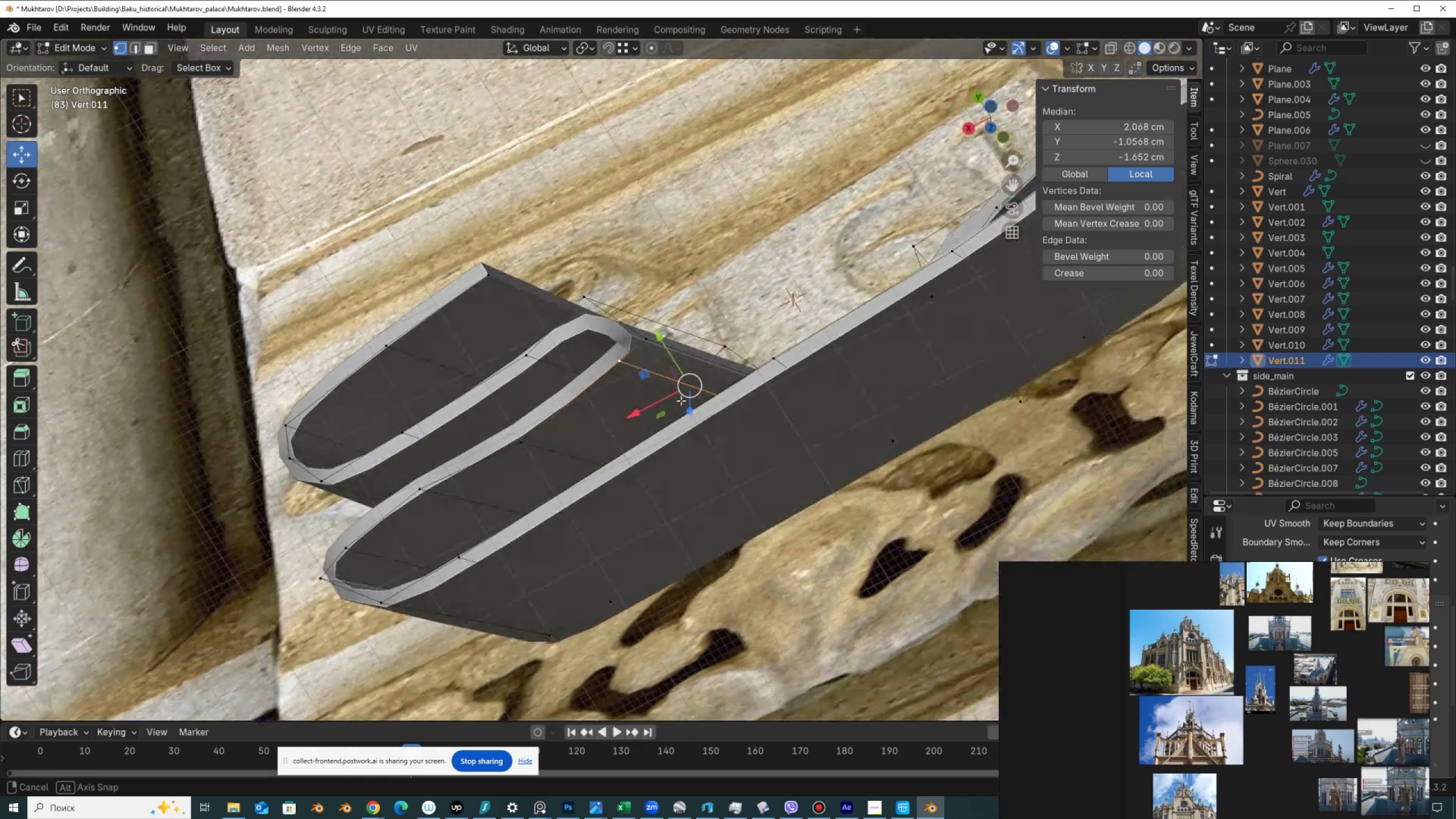 
hold_key(key=AltLeft, duration=0.54)
 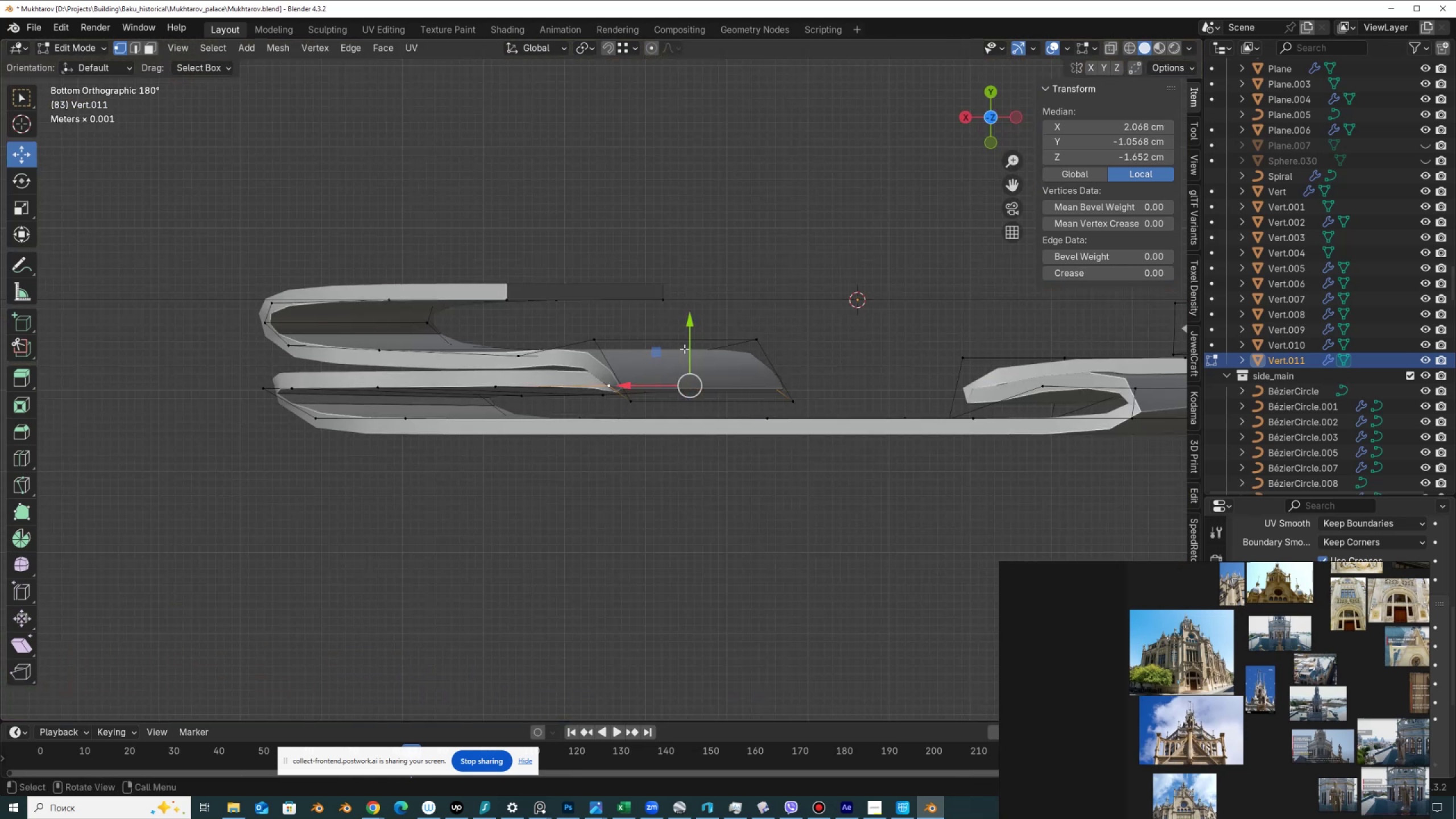 
left_click_drag(start_coordinate=[688, 349], to_coordinate=[681, 374])
 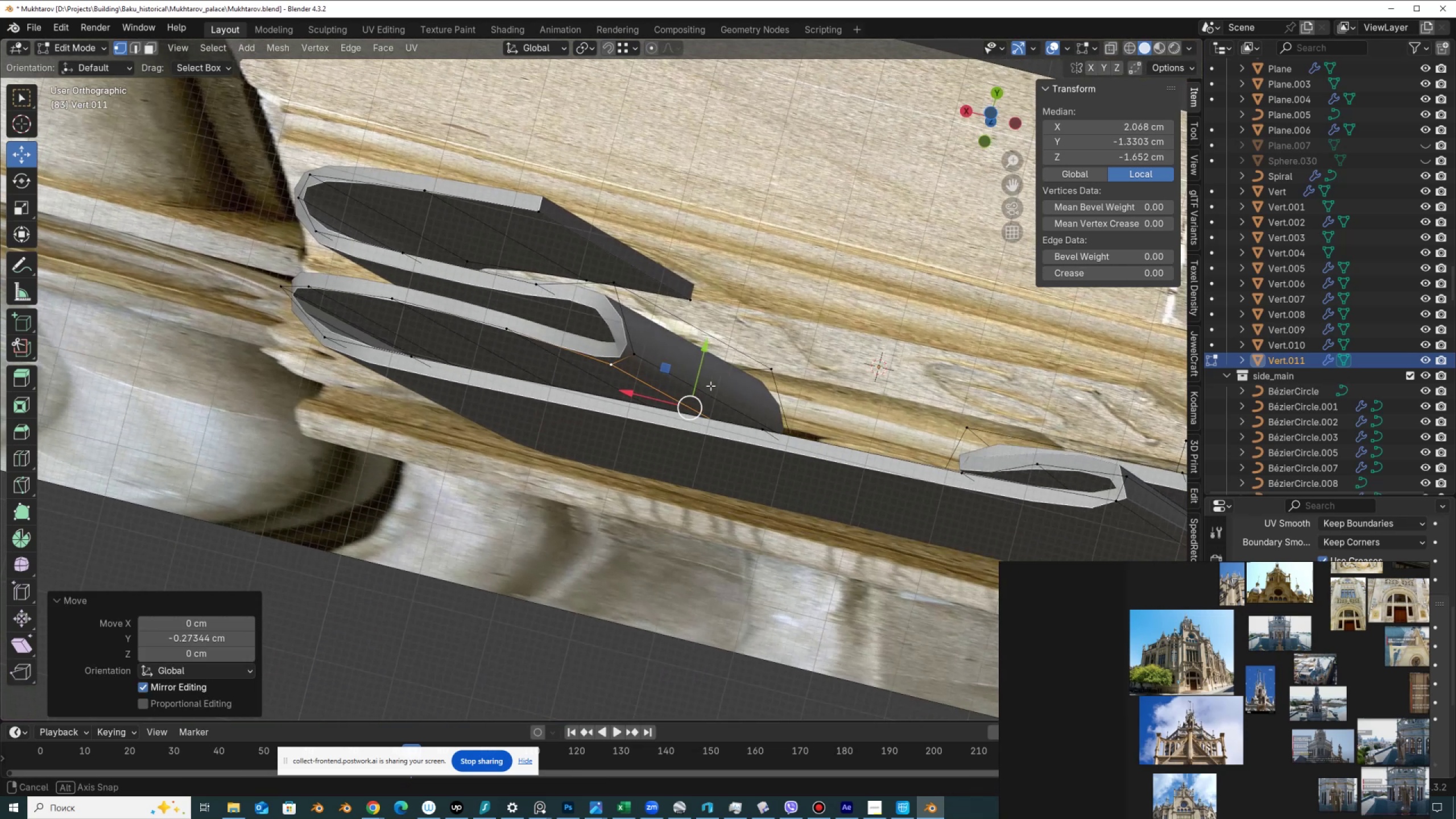 
hold_key(key=AltLeft, duration=0.37)
left_click([672, 374])
 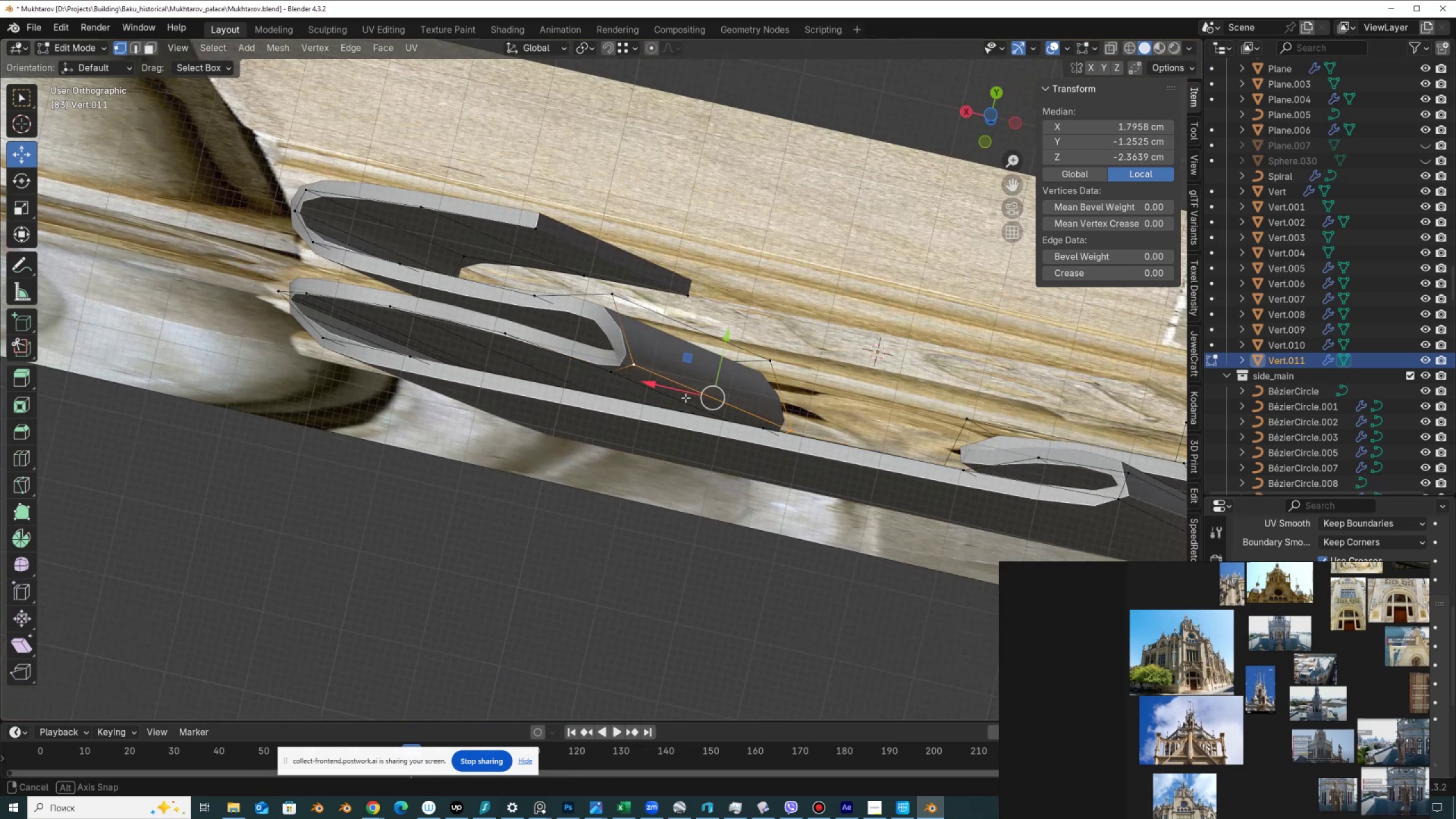 
hold_key(key=AltLeft, duration=1.14)
 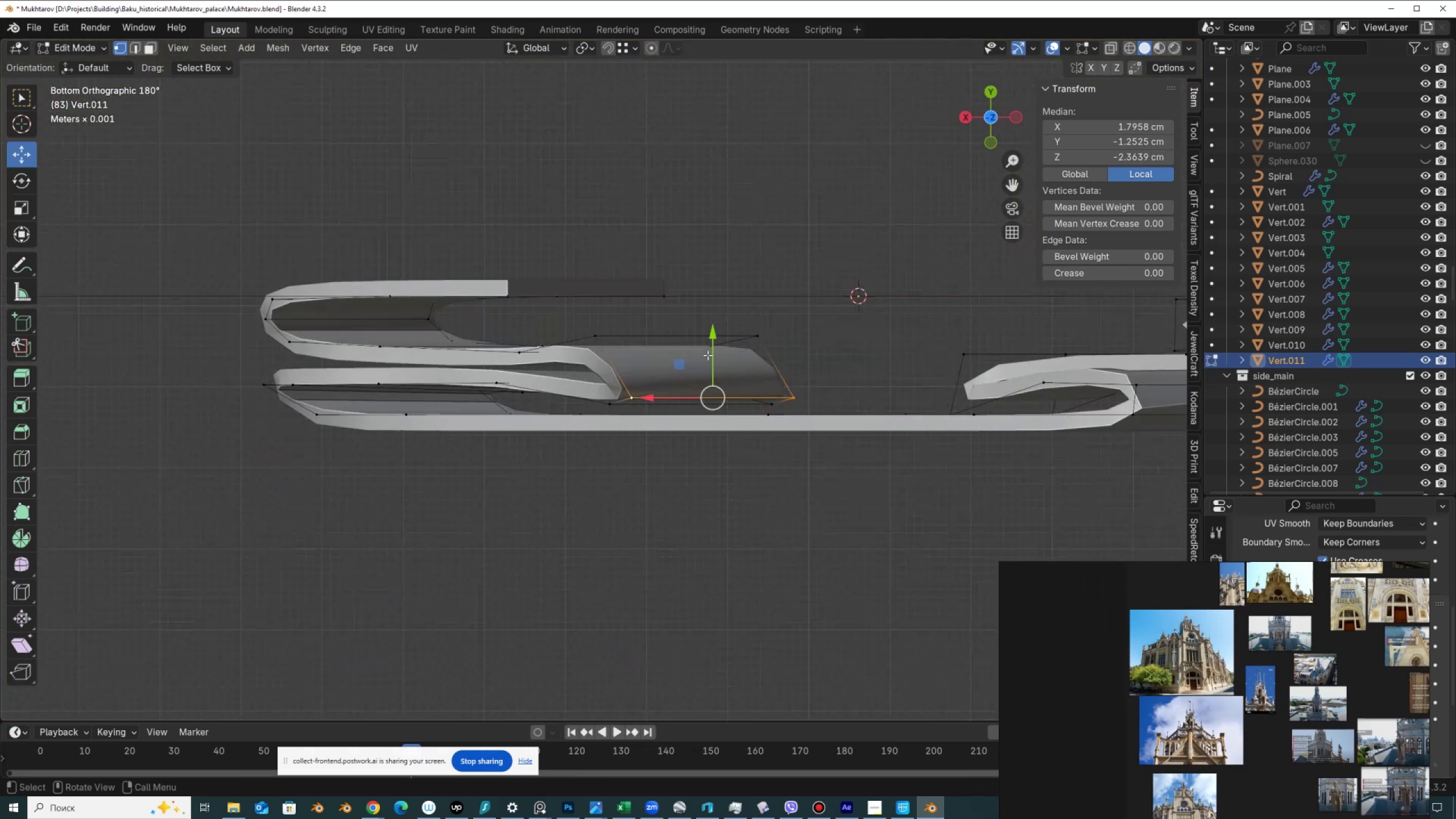 
left_click_drag(start_coordinate=[708, 355], to_coordinate=[711, 332])
 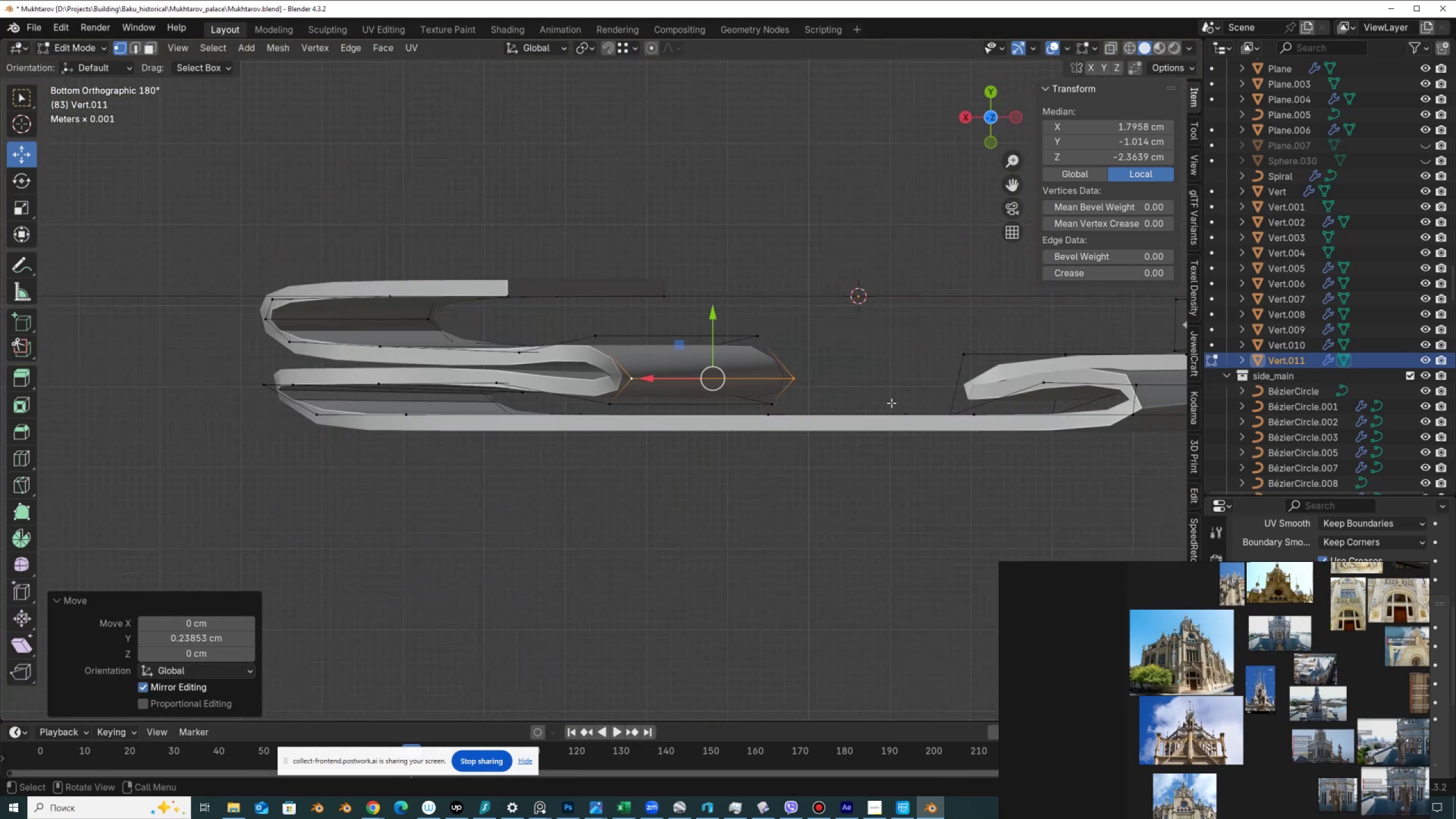 
hold_key(key=ShiftLeft, duration=0.38)
 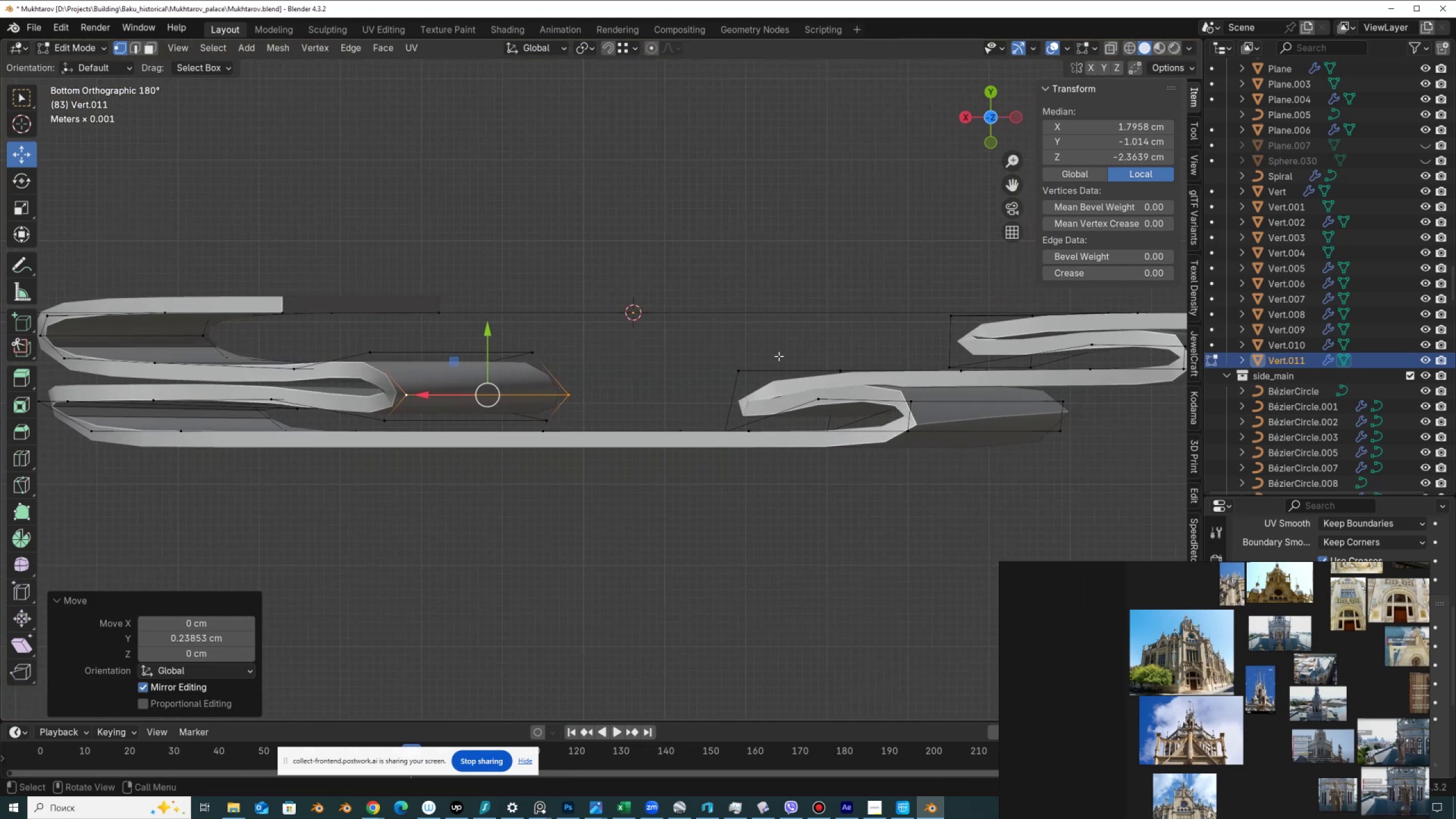 
key(Alt+Shift+AltLeft)
 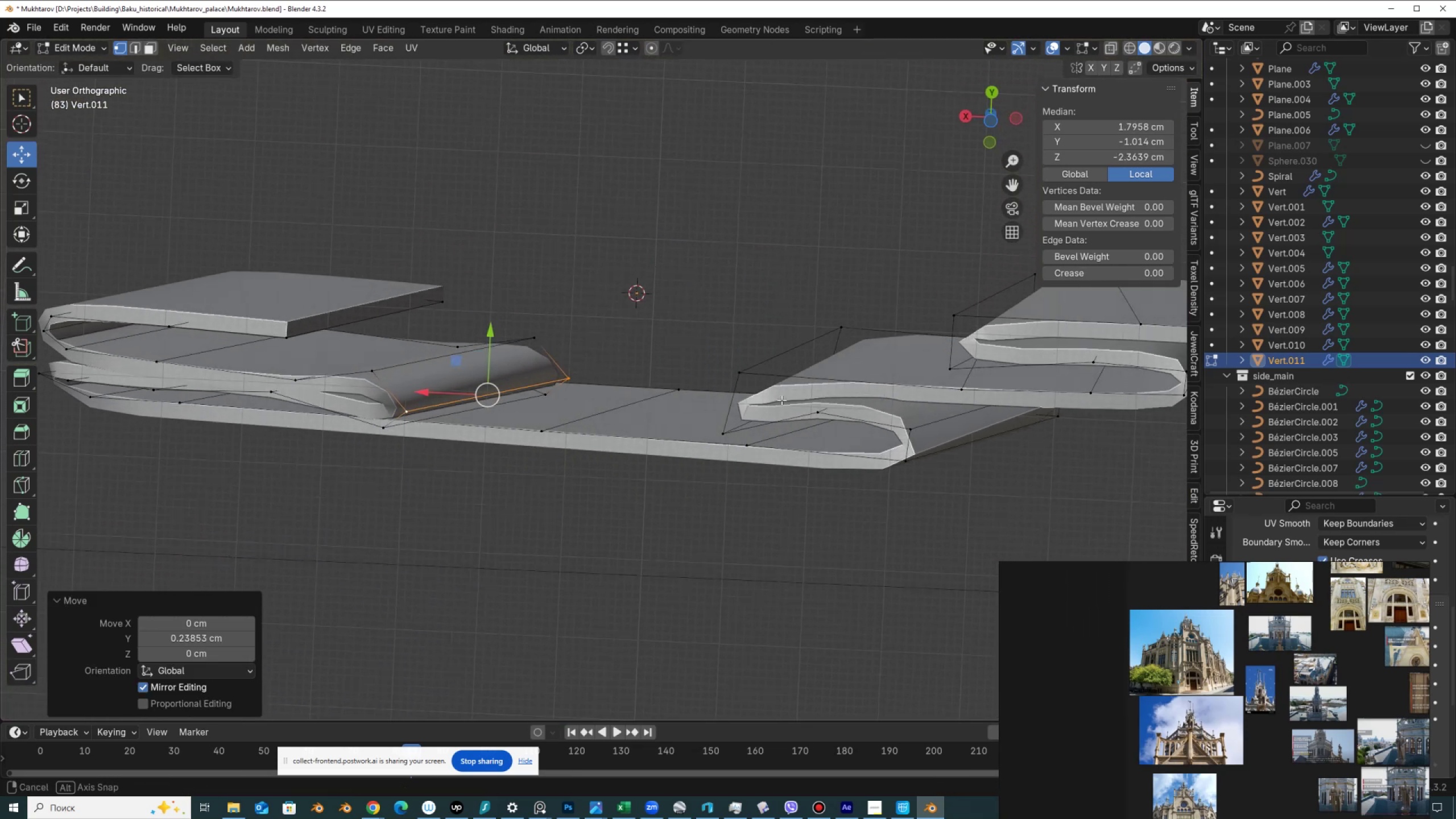 
hold_key(key=AltLeft, duration=0.38)
 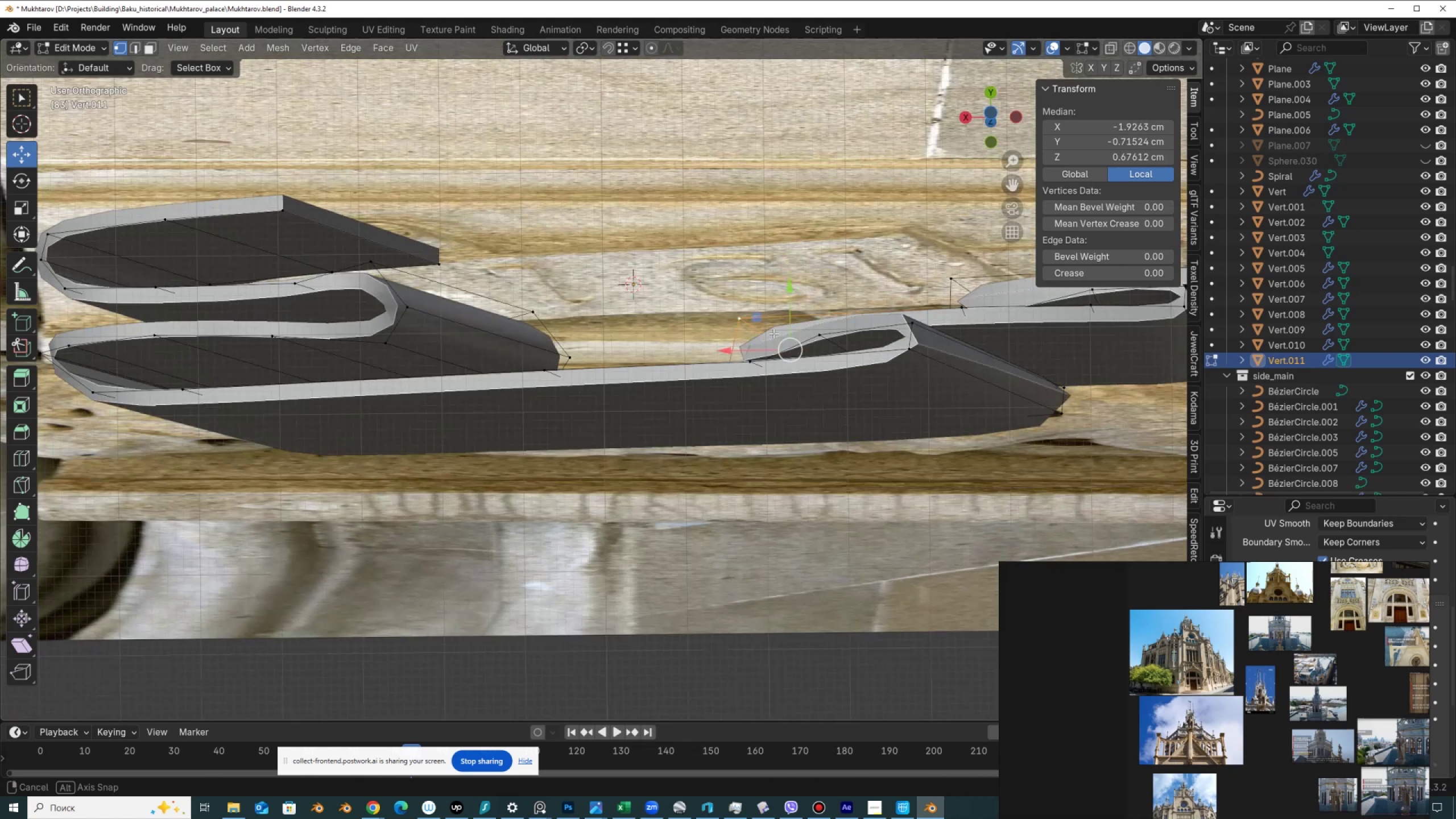 
hold_key(key=AltLeft, duration=0.54)
 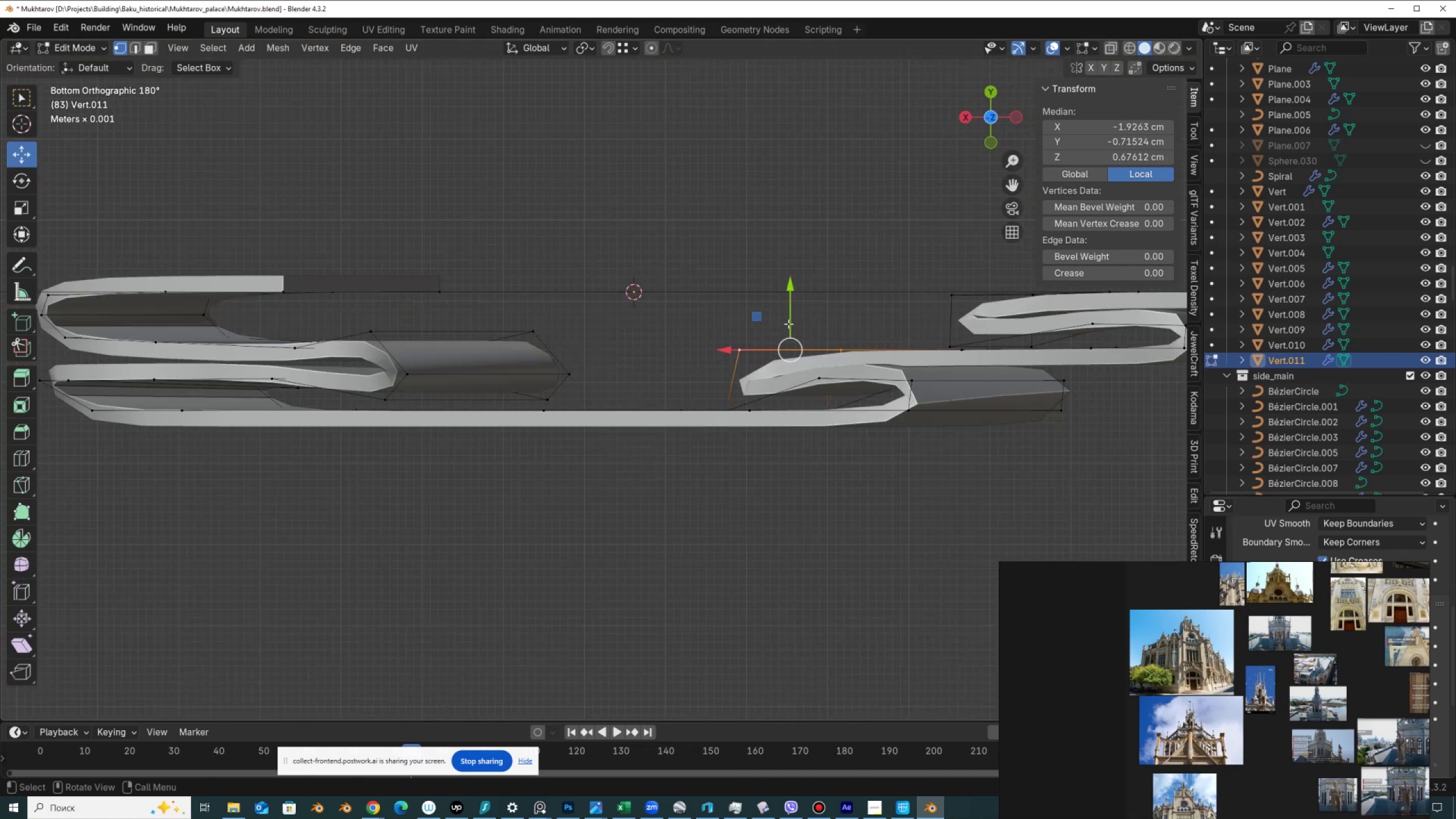 
left_click_drag(start_coordinate=[788, 320], to_coordinate=[787, 299])
 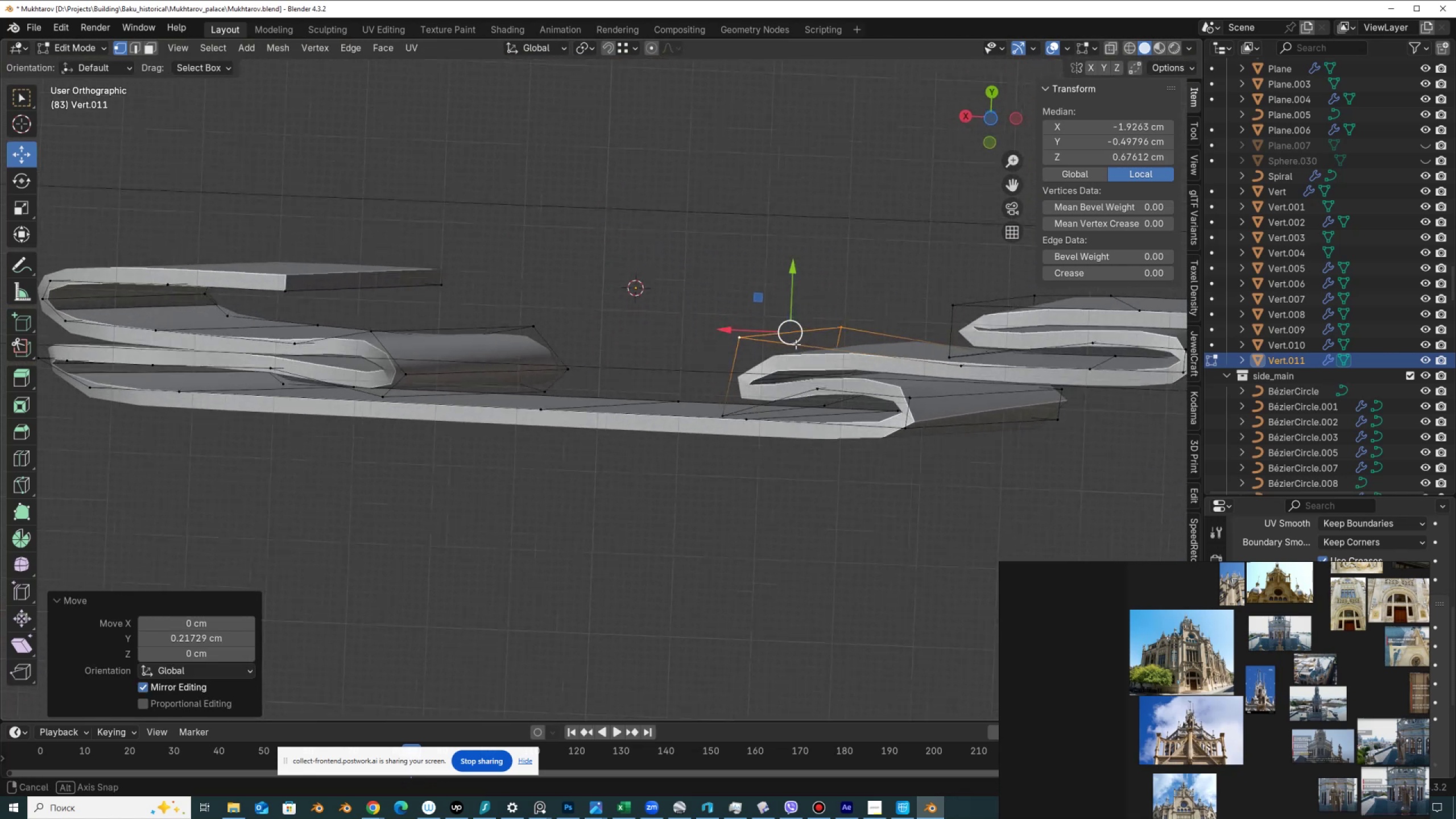 
hold_key(key=AltLeft, duration=0.42)
 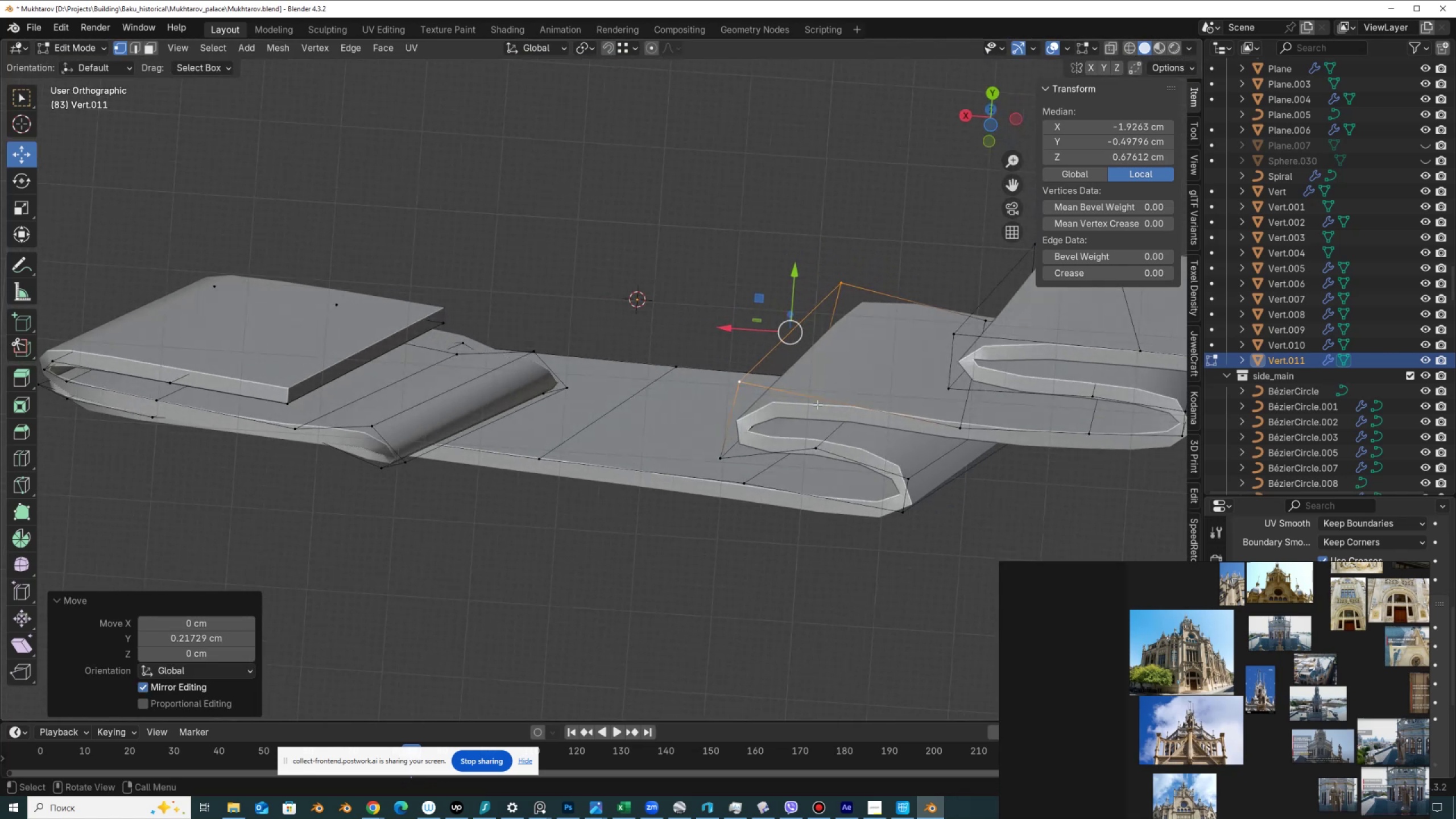 
hold_key(key=ControlLeft, duration=0.52)
 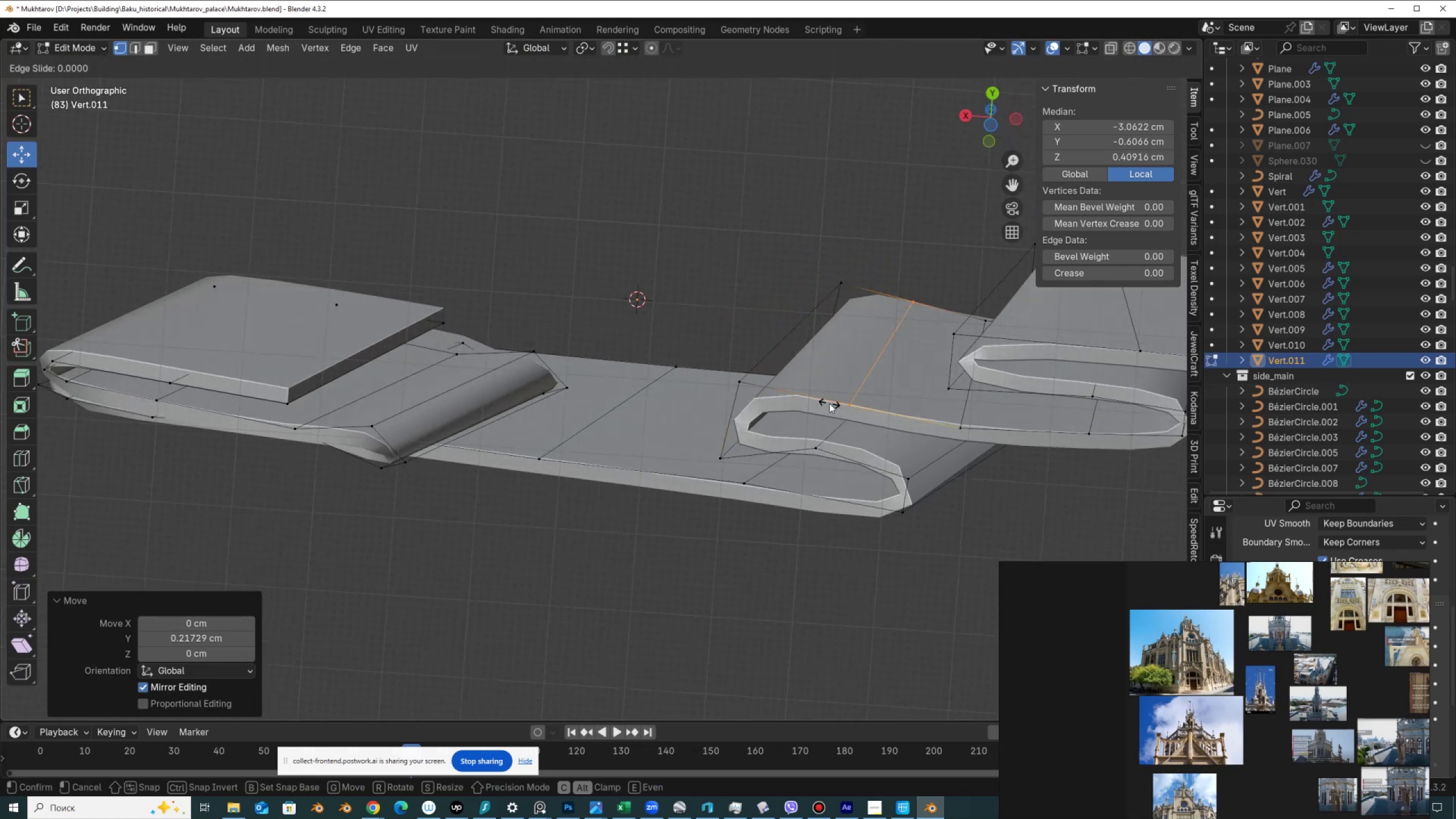 
key(R)
 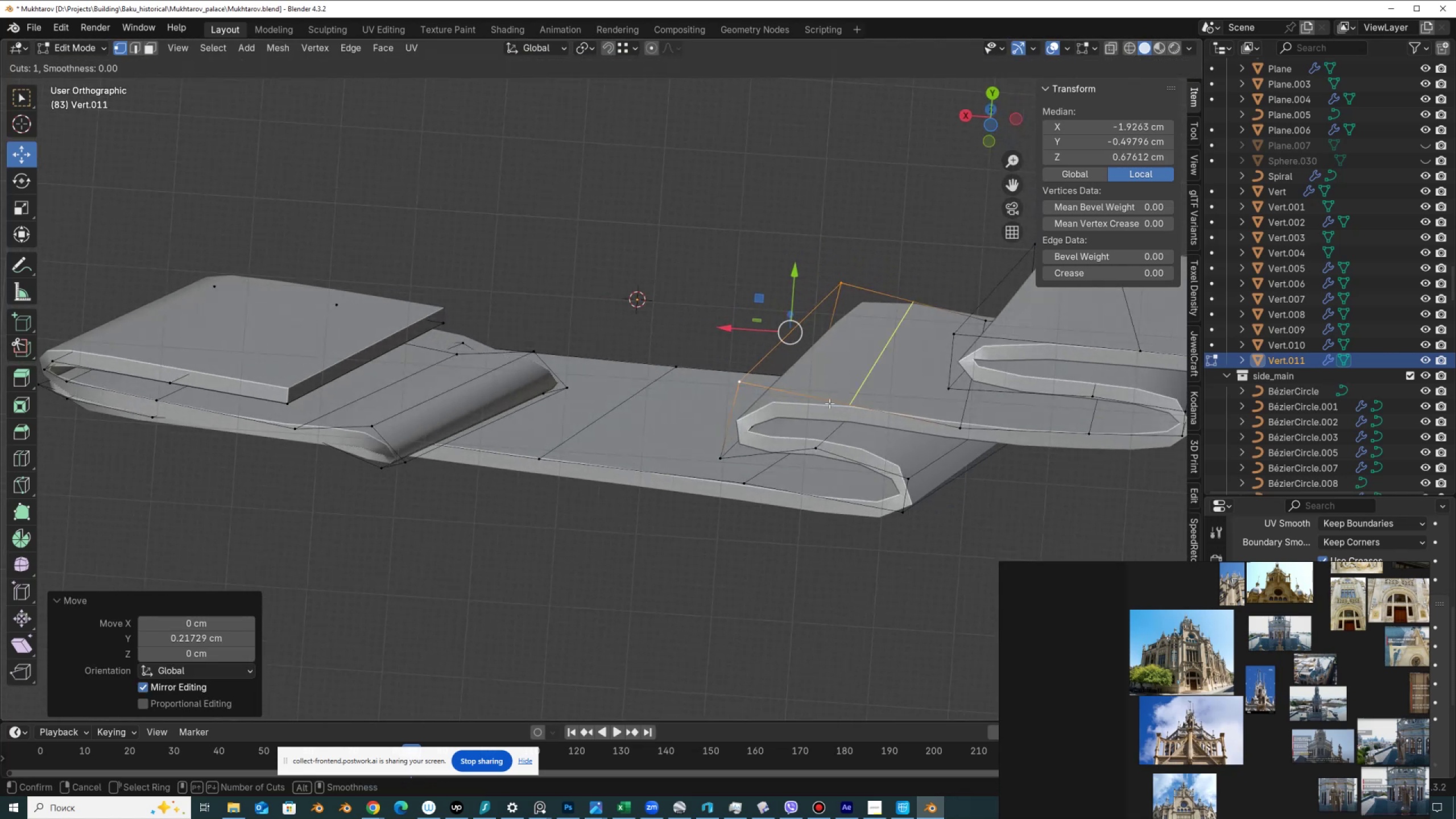 
left_click([829, 403])
 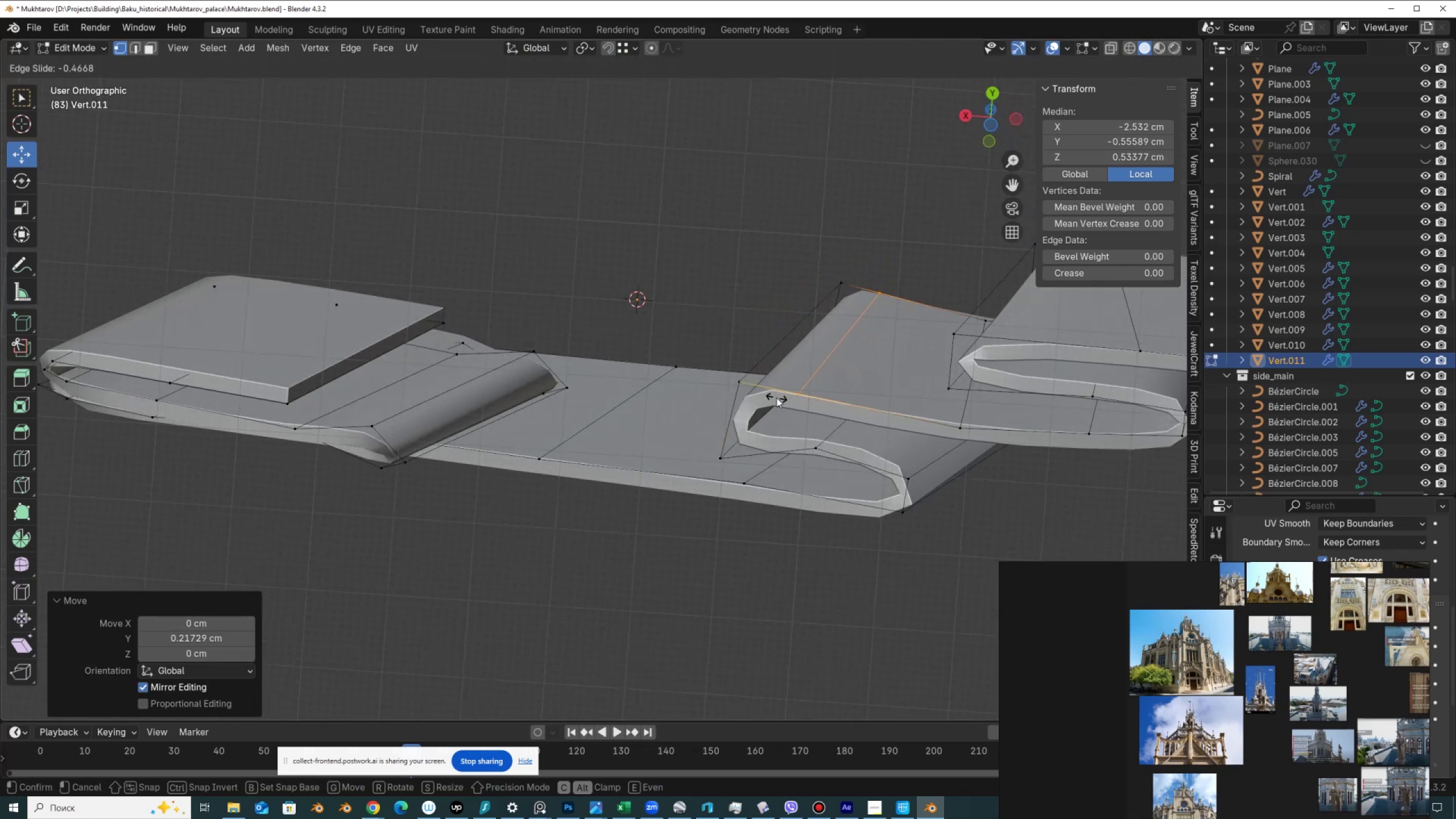 
left_click([776, 398])
 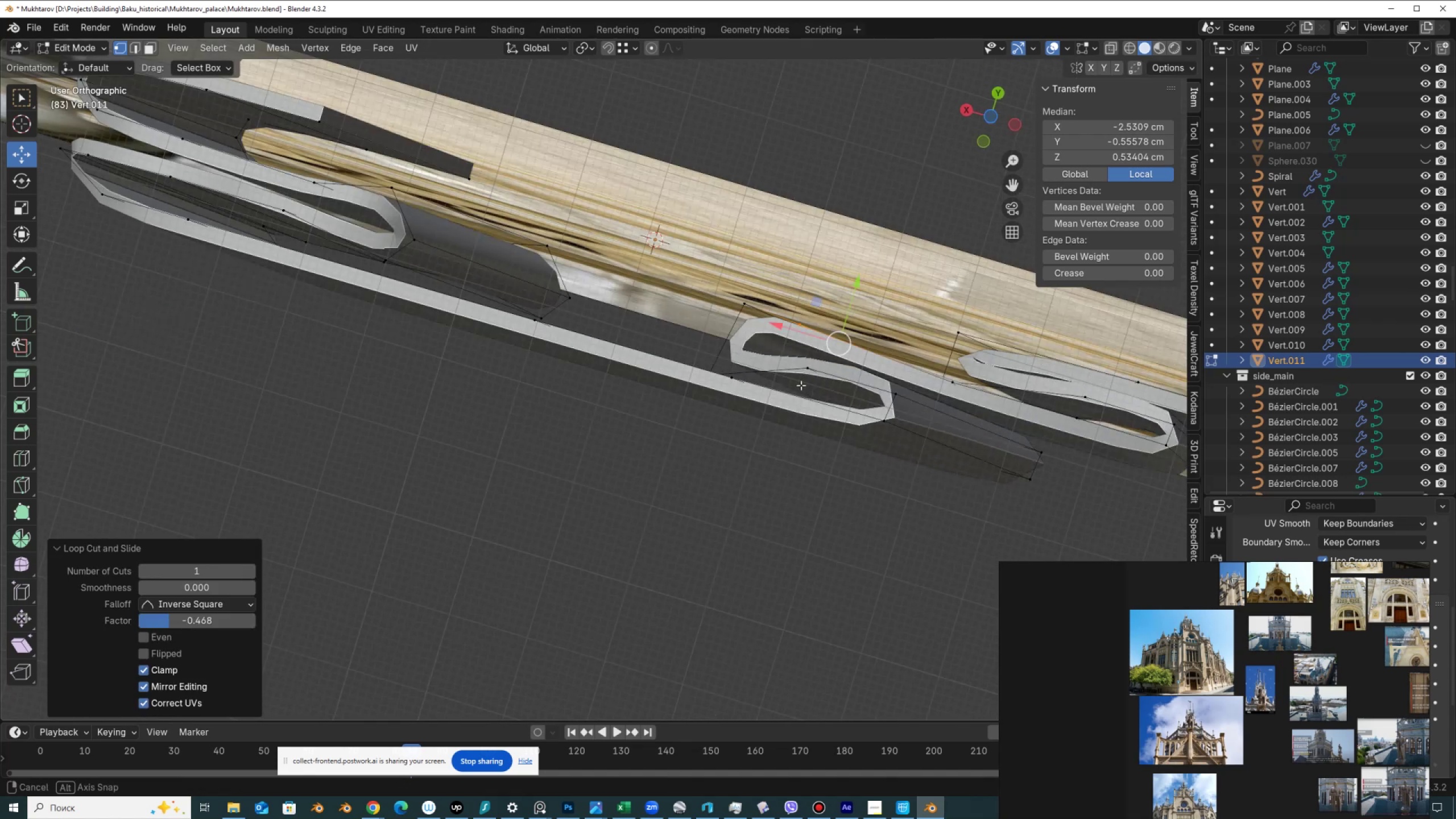 
hold_key(key=AltLeft, duration=0.46)
 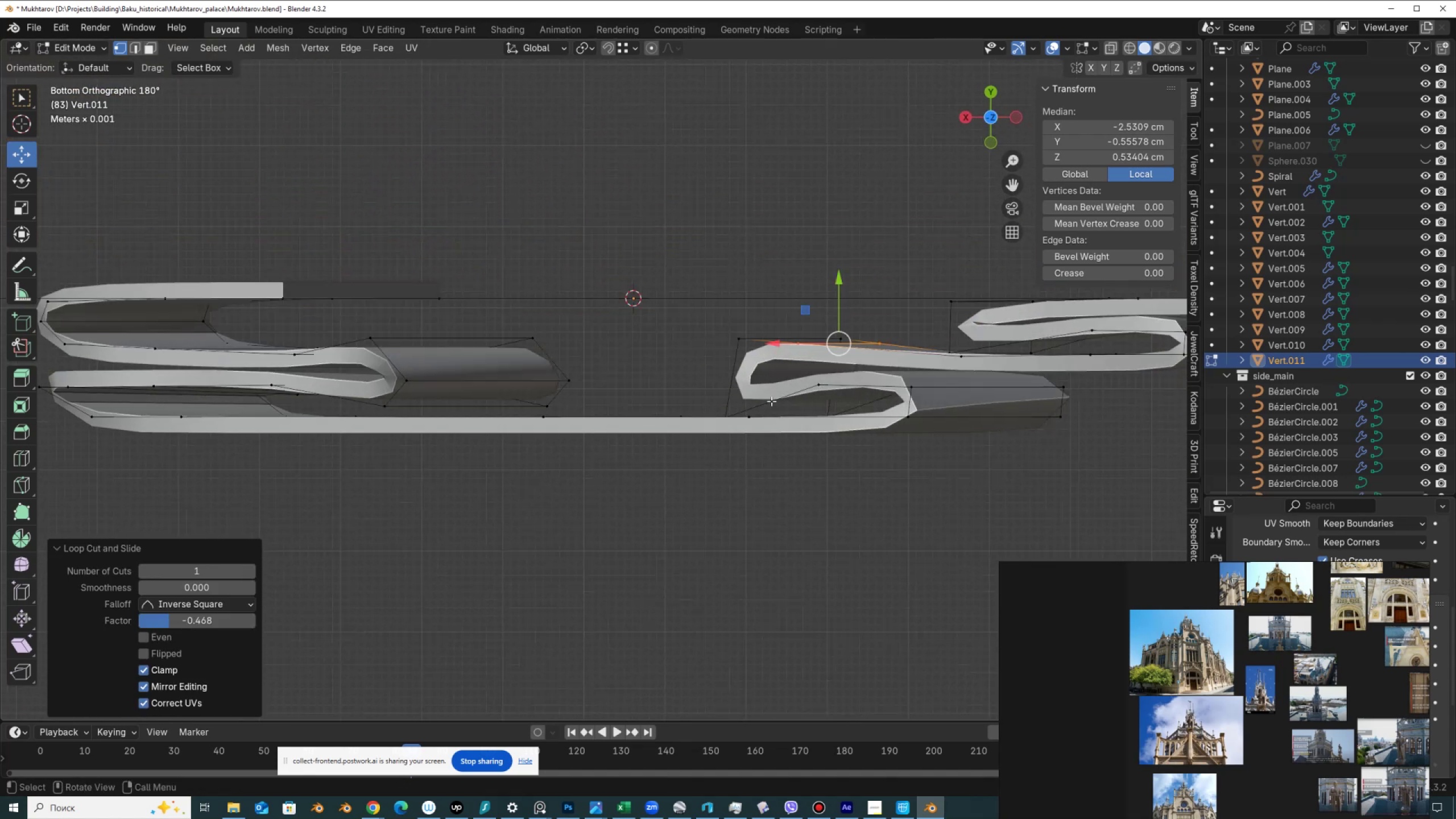 
scroll: coordinate [772, 413], scroll_direction: down, amount: 1.0
 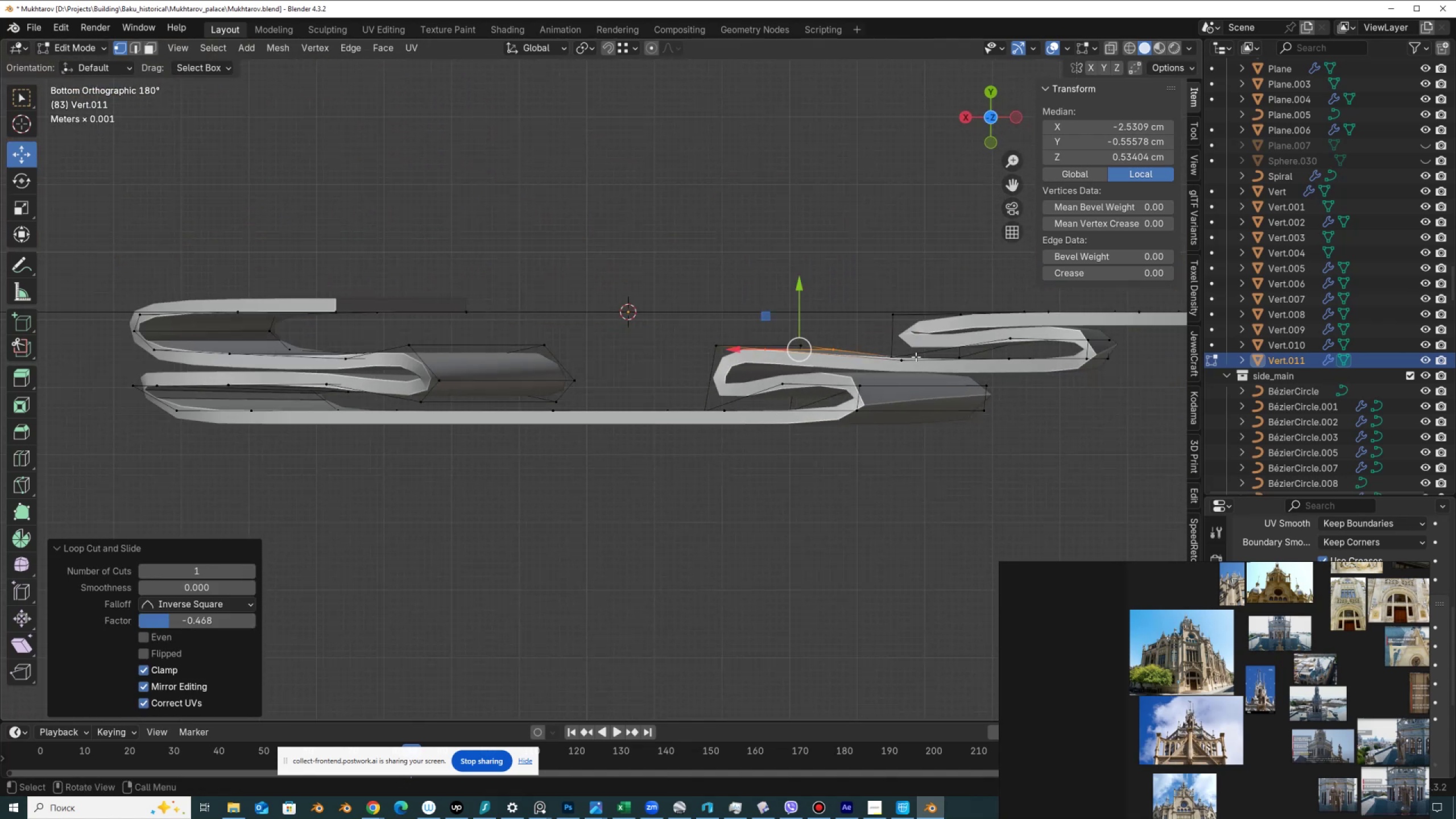 
hold_key(key=ShiftLeft, duration=0.35)
 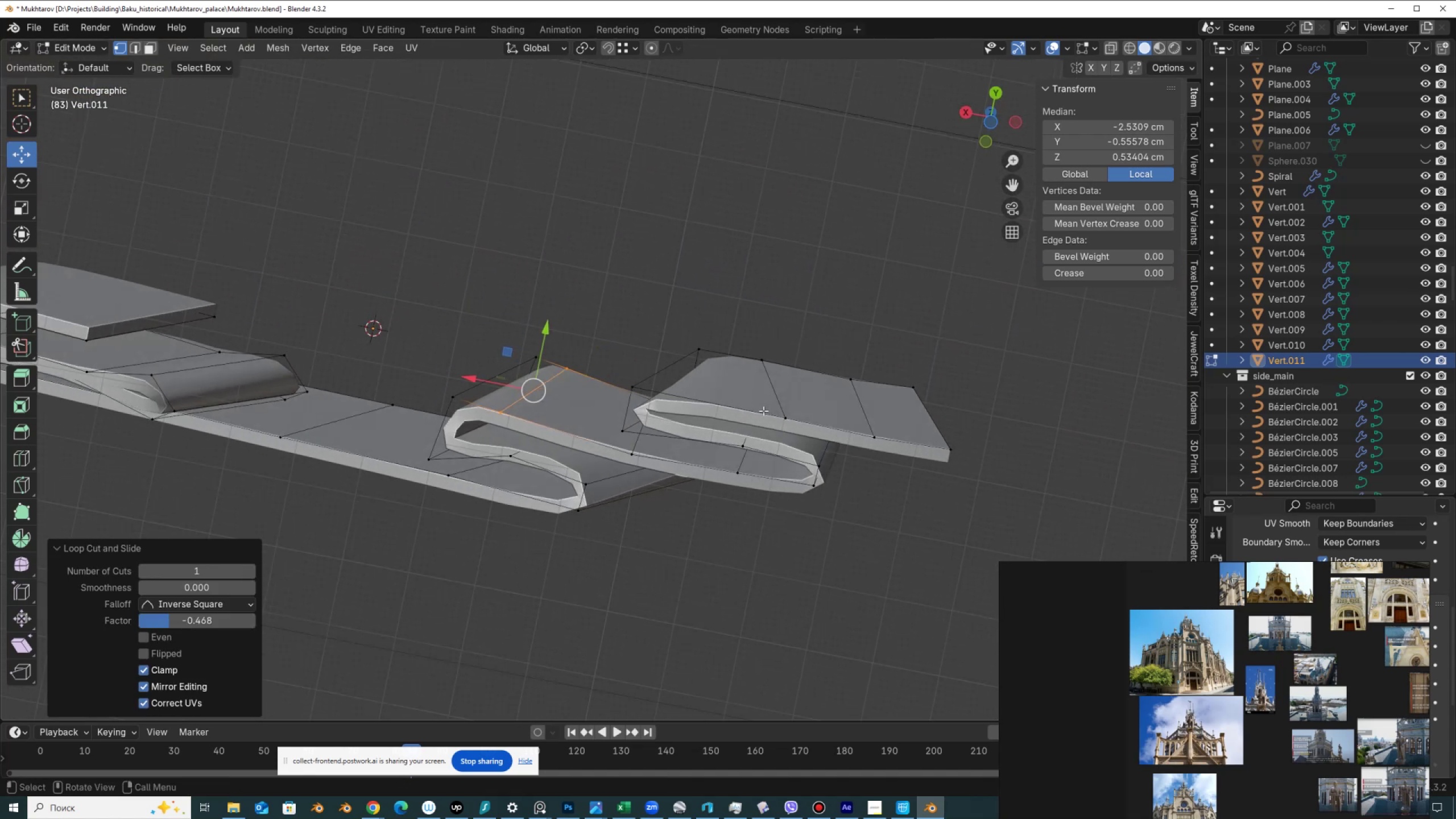 
left_click([781, 415])
 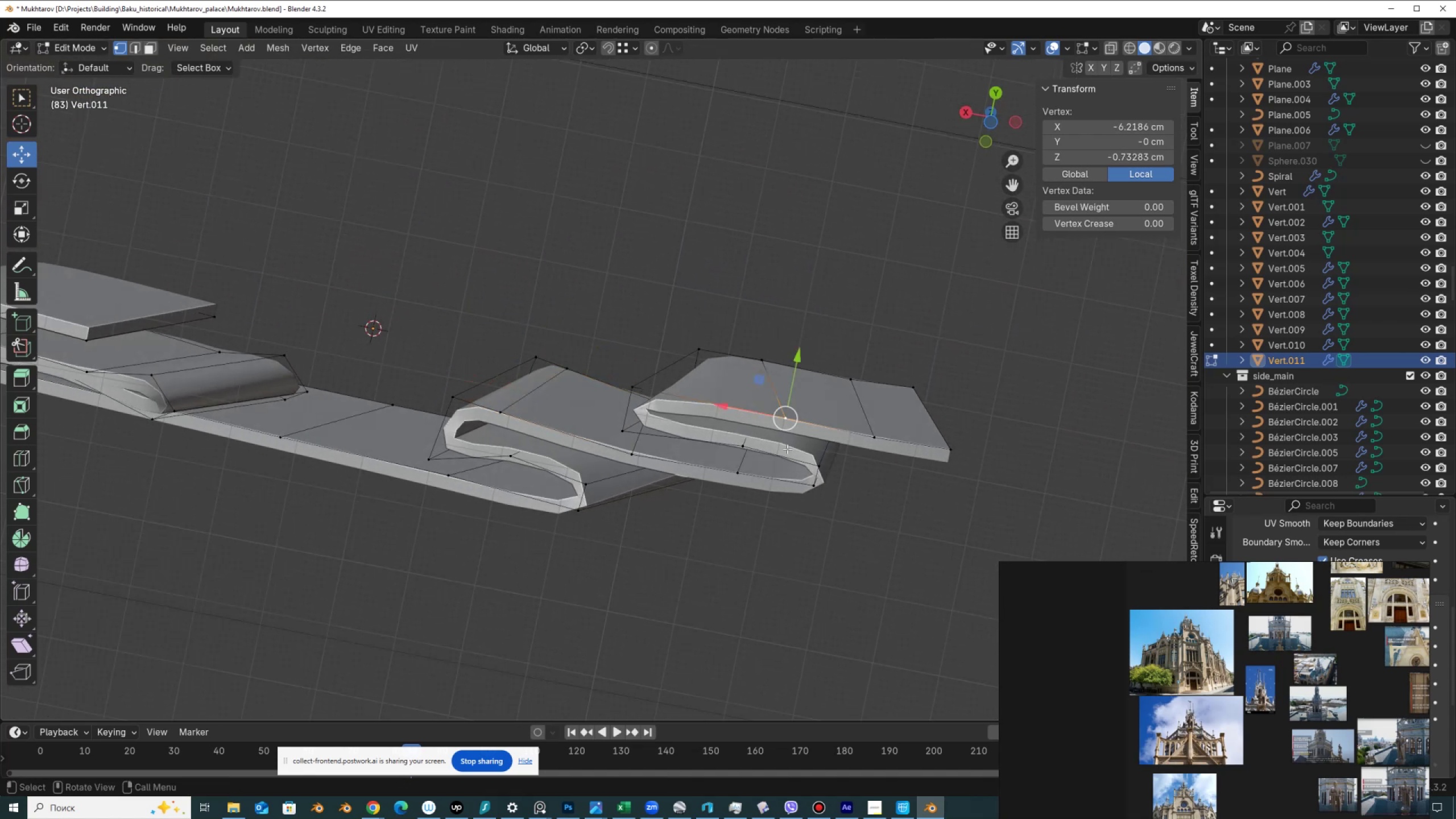 
type(gg)
 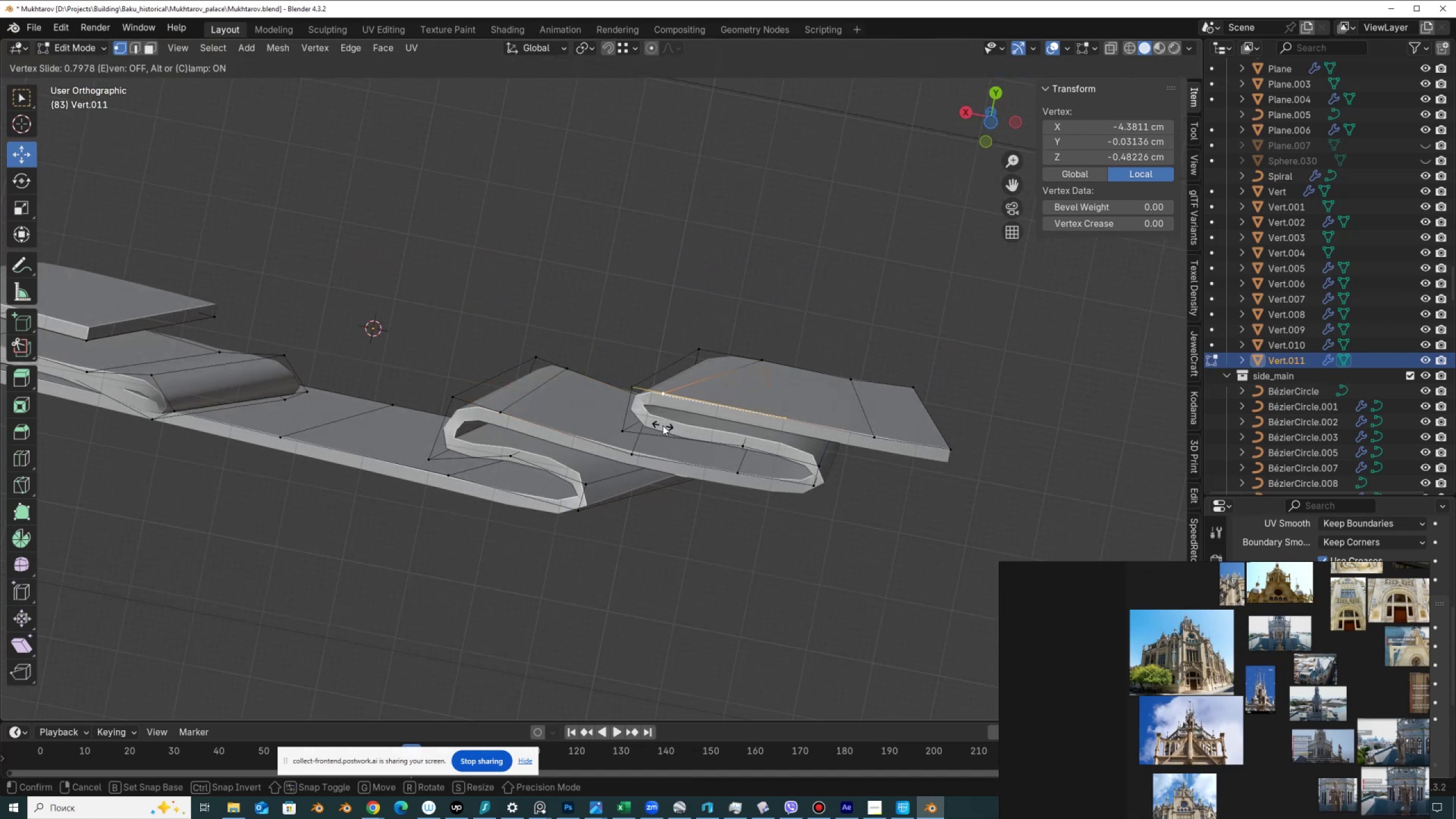 
left_click([663, 425])
 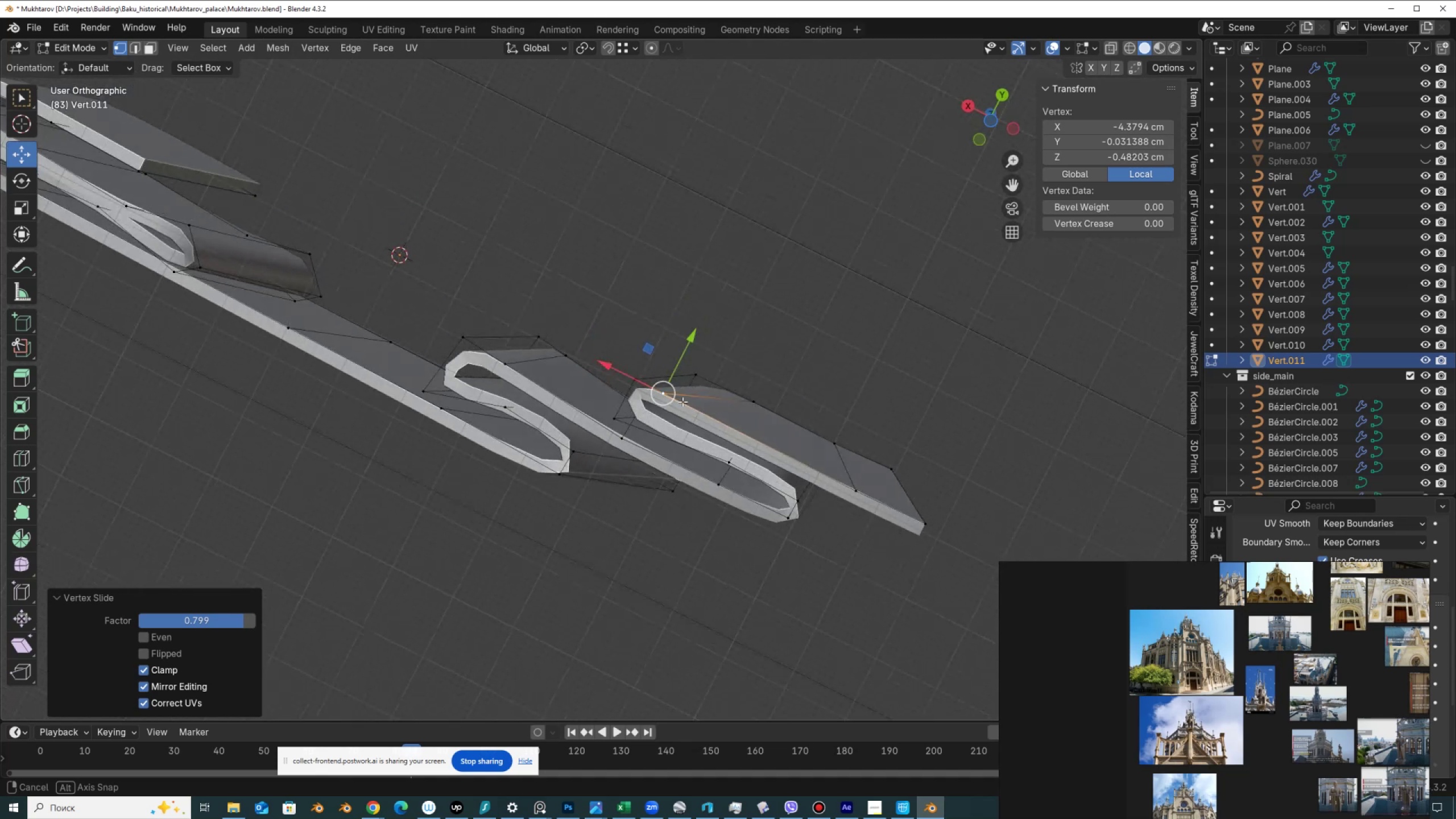 
scroll: coordinate [655, 290], scroll_direction: down, amount: 1.0
 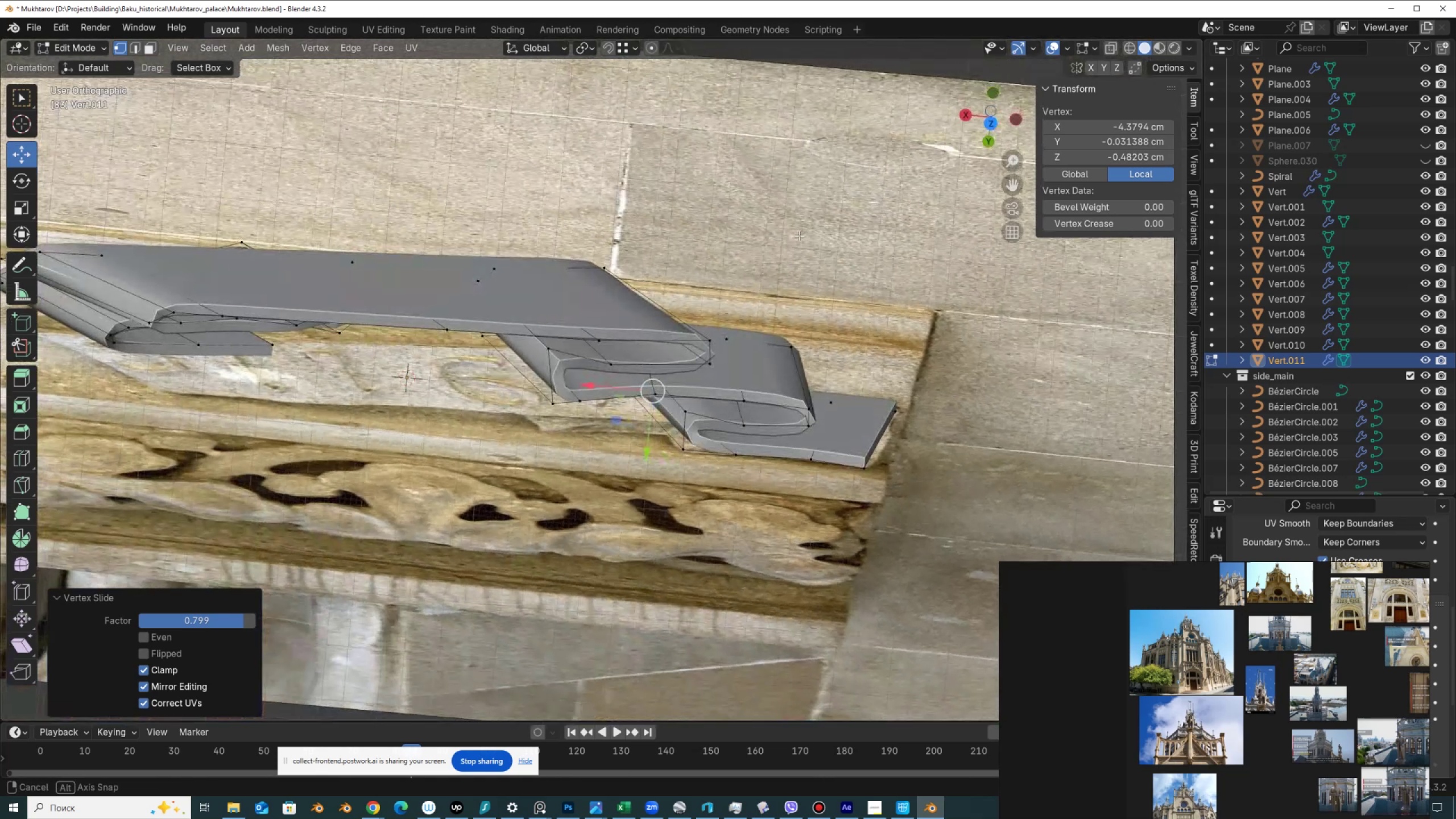 
hold_key(key=ShiftLeft, duration=0.49)
 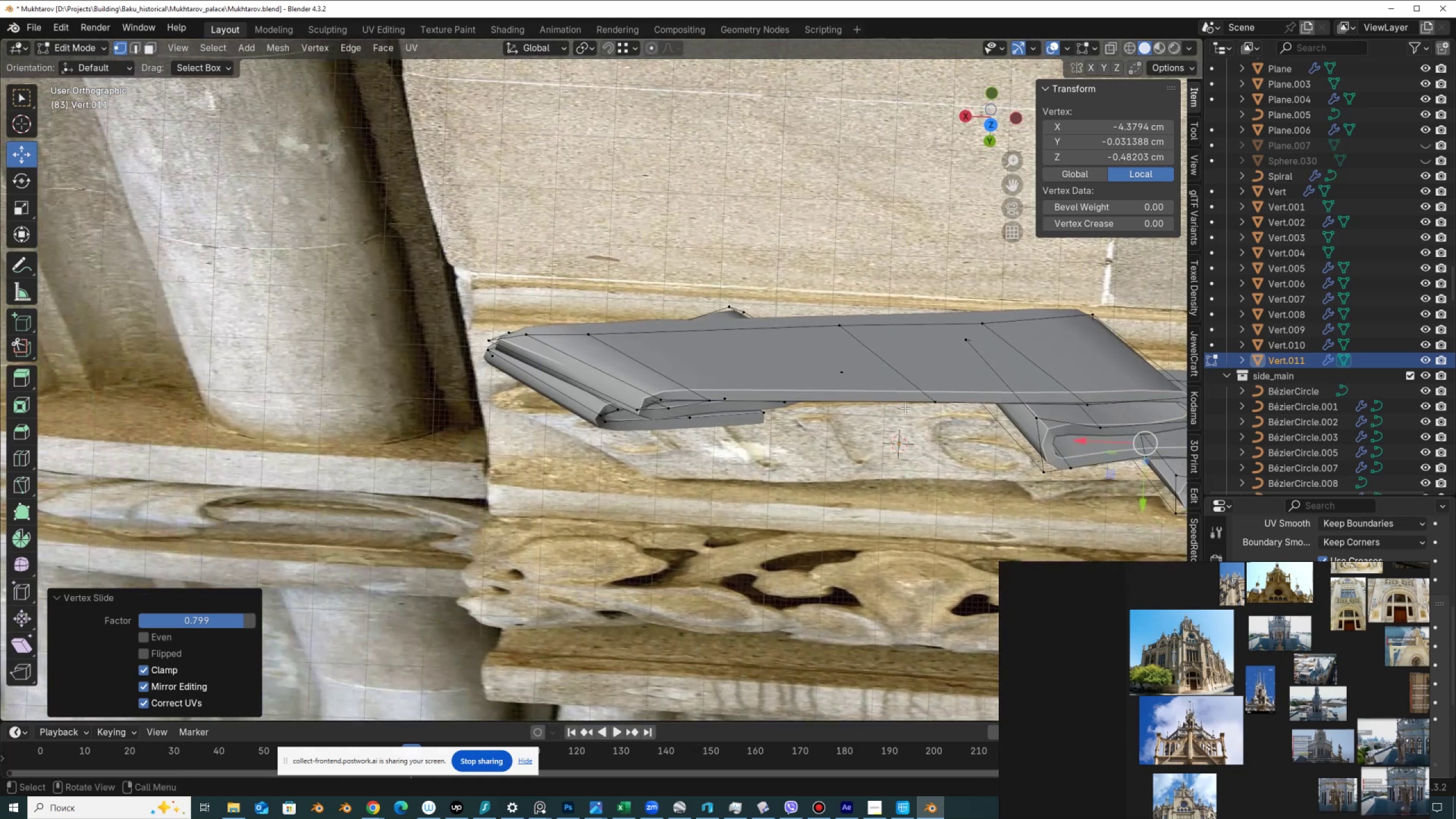 
scroll: coordinate [726, 495], scroll_direction: up, amount: 4.0
 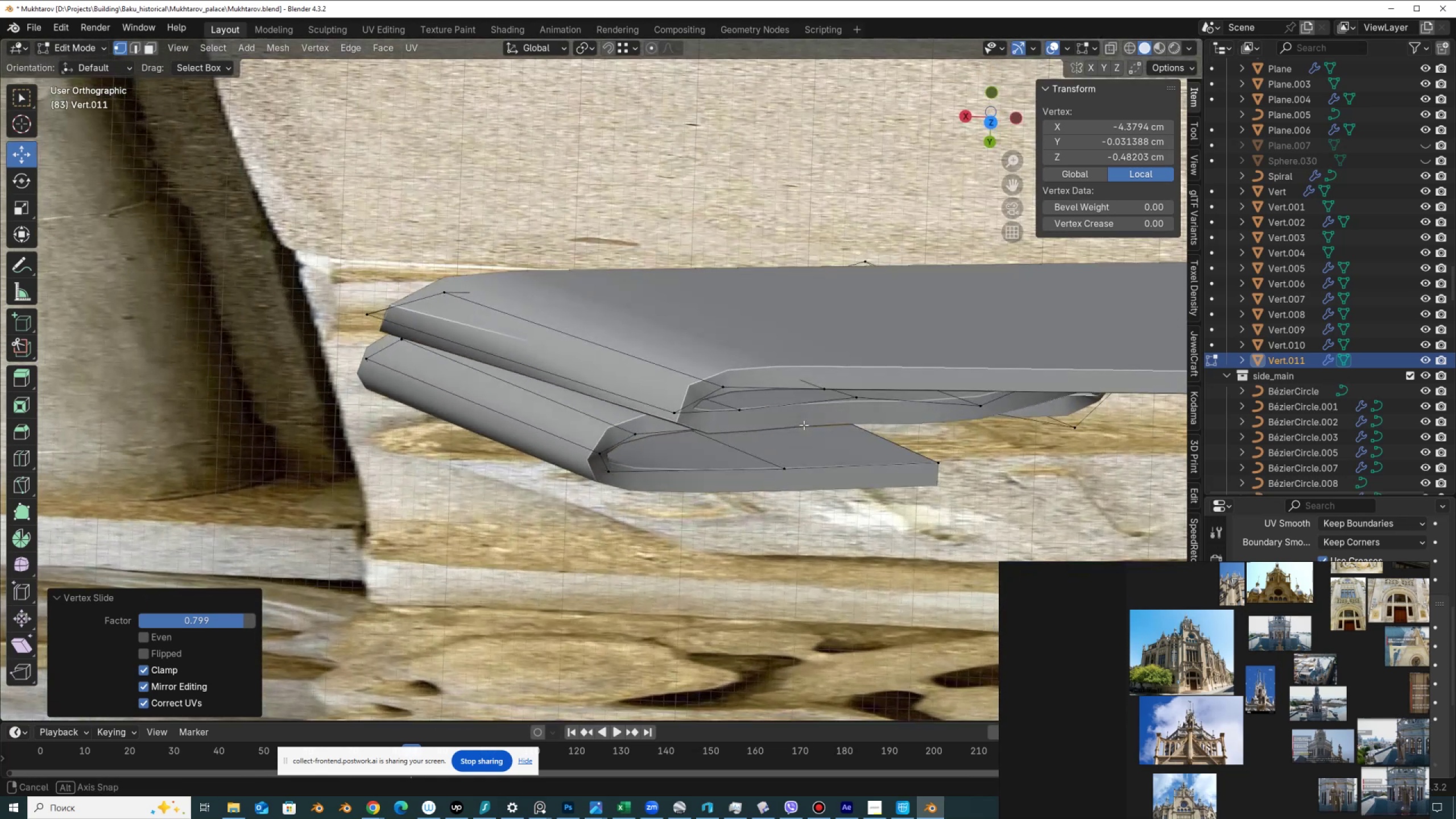 
left_click([748, 416])
 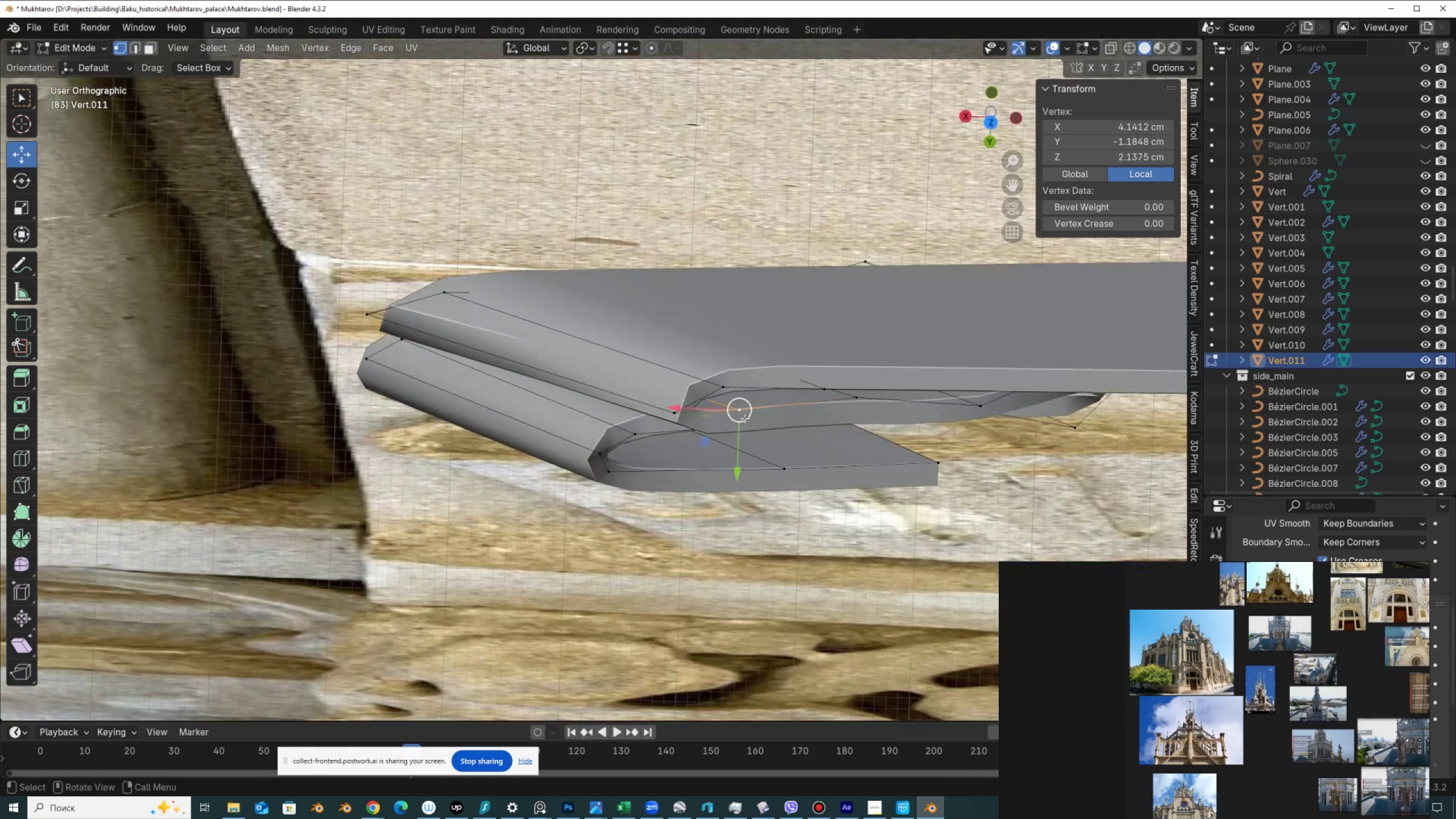 
left_click_drag(start_coordinate=[738, 432], to_coordinate=[720, 457])
 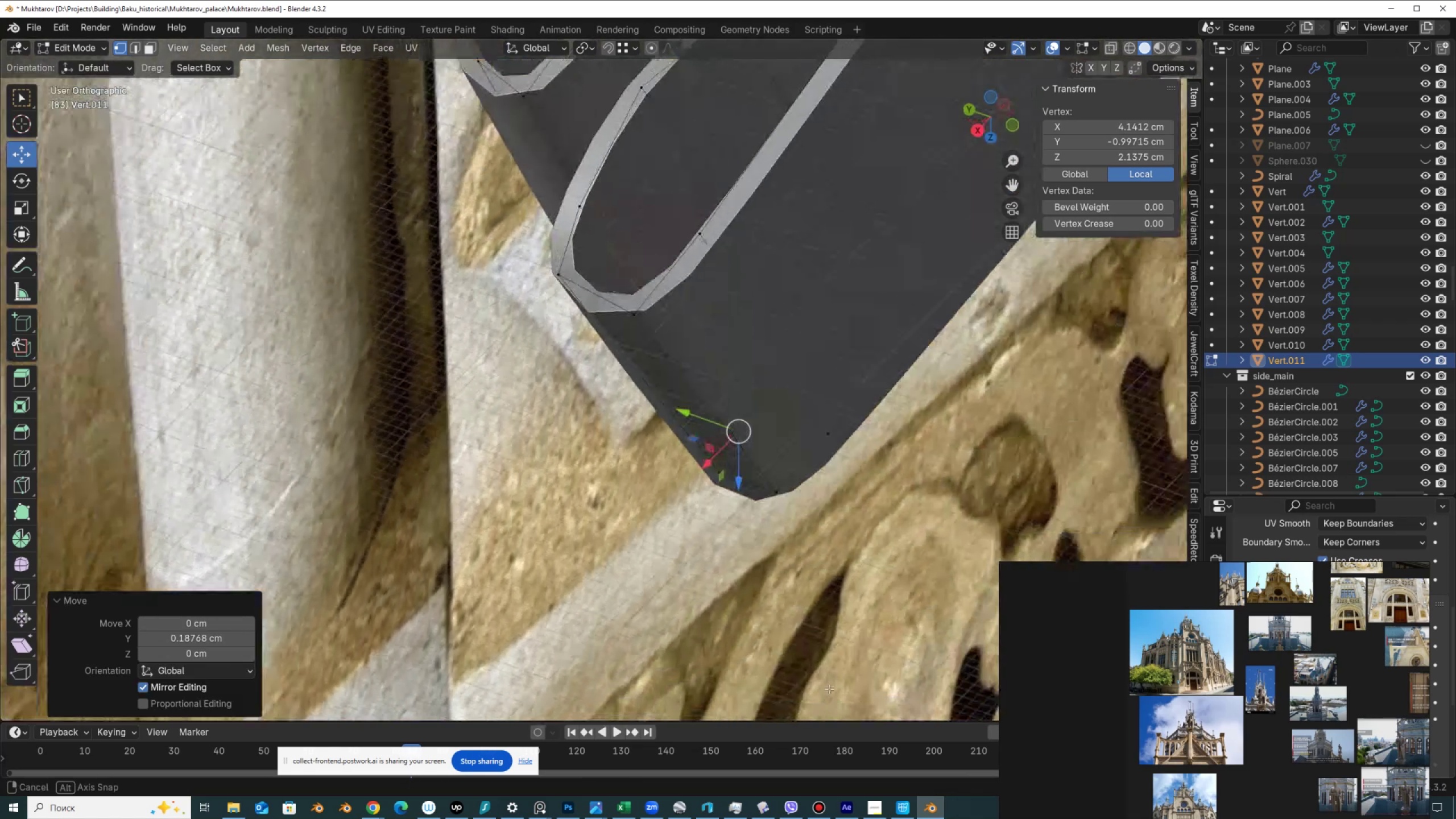 
scroll: coordinate [837, 505], scroll_direction: down, amount: 5.0
 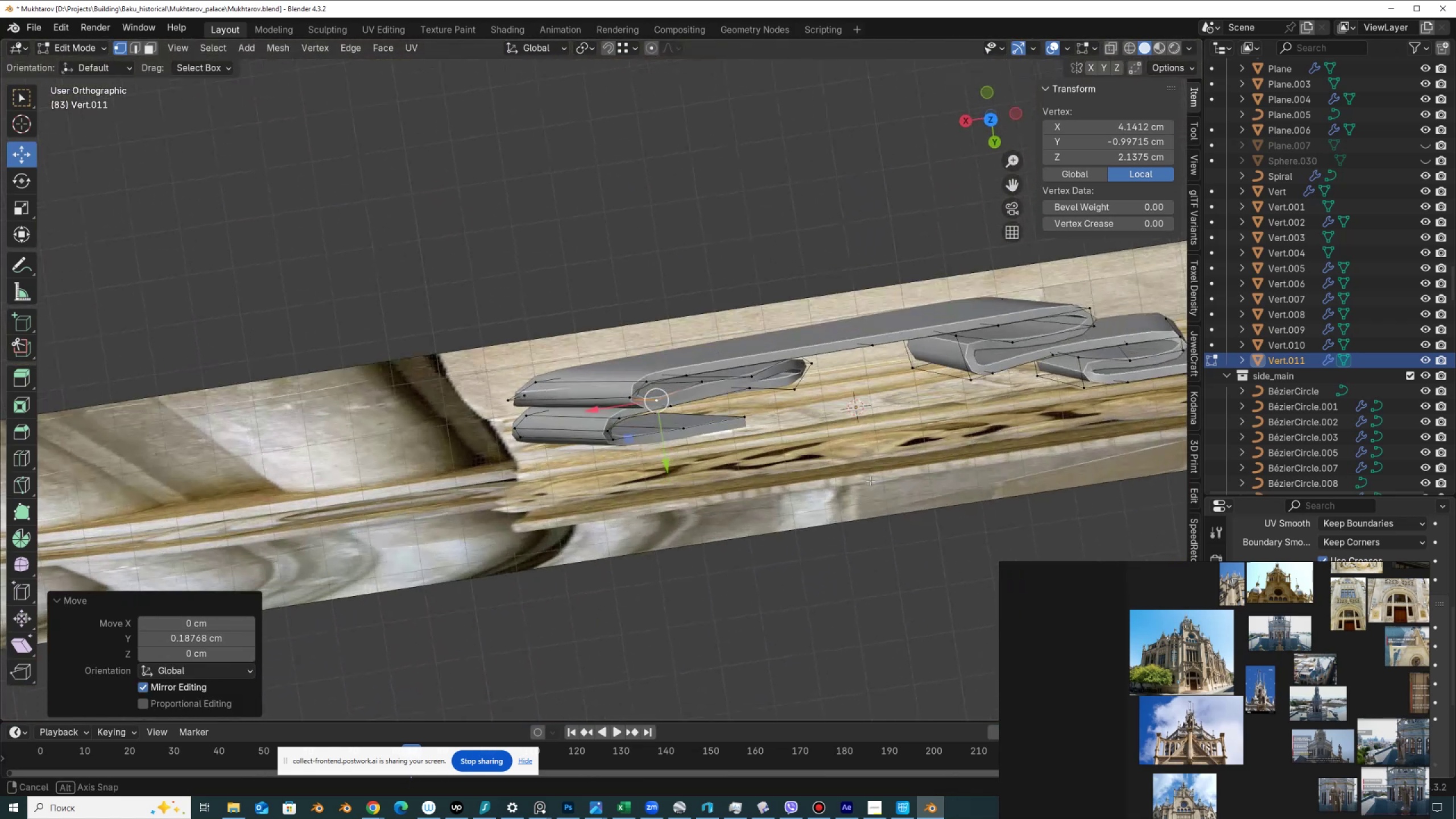 
hold_key(key=AltLeft, duration=0.71)
 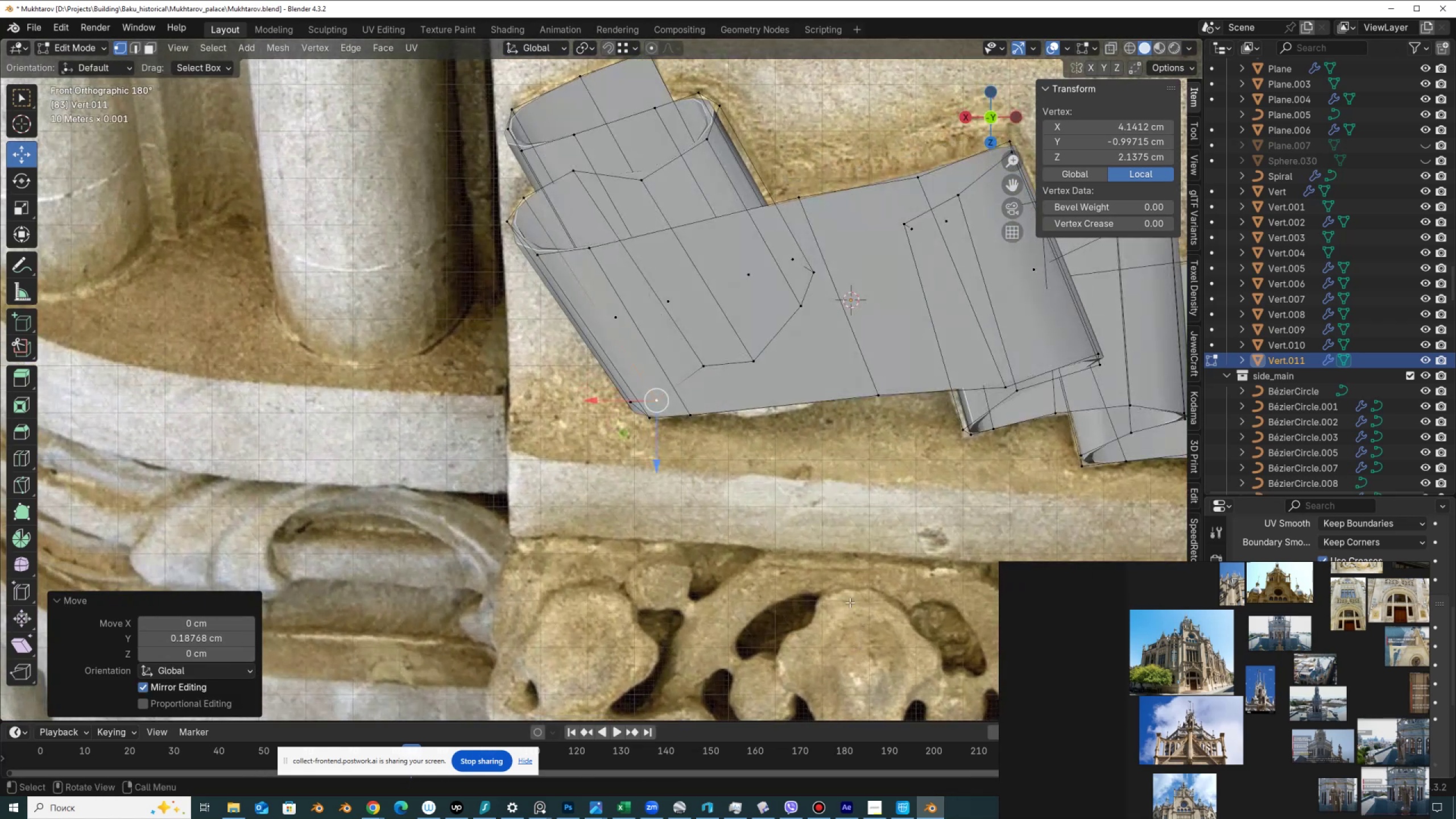 
key(Tab)
 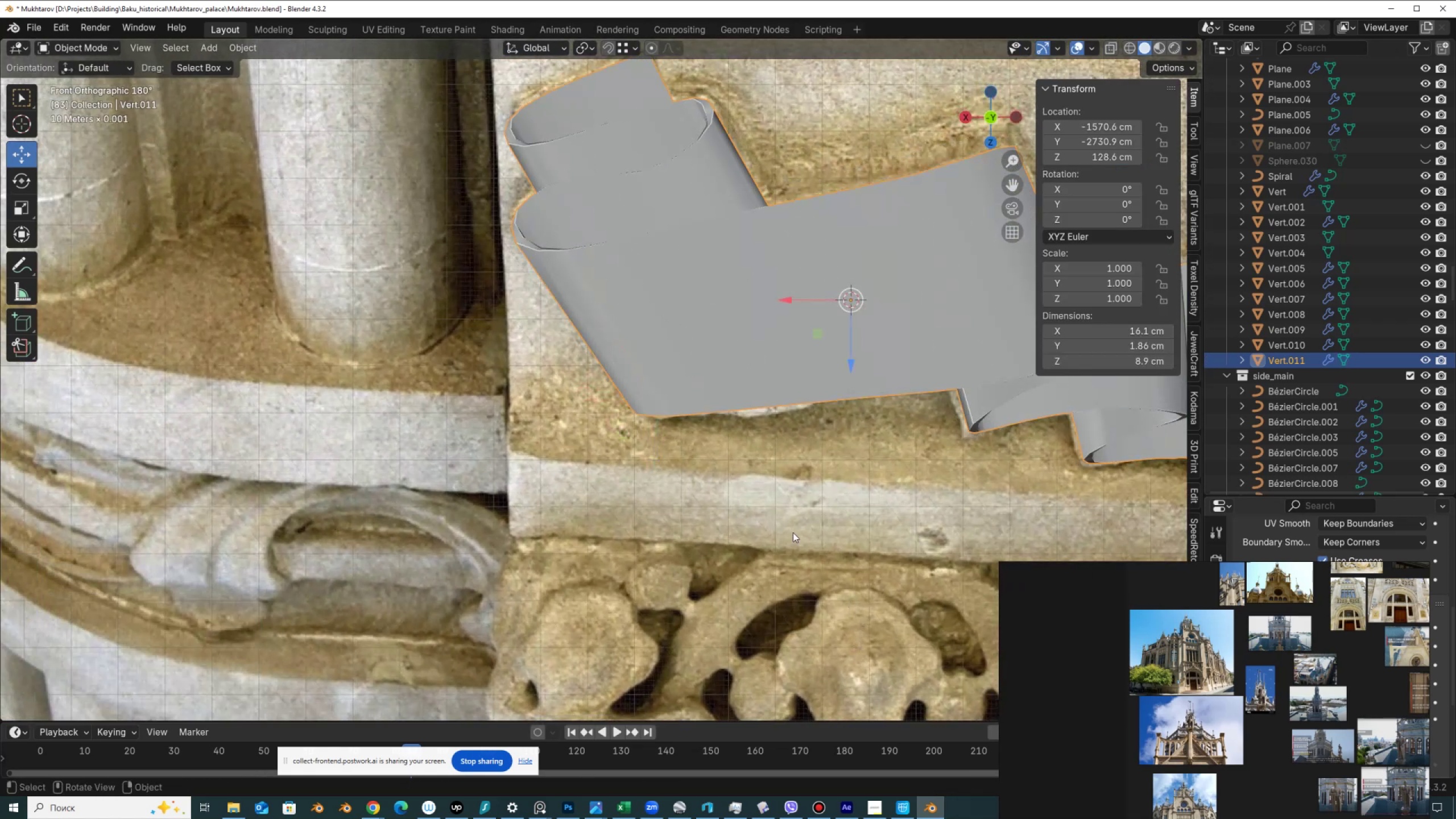 
scroll: coordinate [766, 512], scroll_direction: down, amount: 3.0
 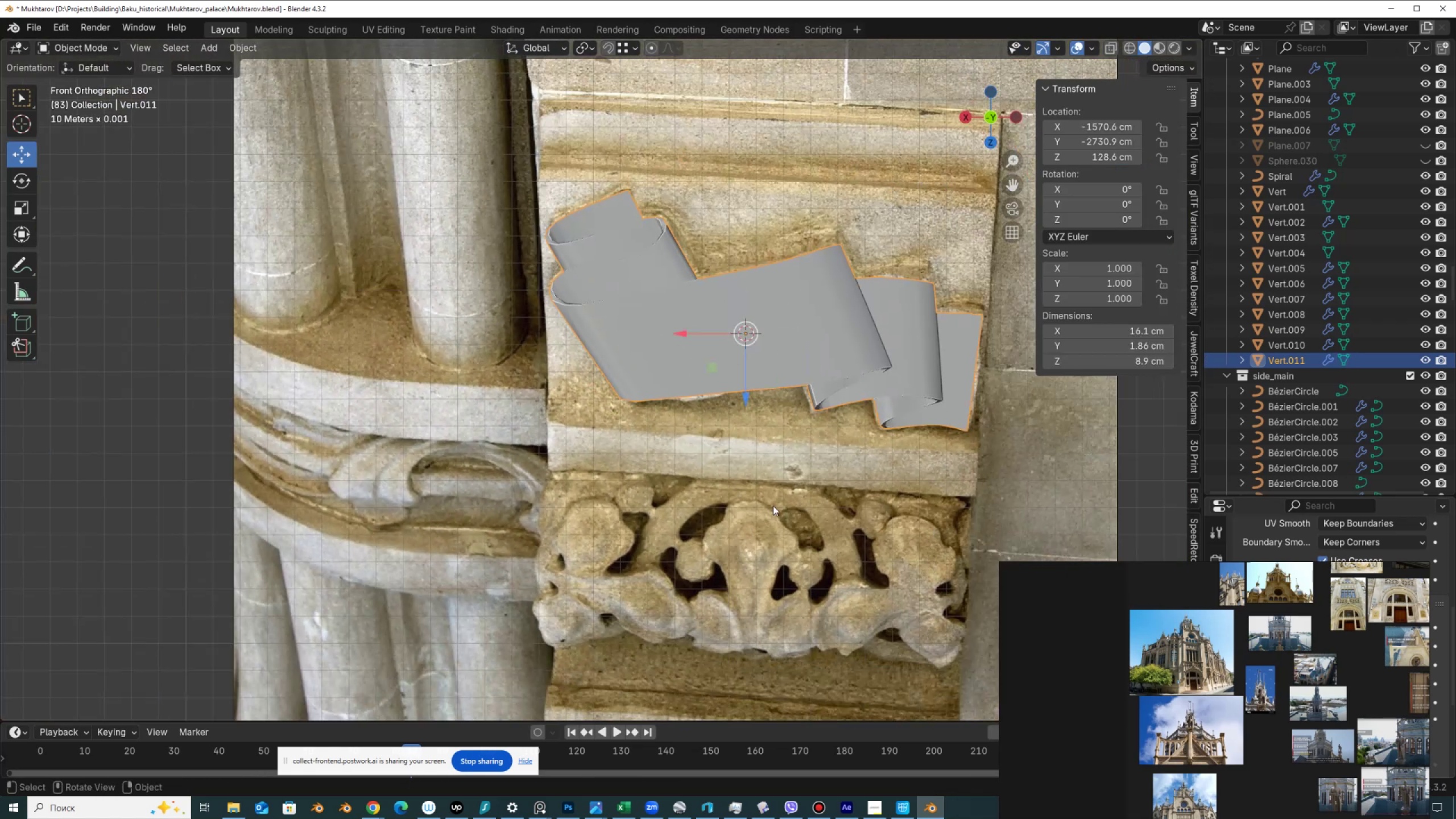 
hold_key(key=ShiftLeft, duration=0.35)
 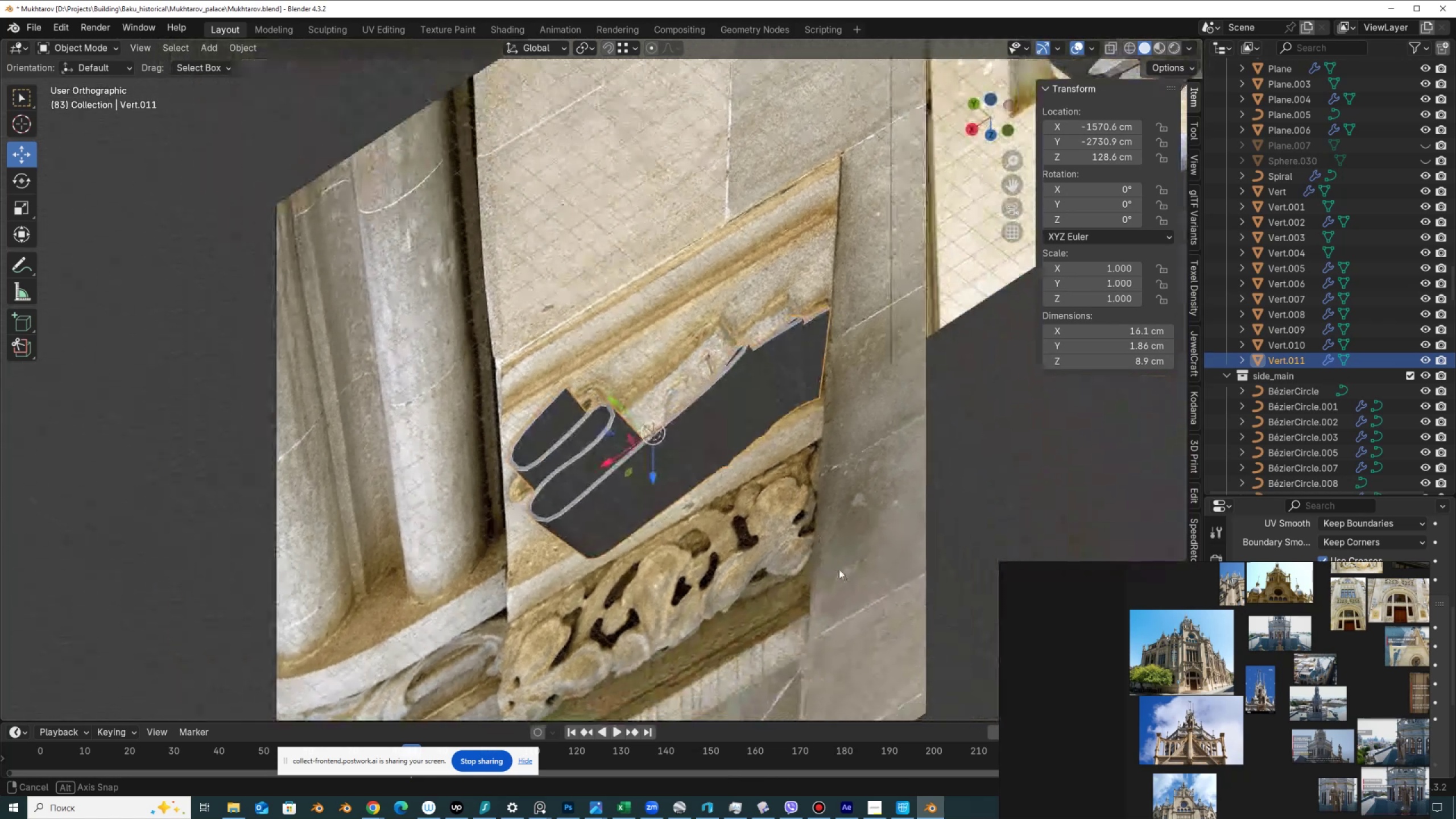 
scroll: coordinate [738, 577], scroll_direction: up, amount: 6.0
 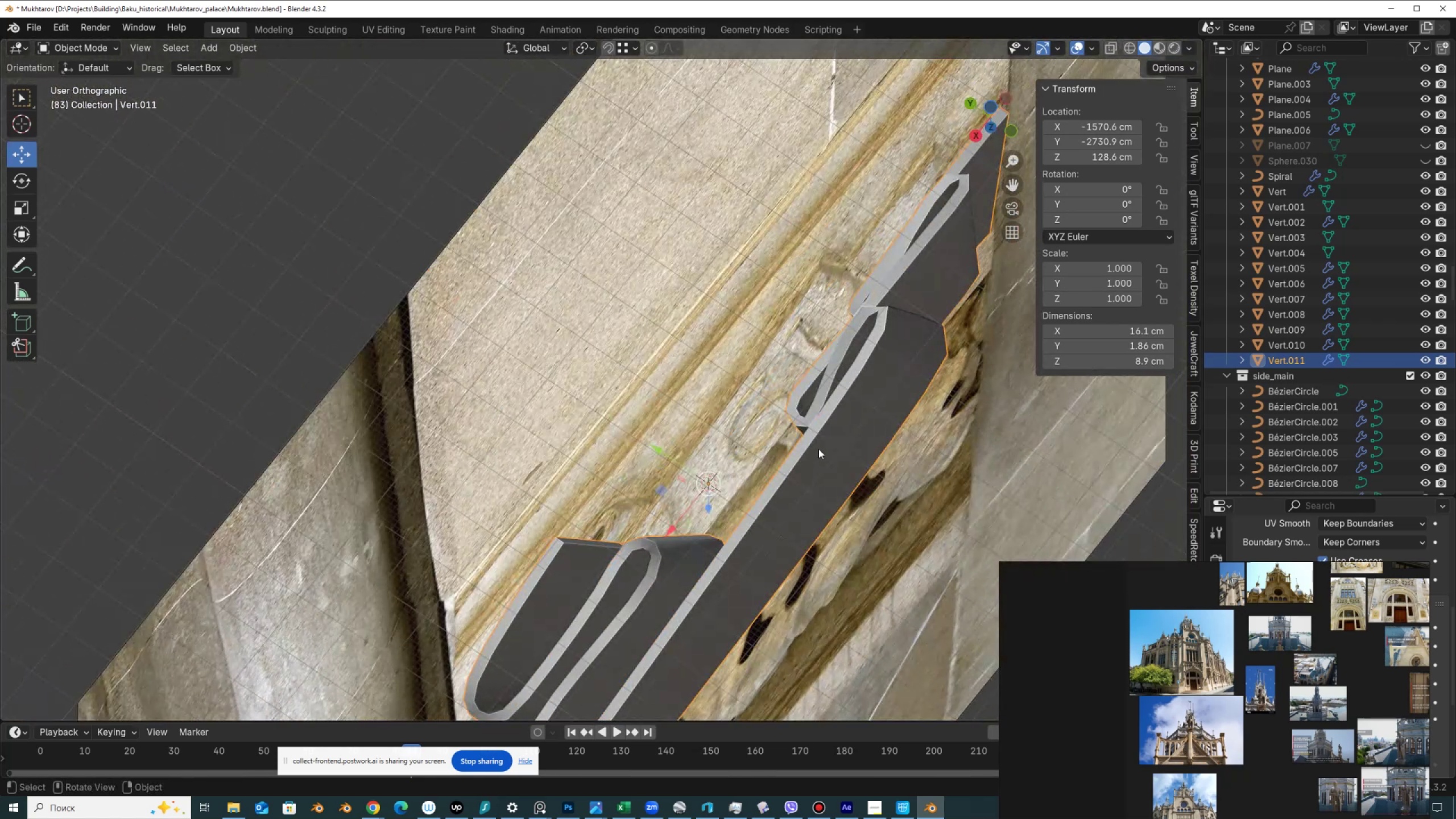 
key(Tab)
 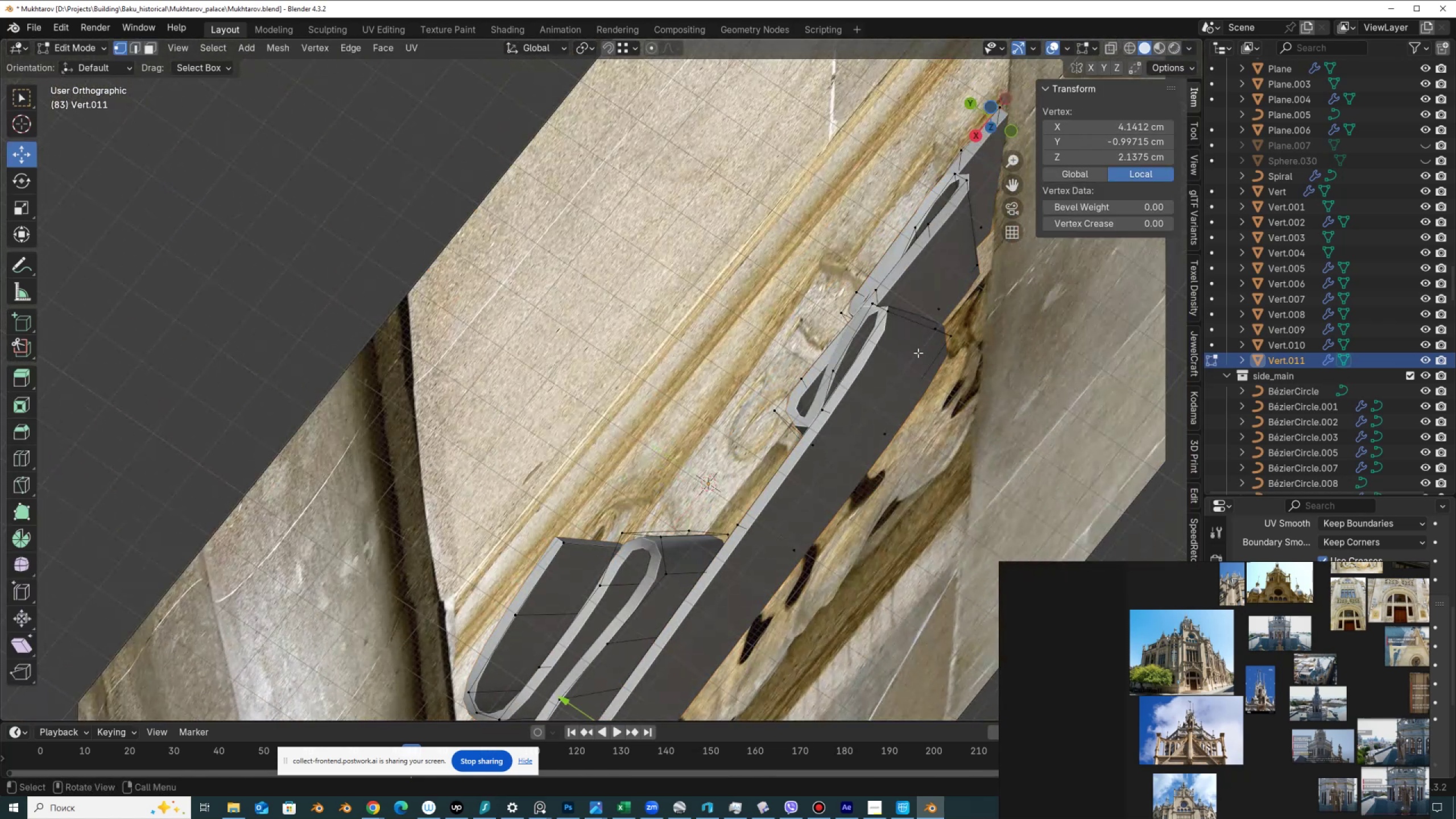 
scroll: coordinate [918, 352], scroll_direction: up, amount: 2.0
 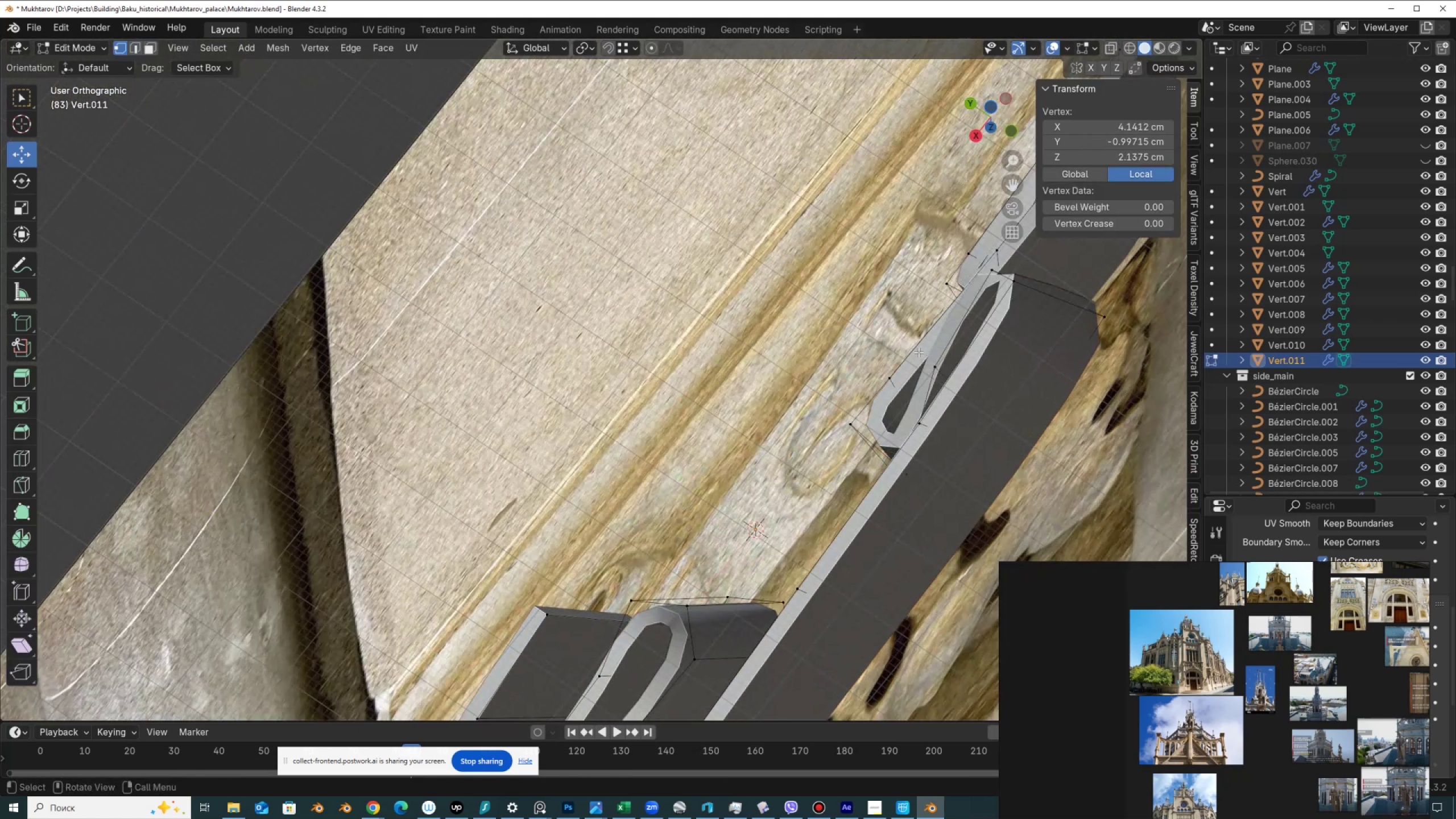 
hold_key(key=ShiftLeft, duration=0.35)
 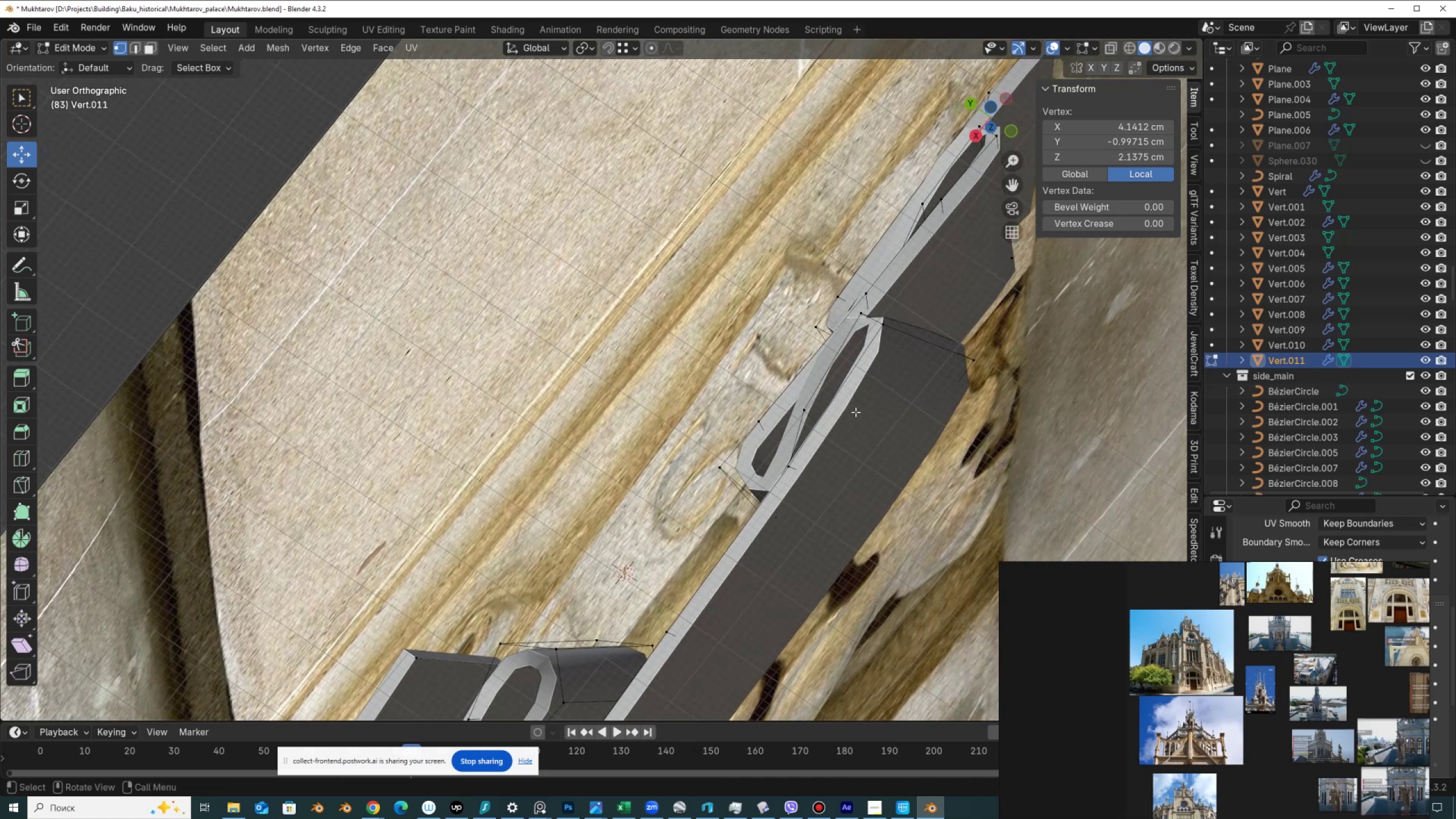 
key(Control+R)
 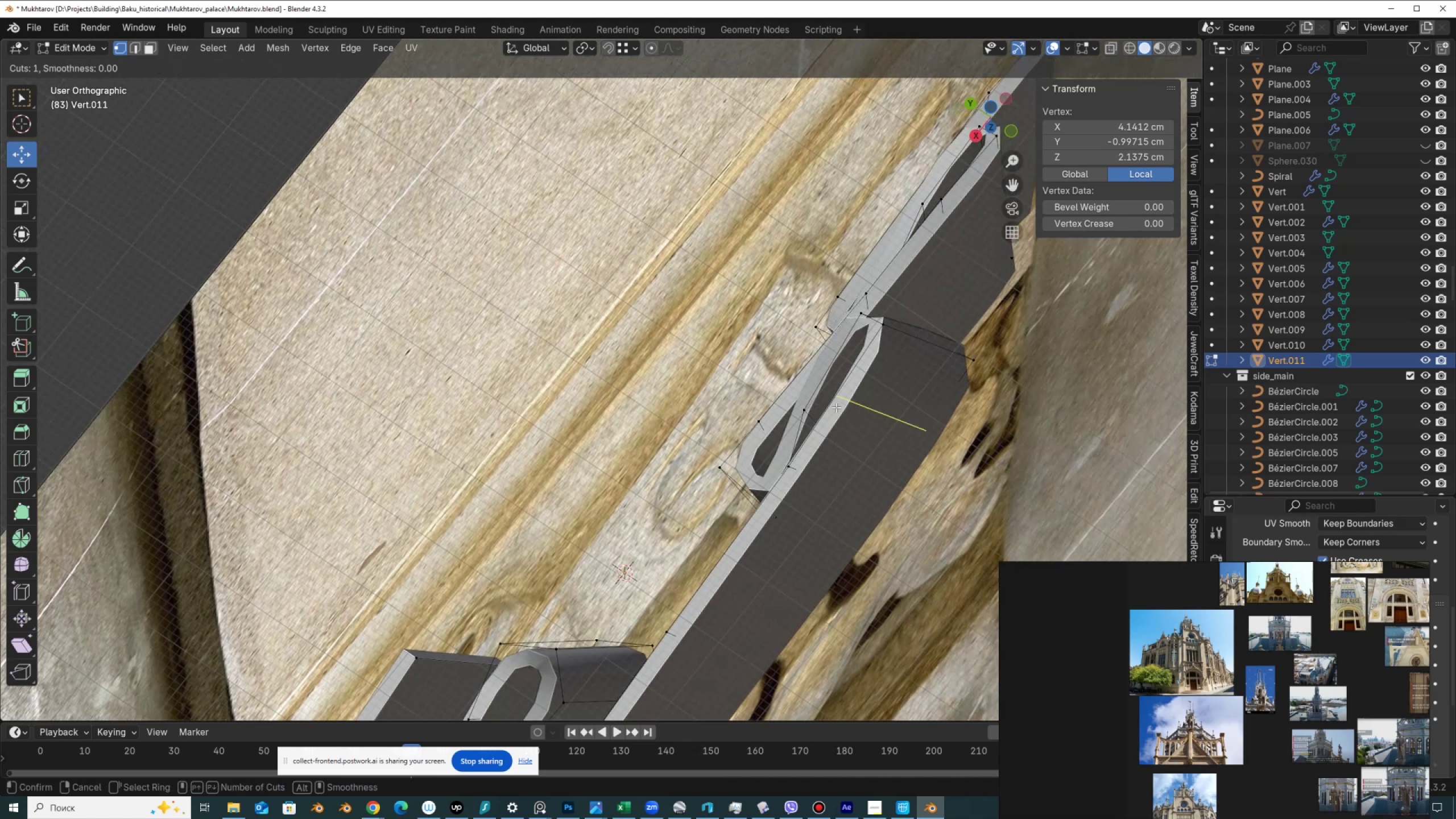 
left_click([836, 407])
 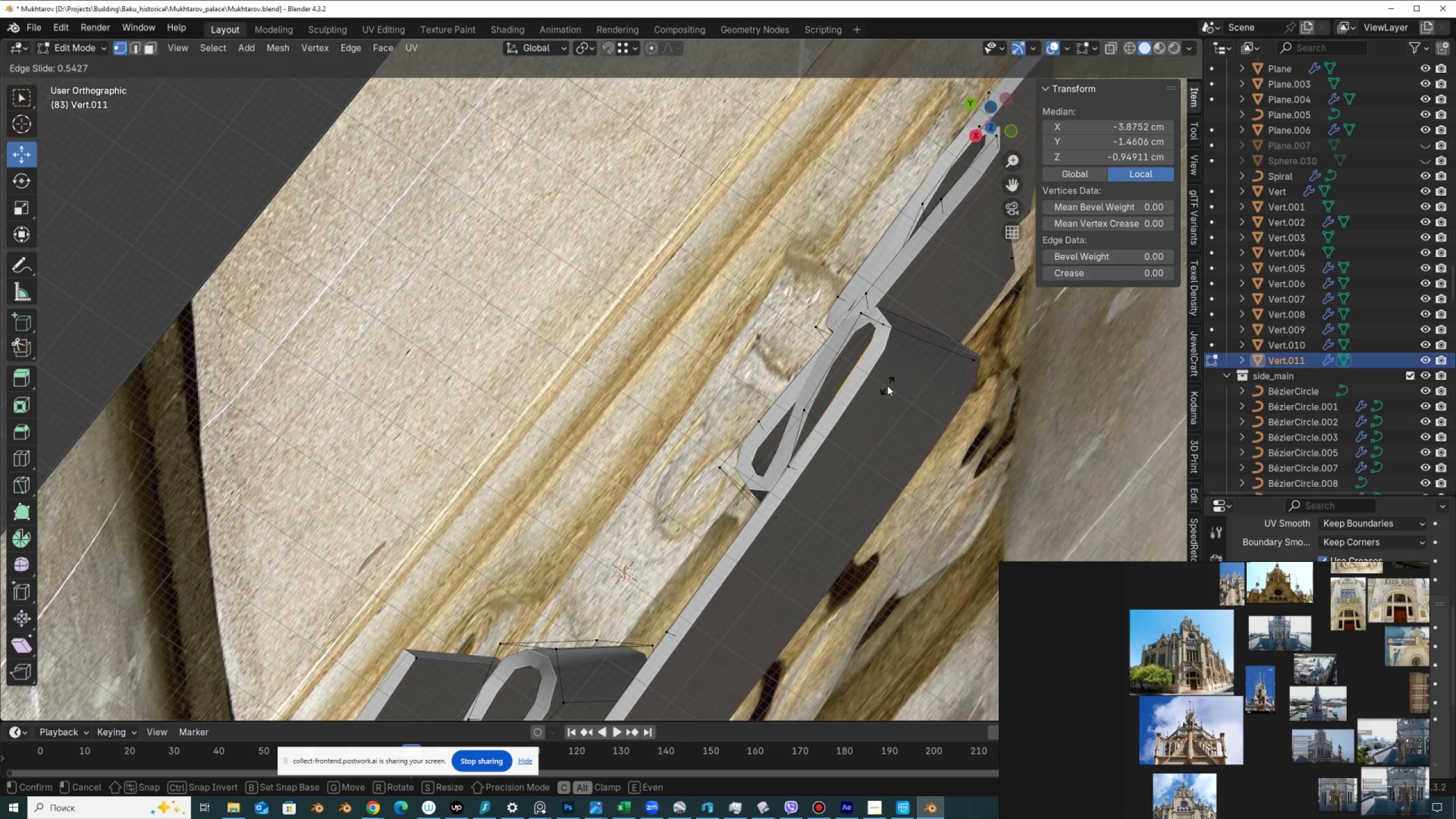 
left_click([887, 386])
 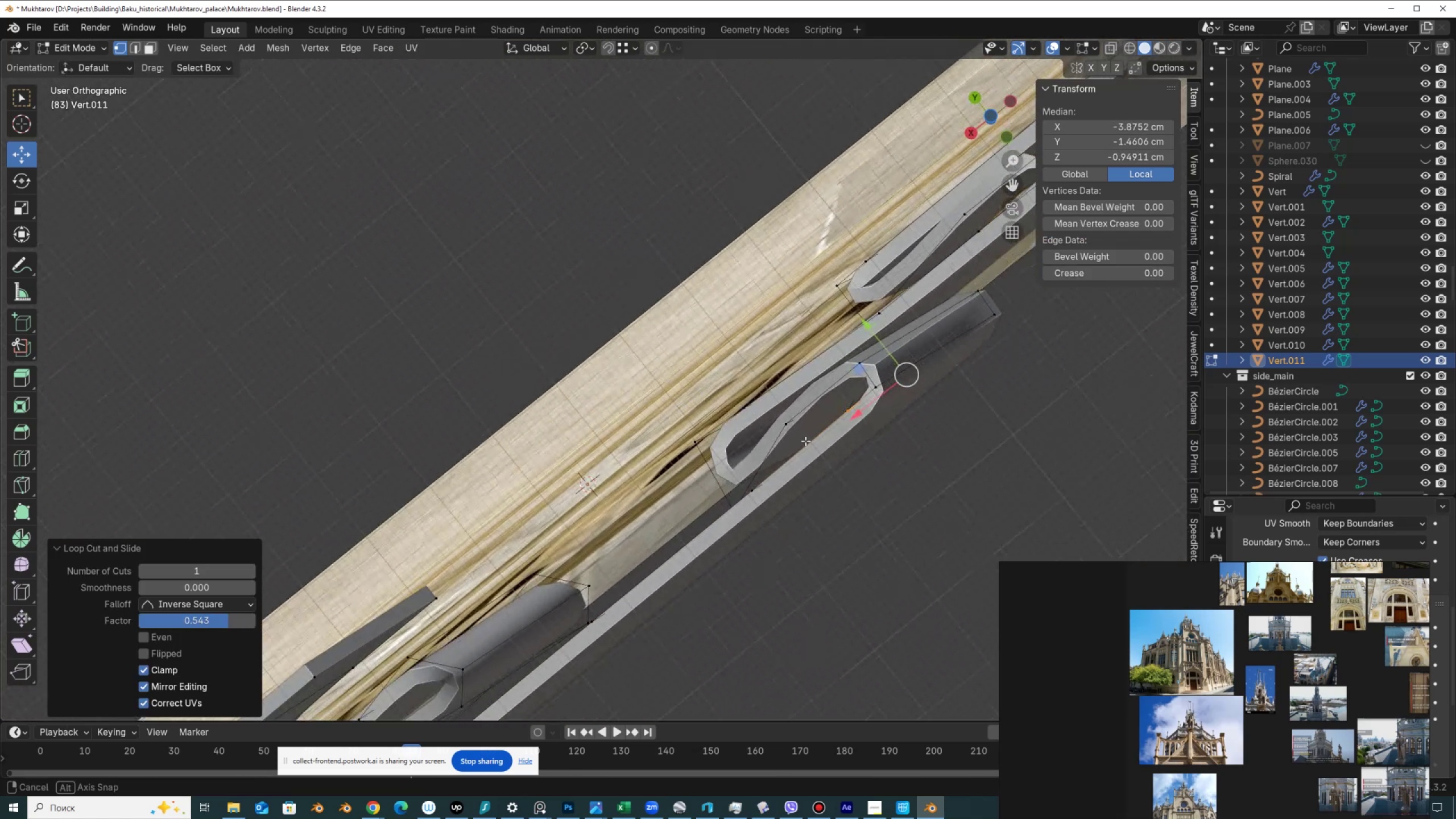 
key(Control+R)
 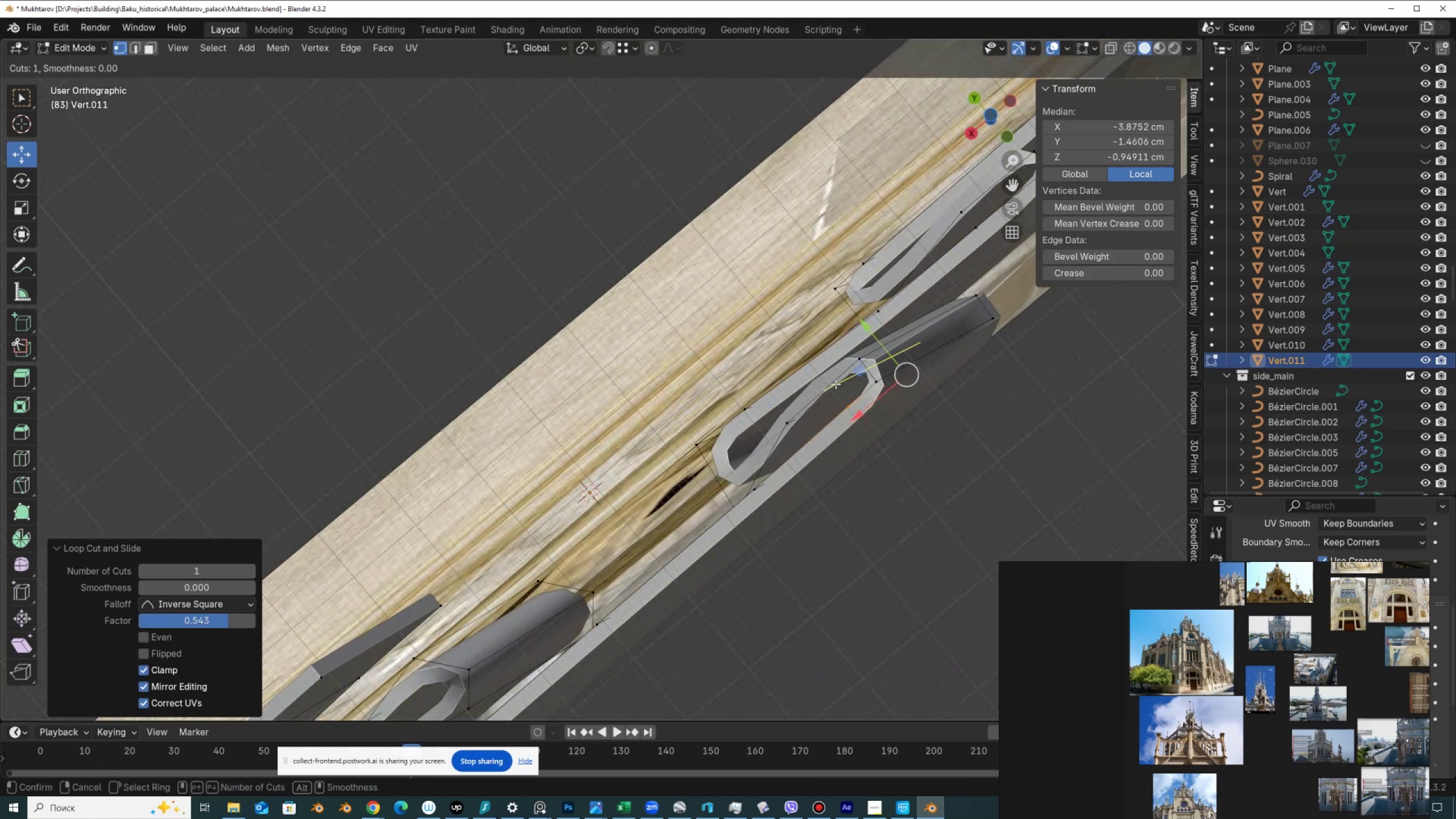 
left_click([835, 384])
 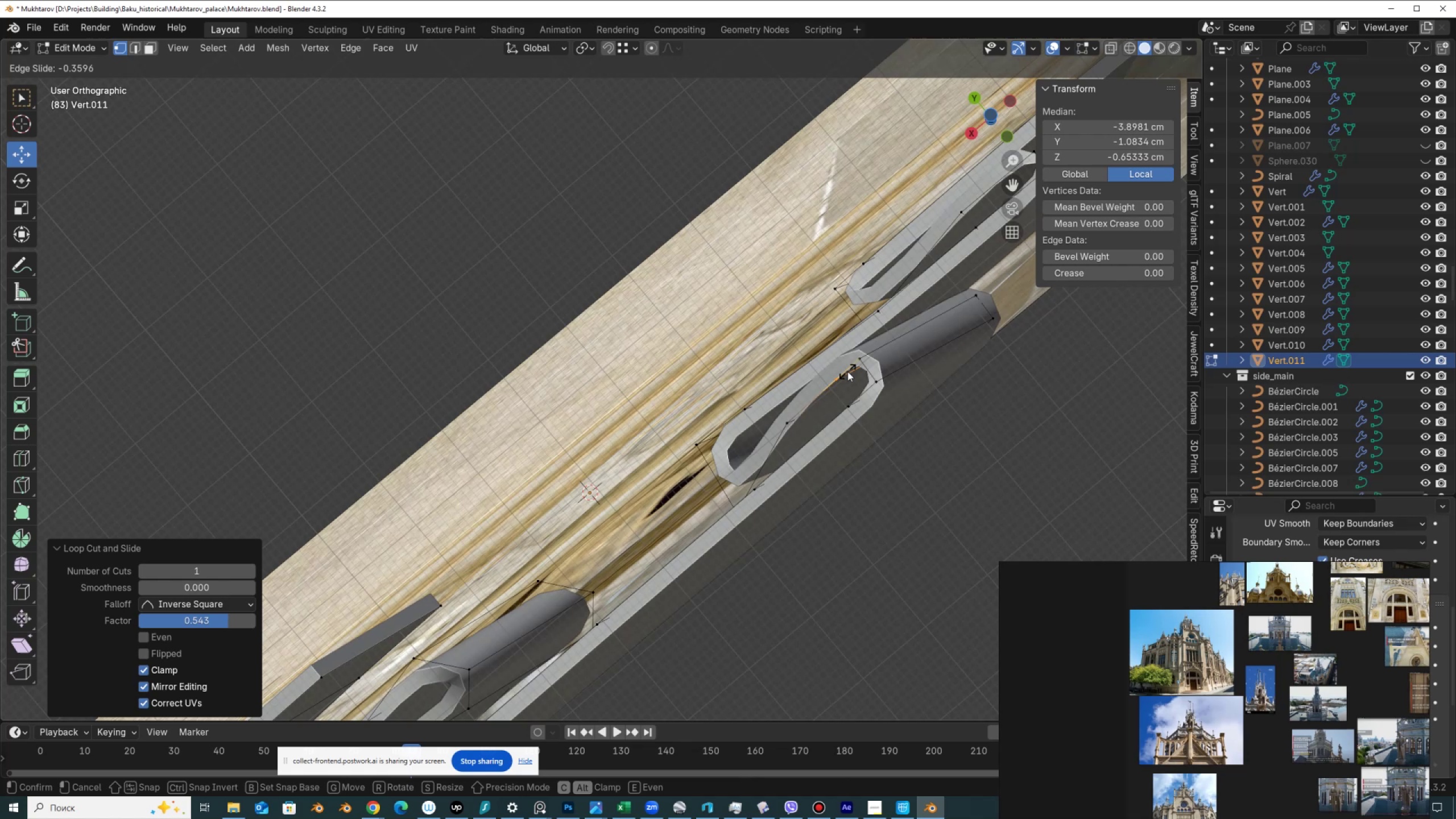 
left_click([847, 371])
 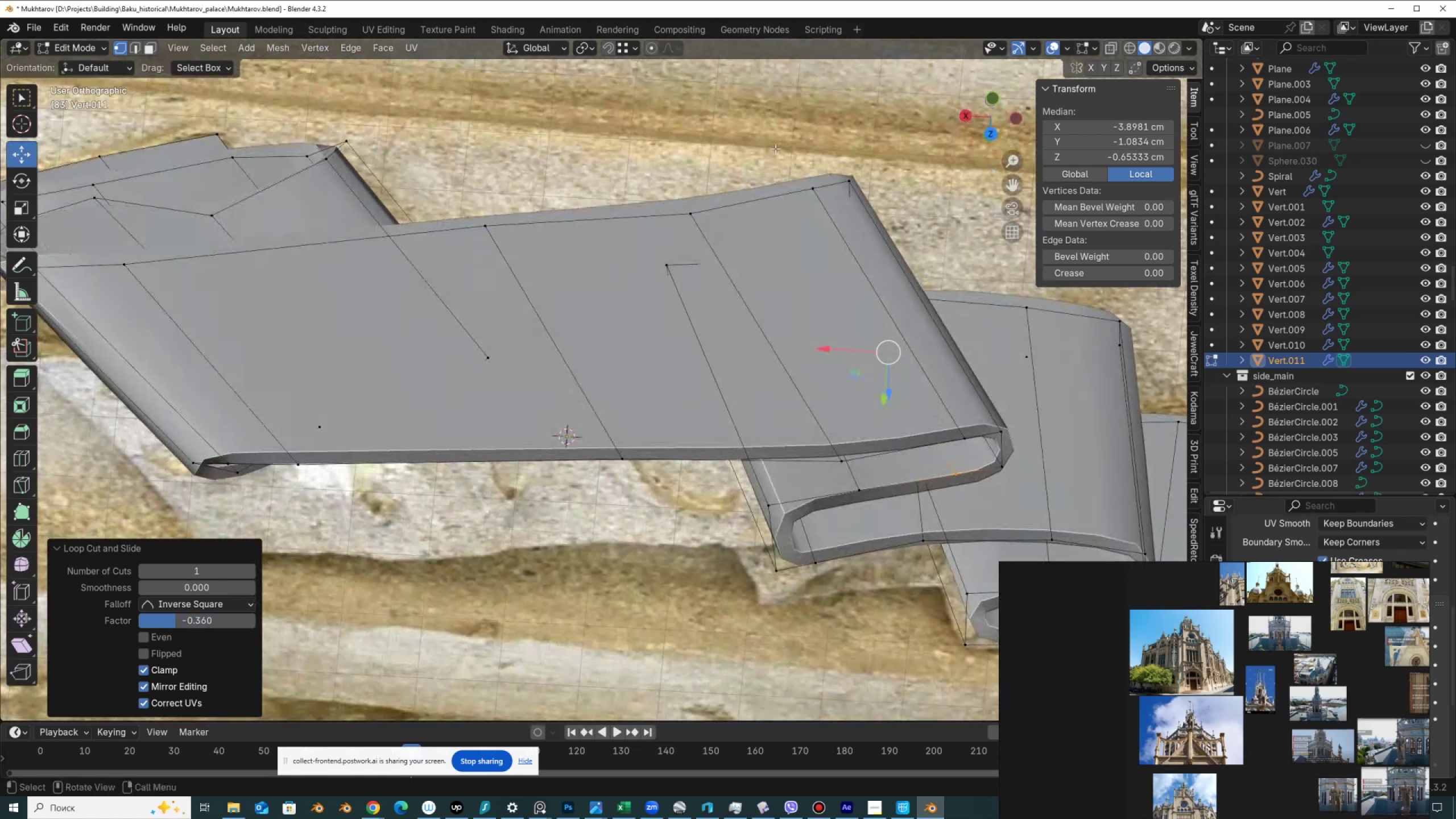 
hold_key(key=ShiftLeft, duration=0.41)
 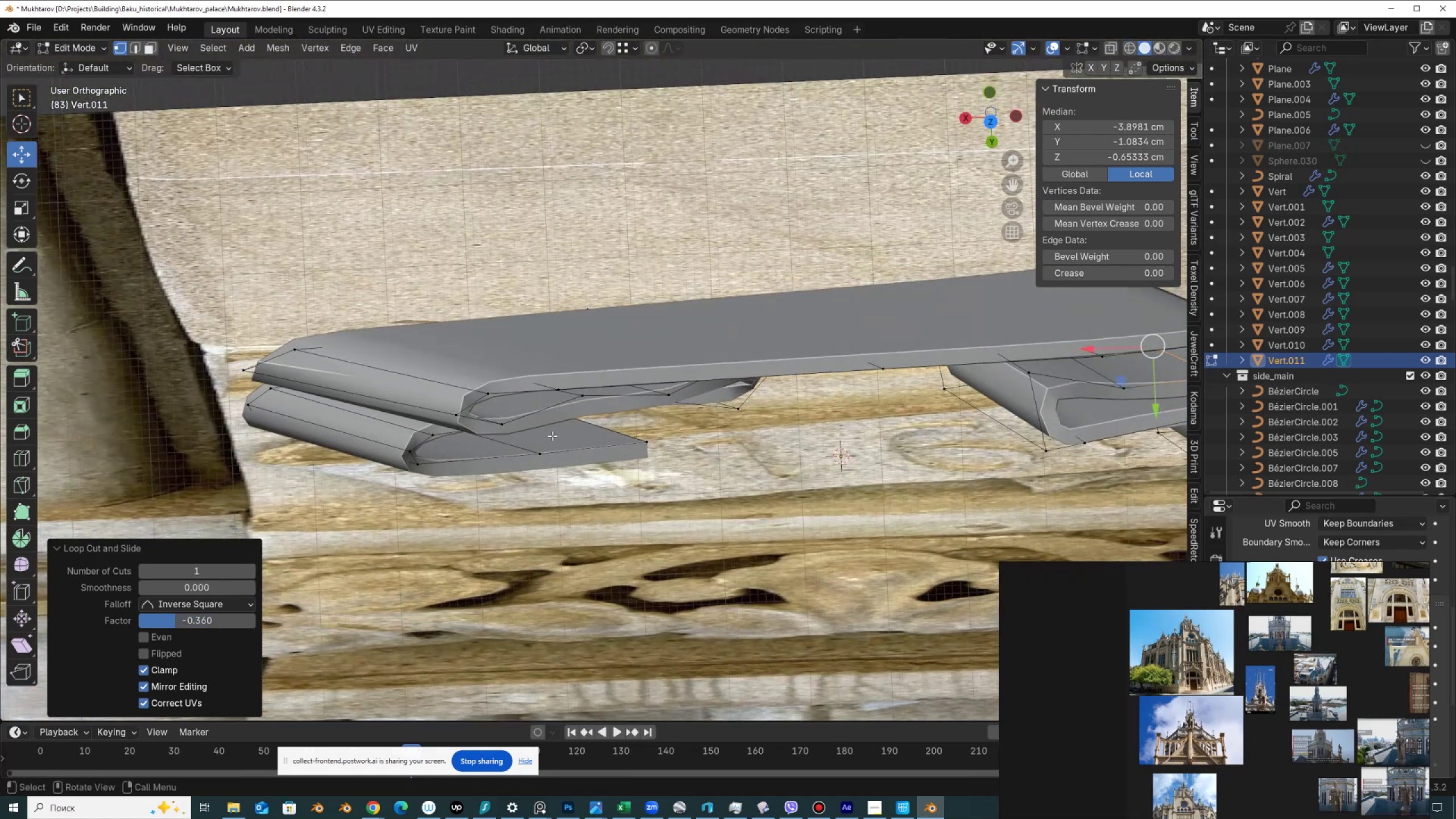 
key(Control+R)
 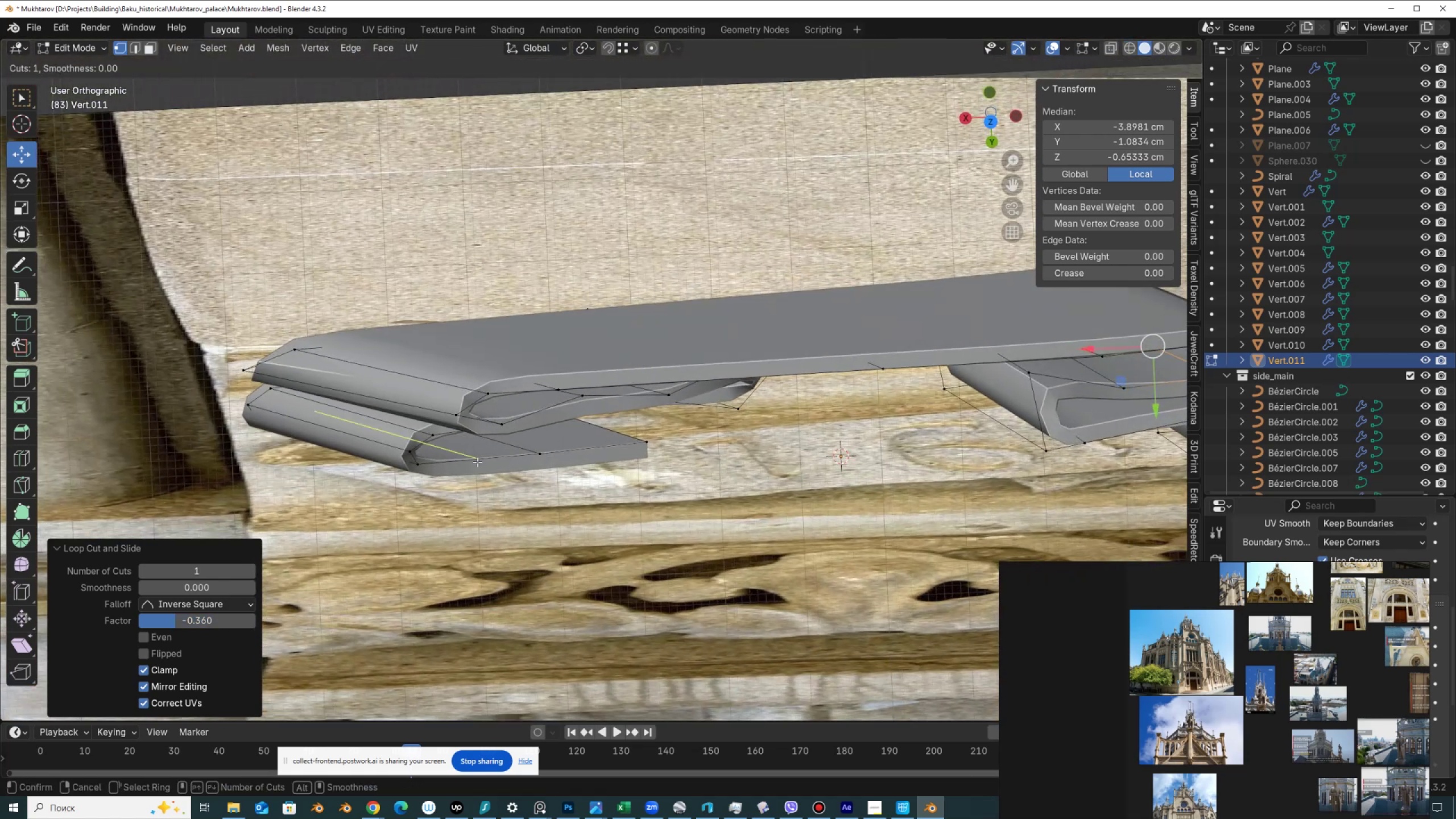 
left_click([477, 462])
 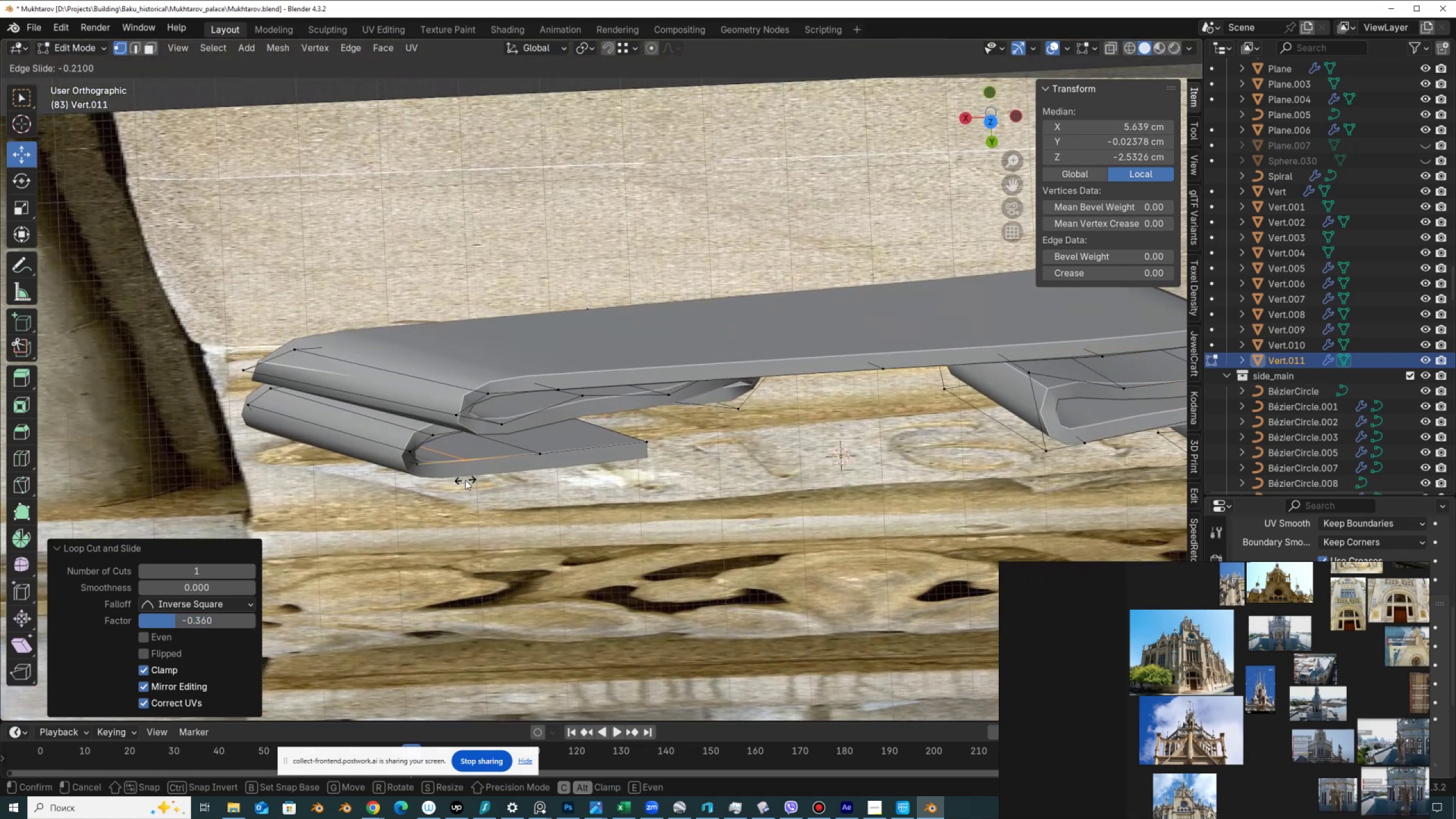 
left_click([464, 481])
 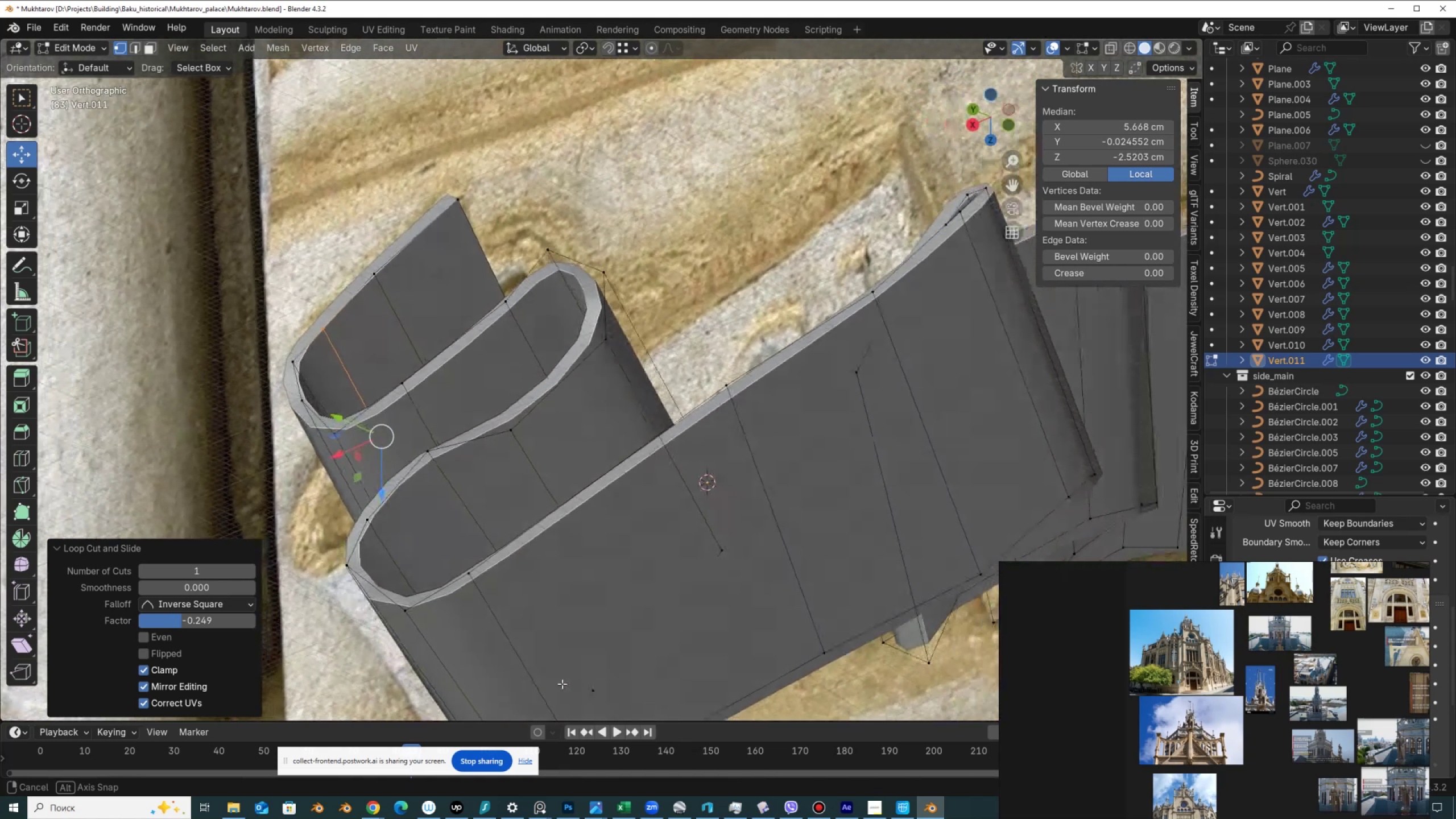 
scroll: coordinate [763, 594], scroll_direction: down, amount: 2.0
 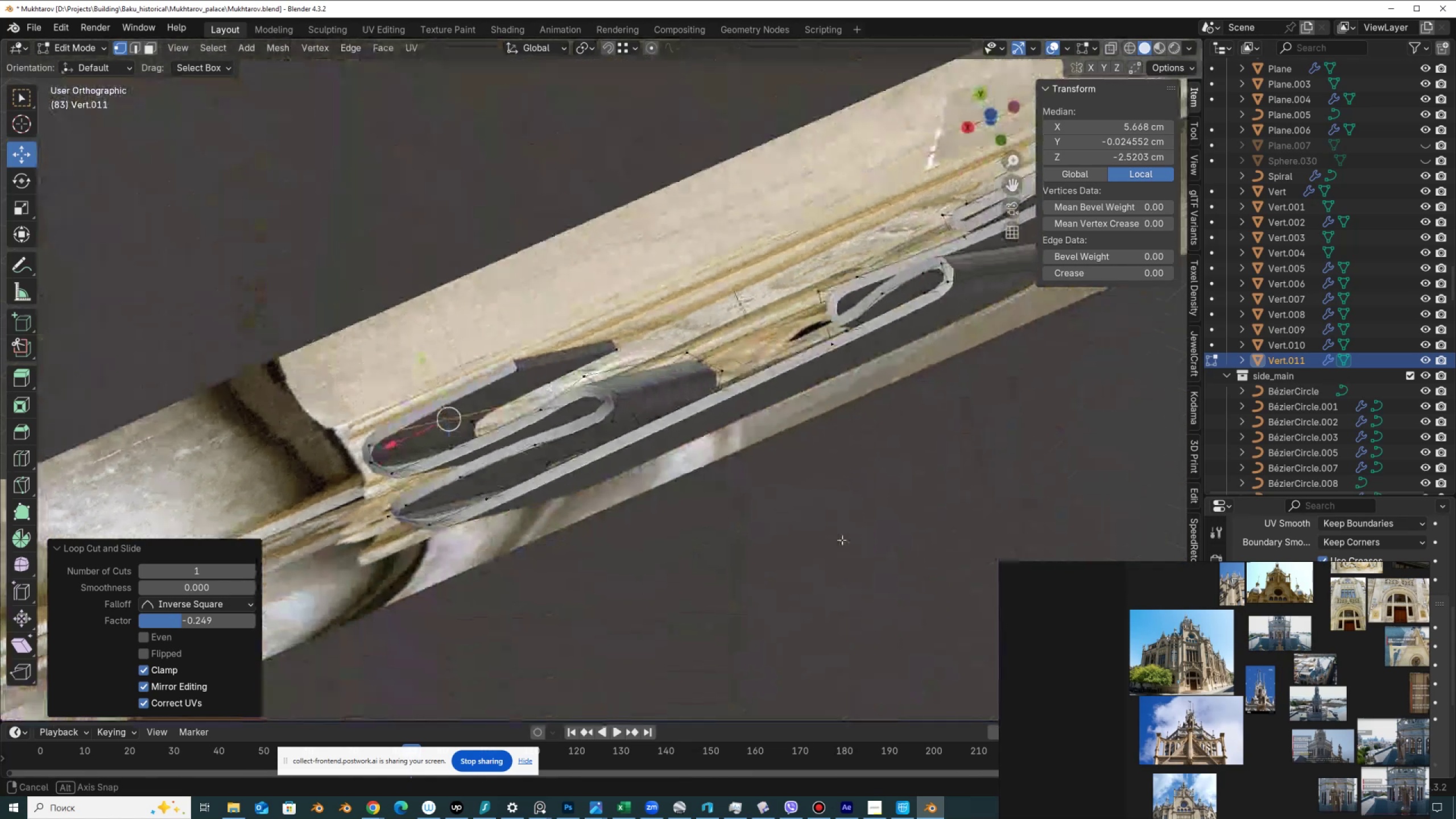 
hold_key(key=ShiftLeft, duration=0.54)
 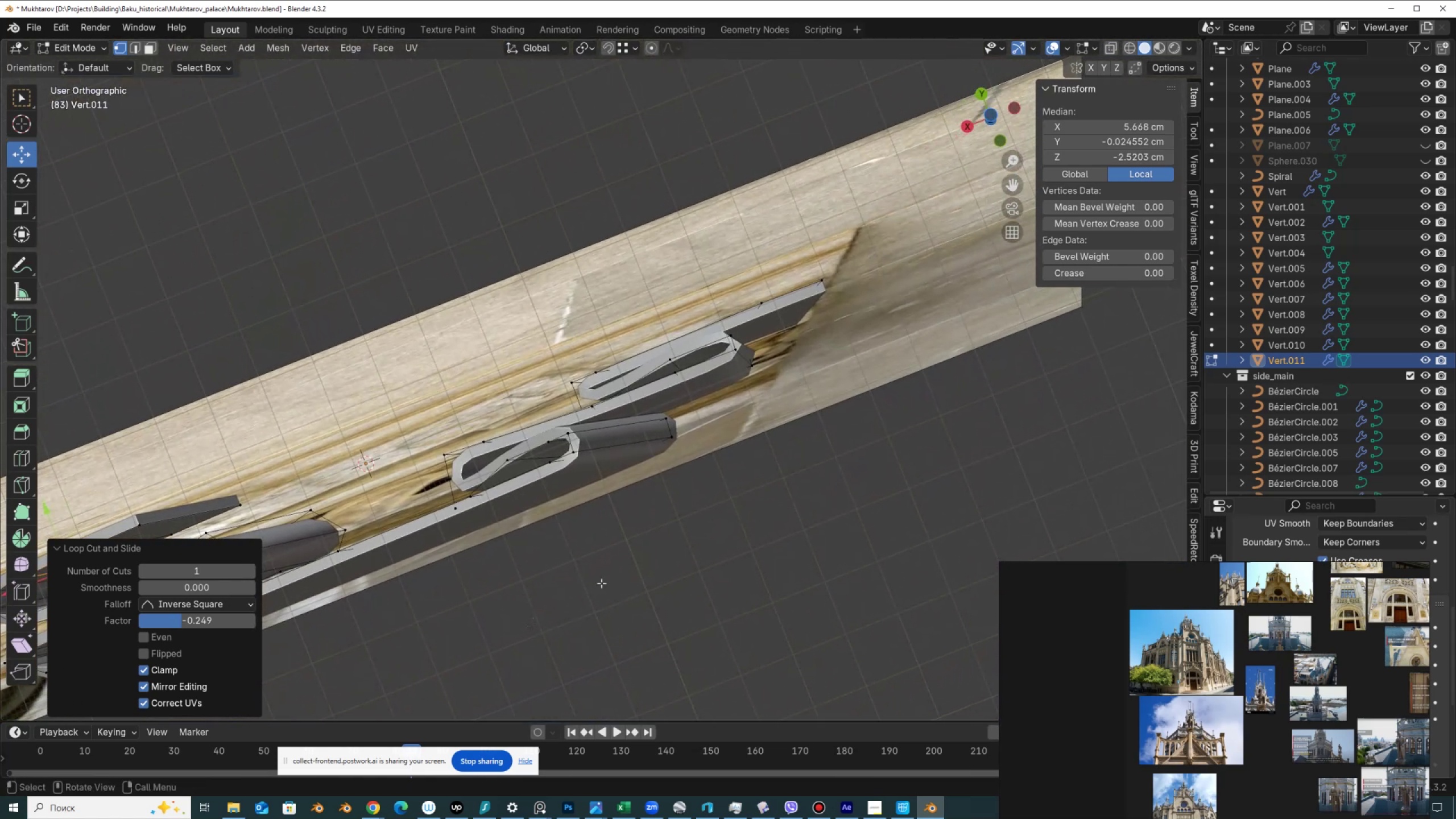 
scroll: coordinate [708, 439], scroll_direction: up, amount: 3.0
 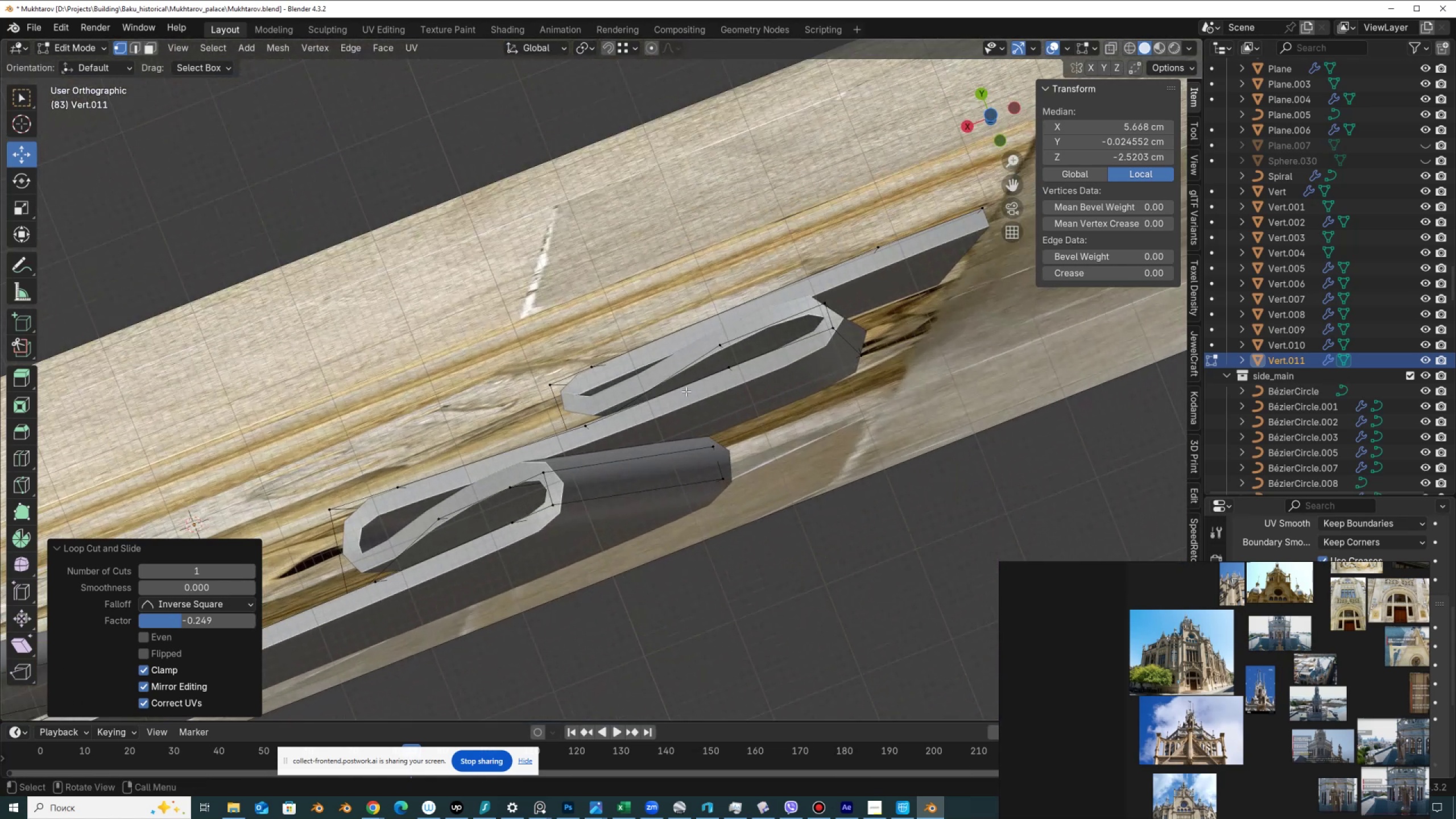 
key(Control+R)
 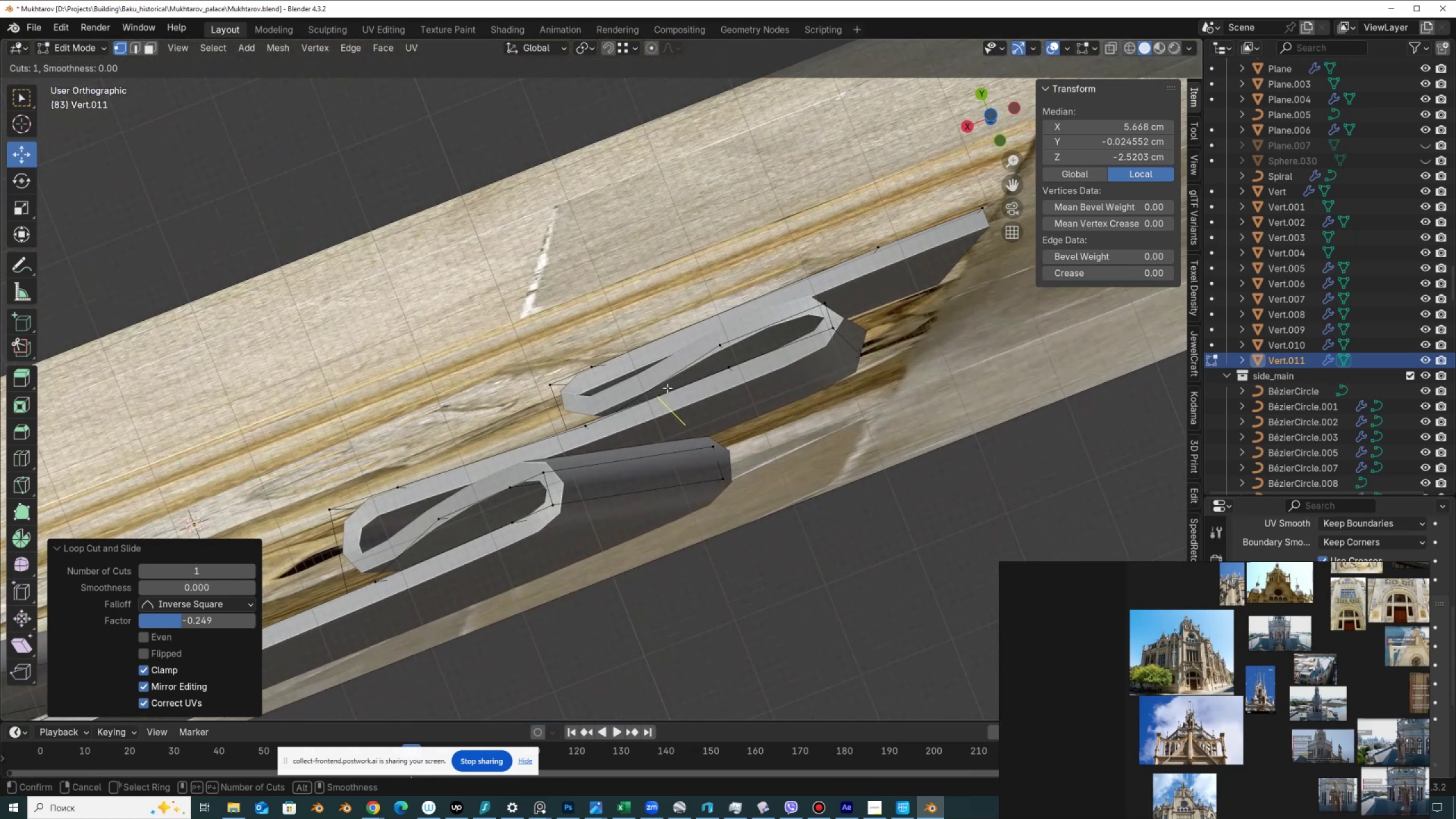 
left_click([667, 388])
 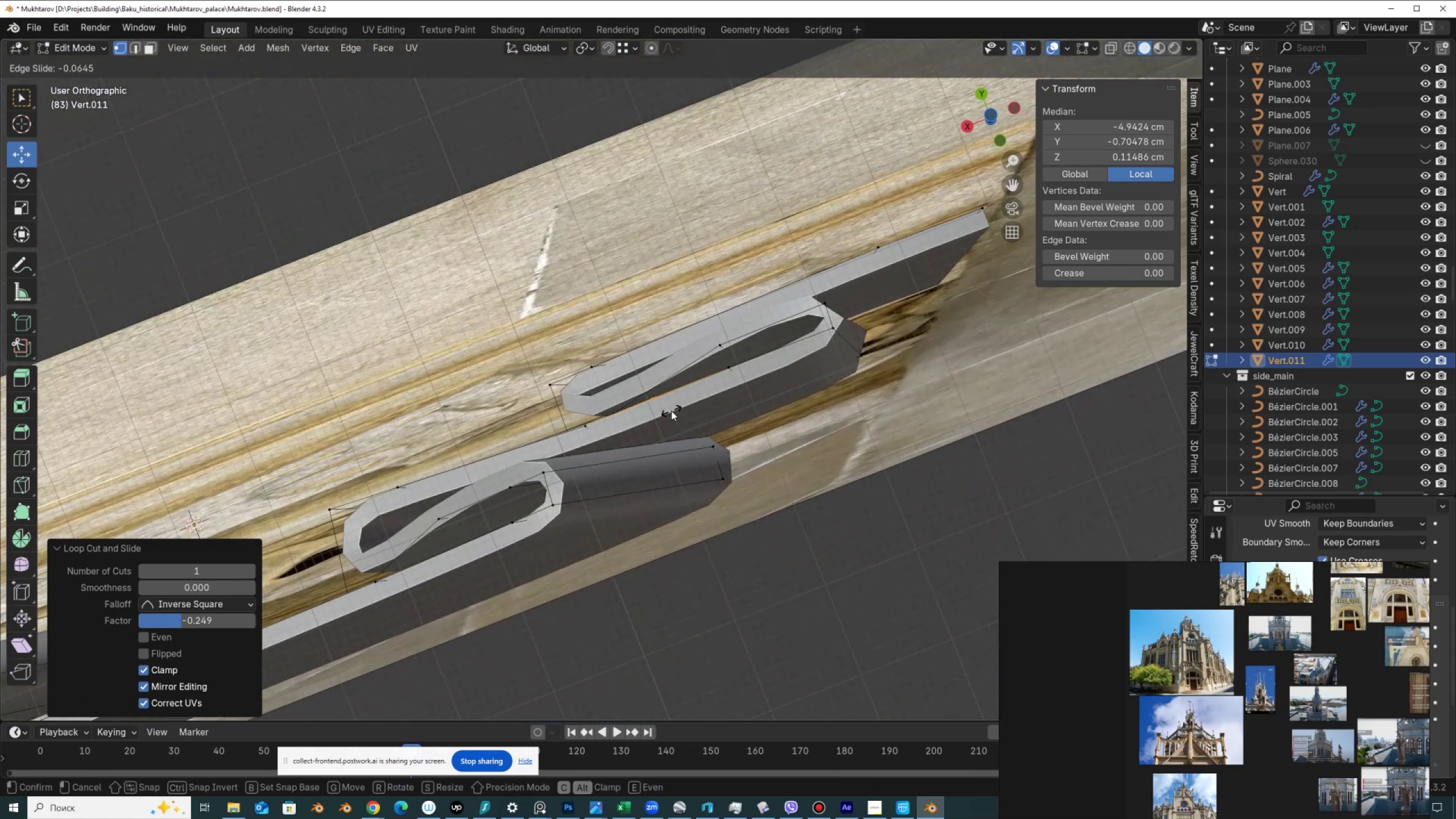 
key(Control+ControlLeft)
 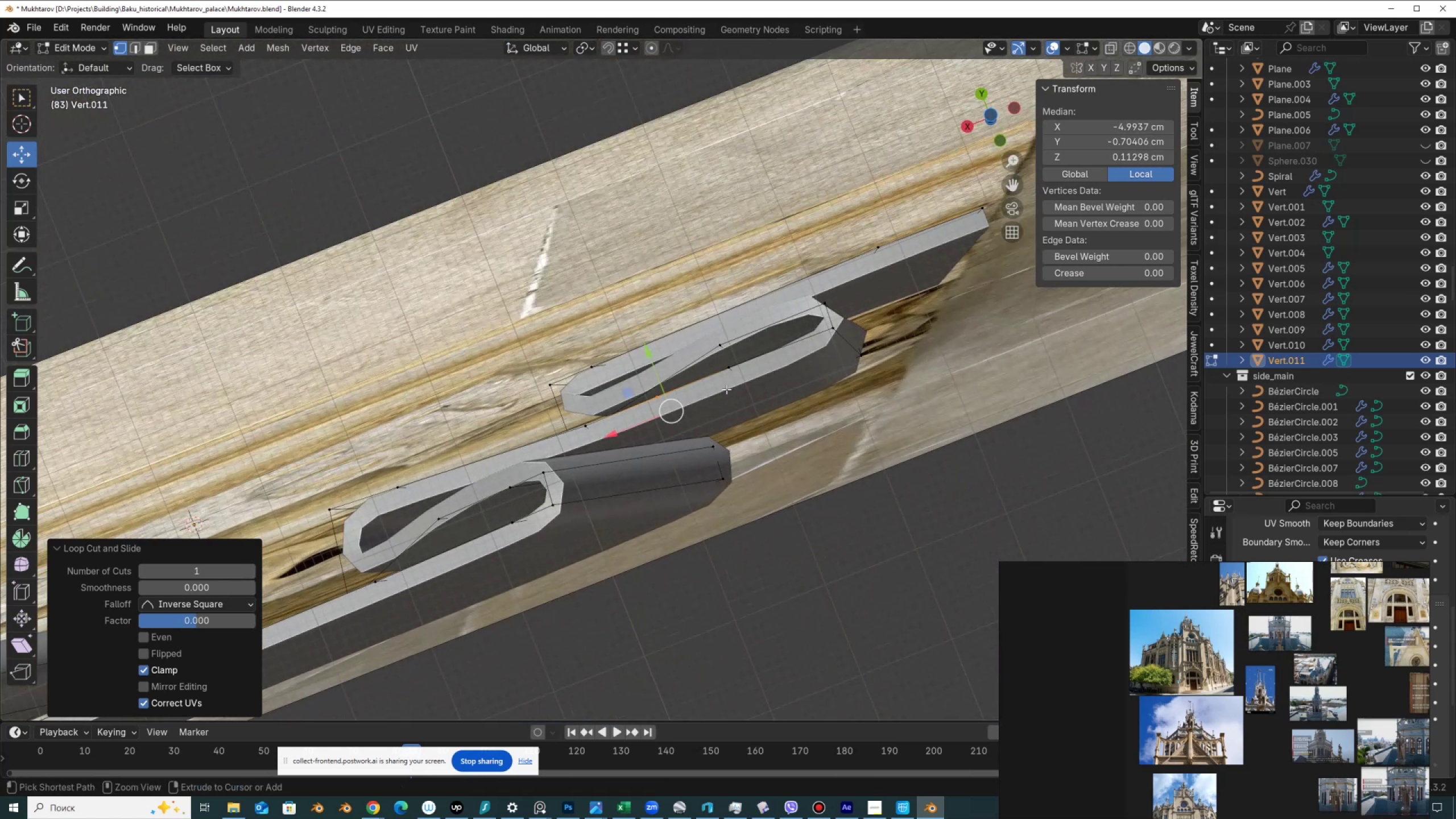 
key(Z)
 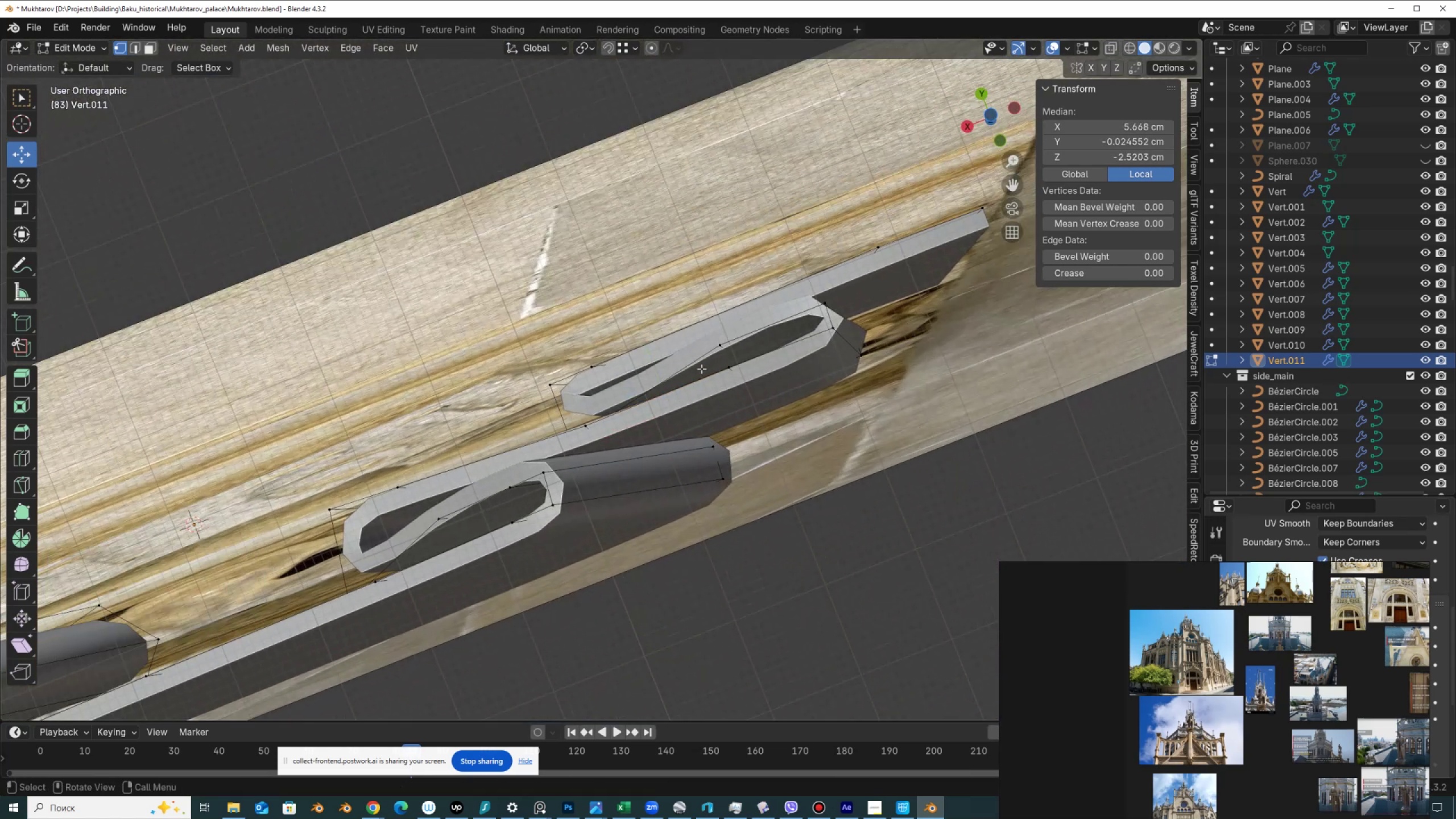 
key(Control+R)
 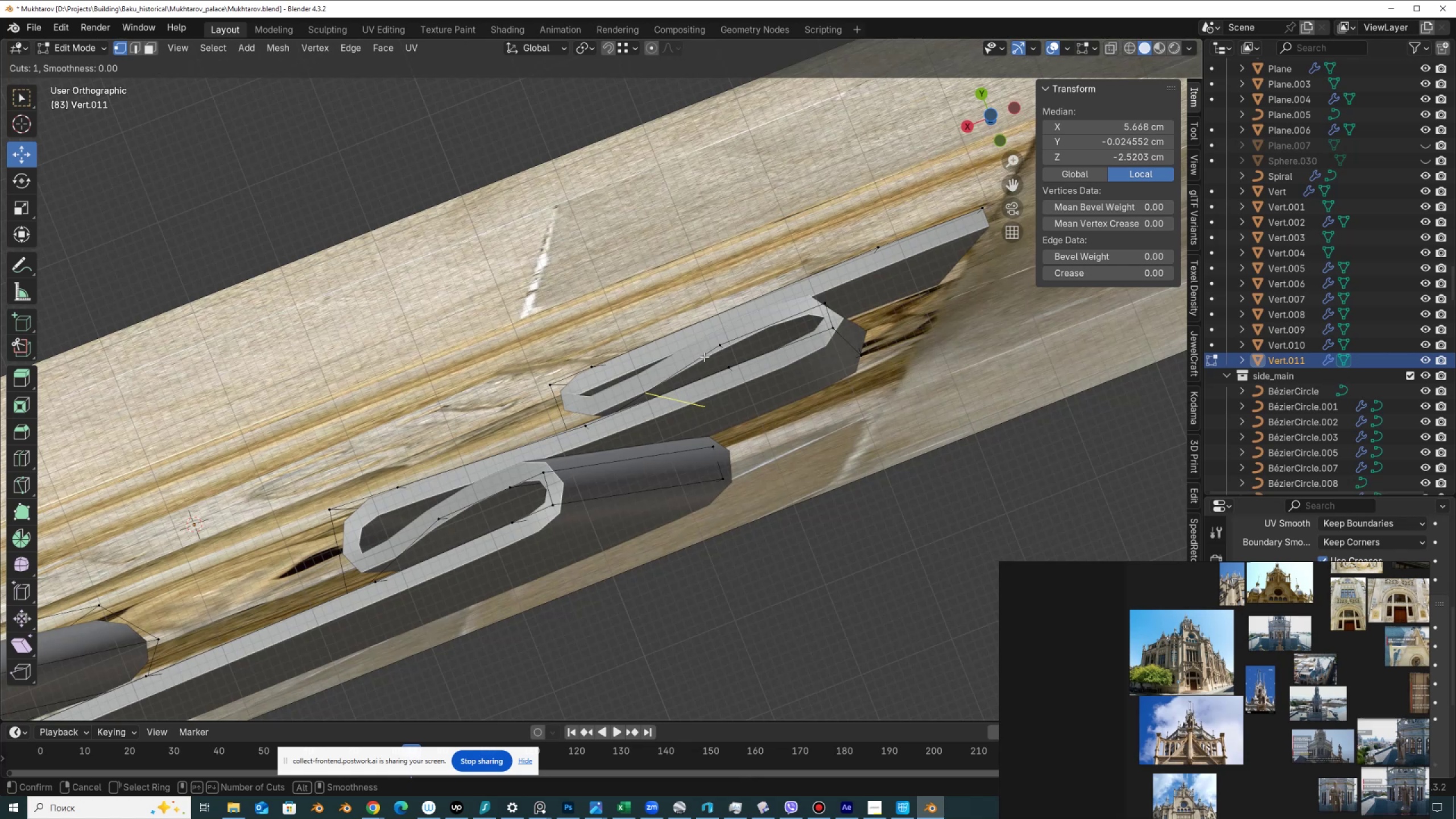 
left_click([704, 357])
 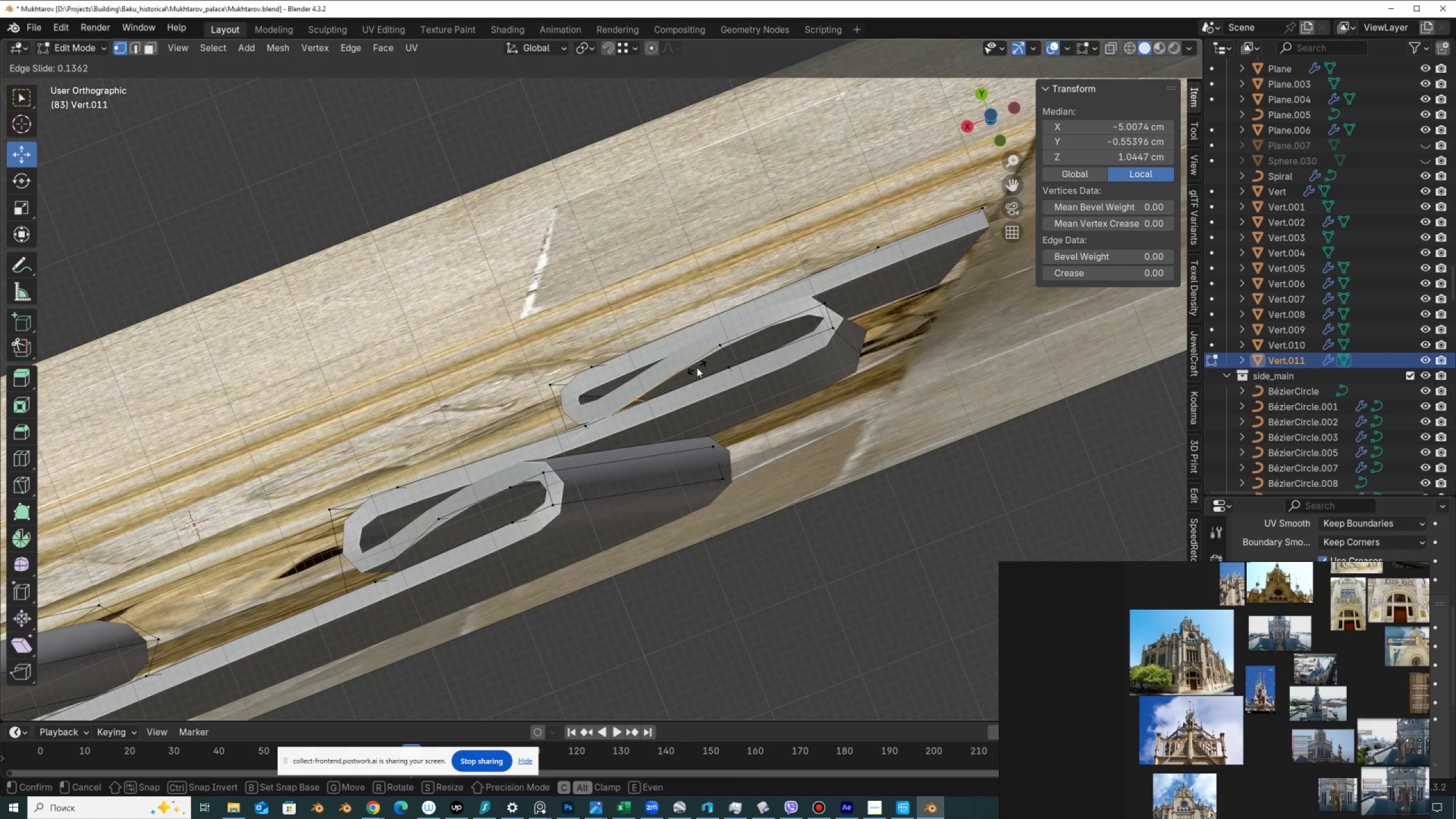 
left_click([697, 367])
 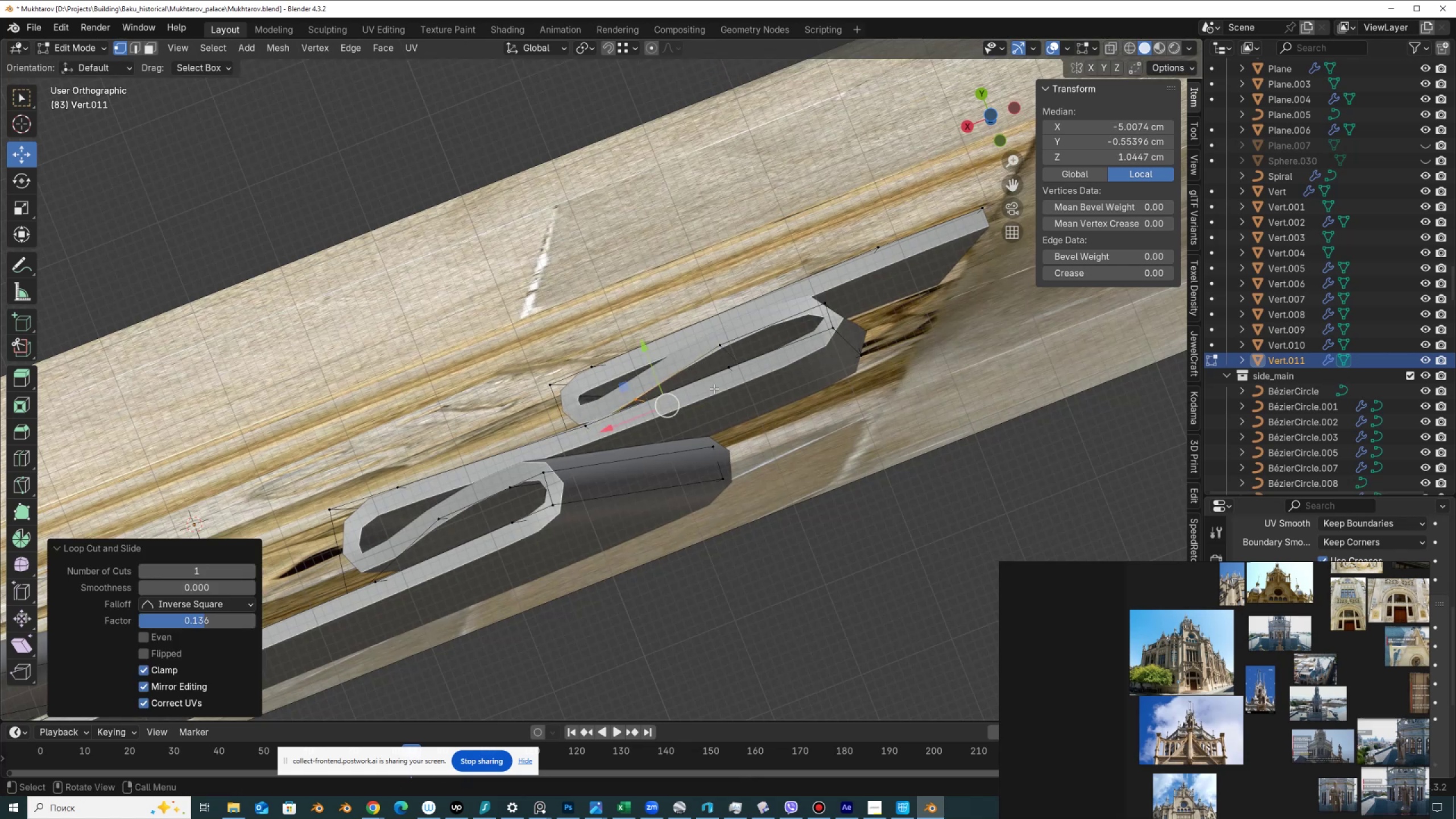 
scroll: coordinate [733, 412], scroll_direction: down, amount: 3.0
 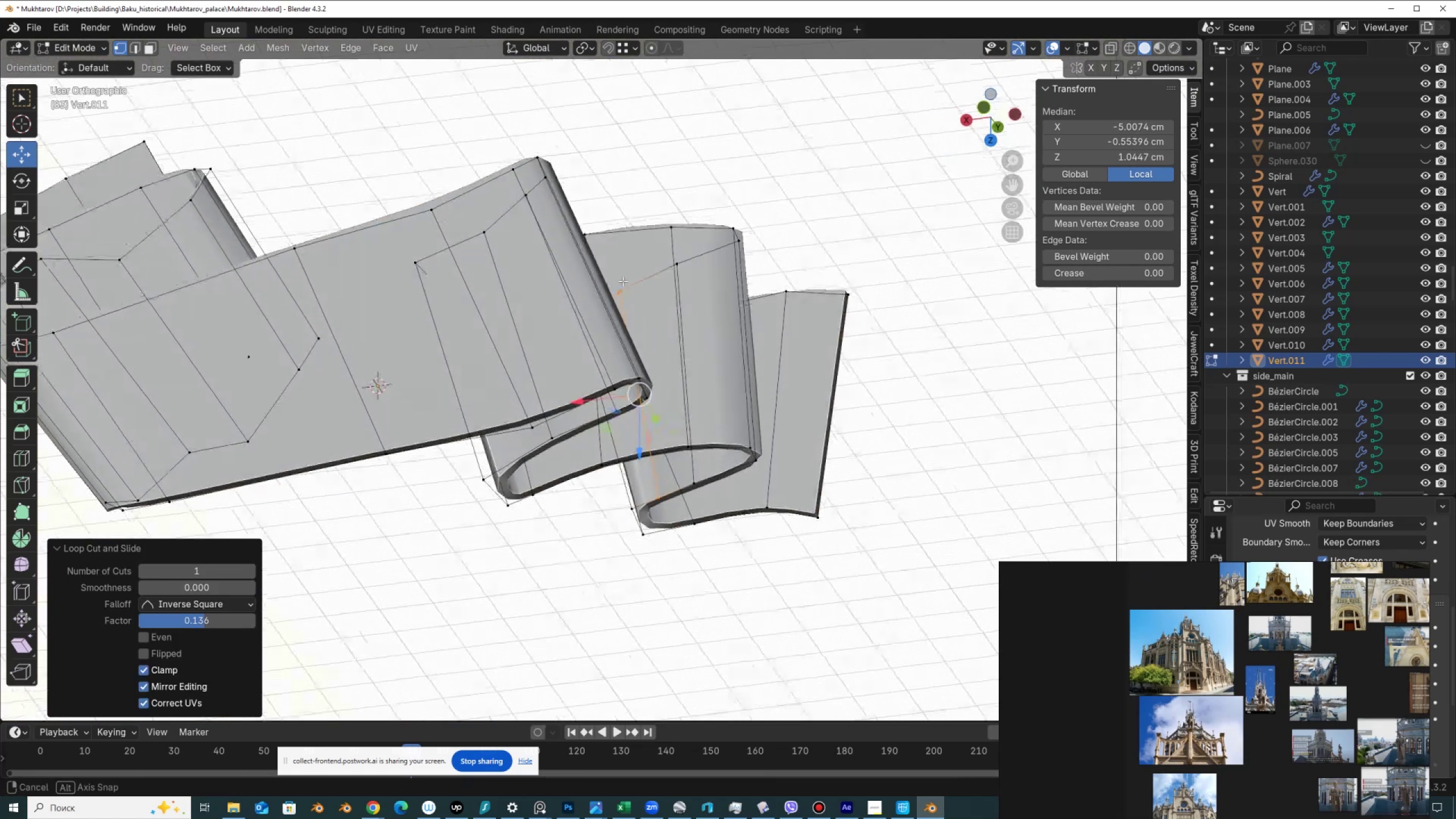 
hold_key(key=ShiftLeft, duration=0.64)
 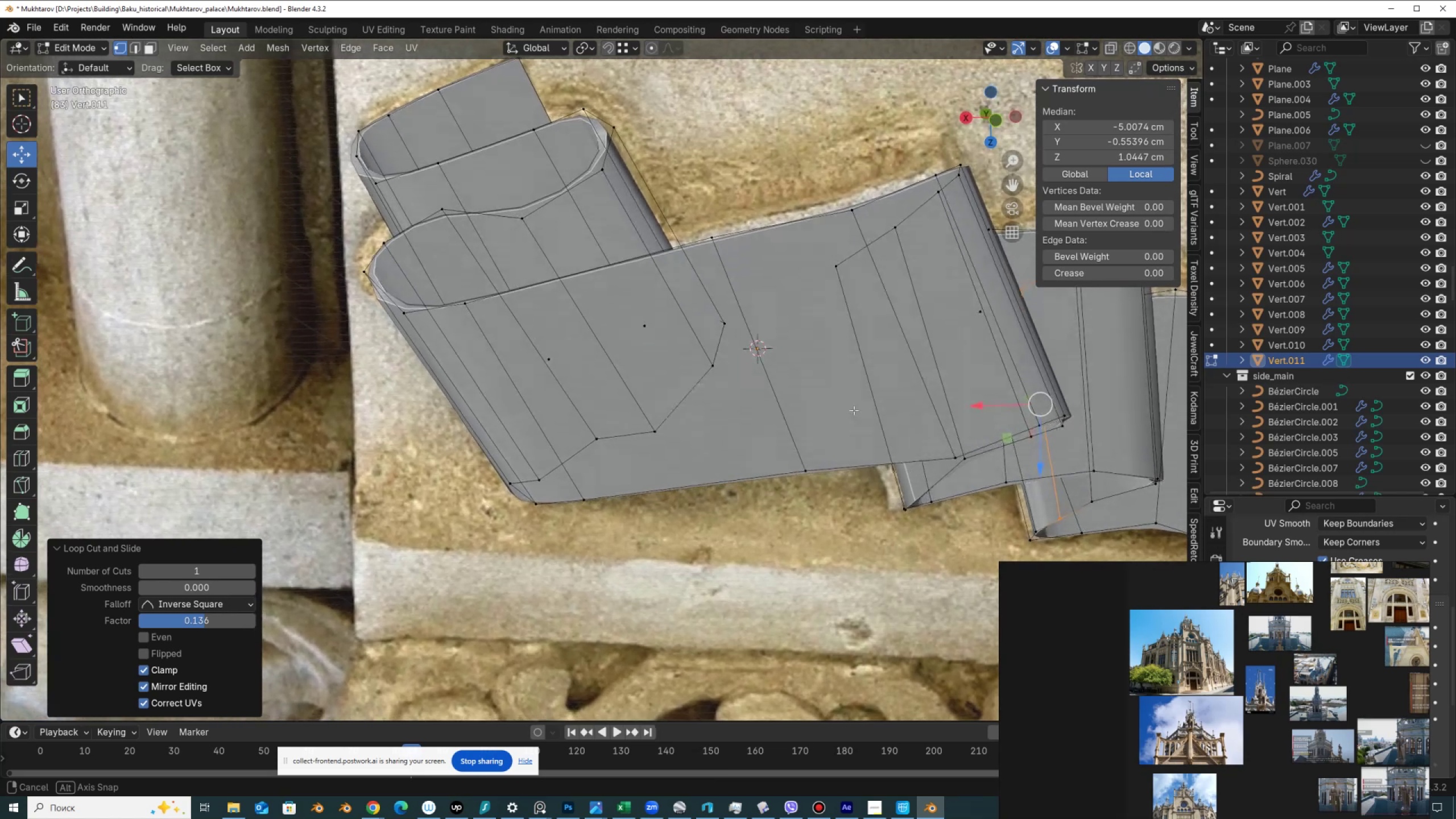 
wait(8.26)
 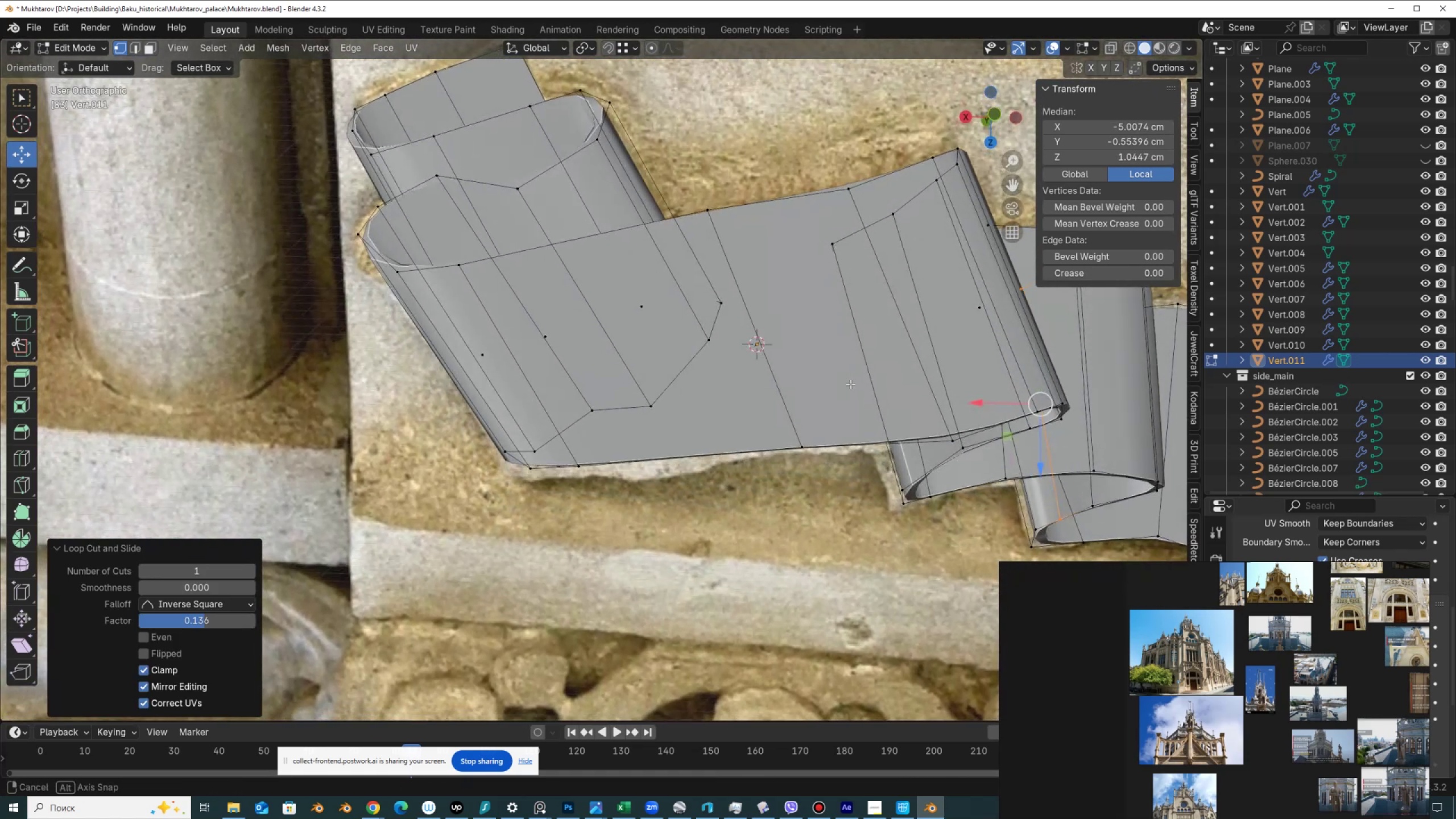 
key(Control+R)
 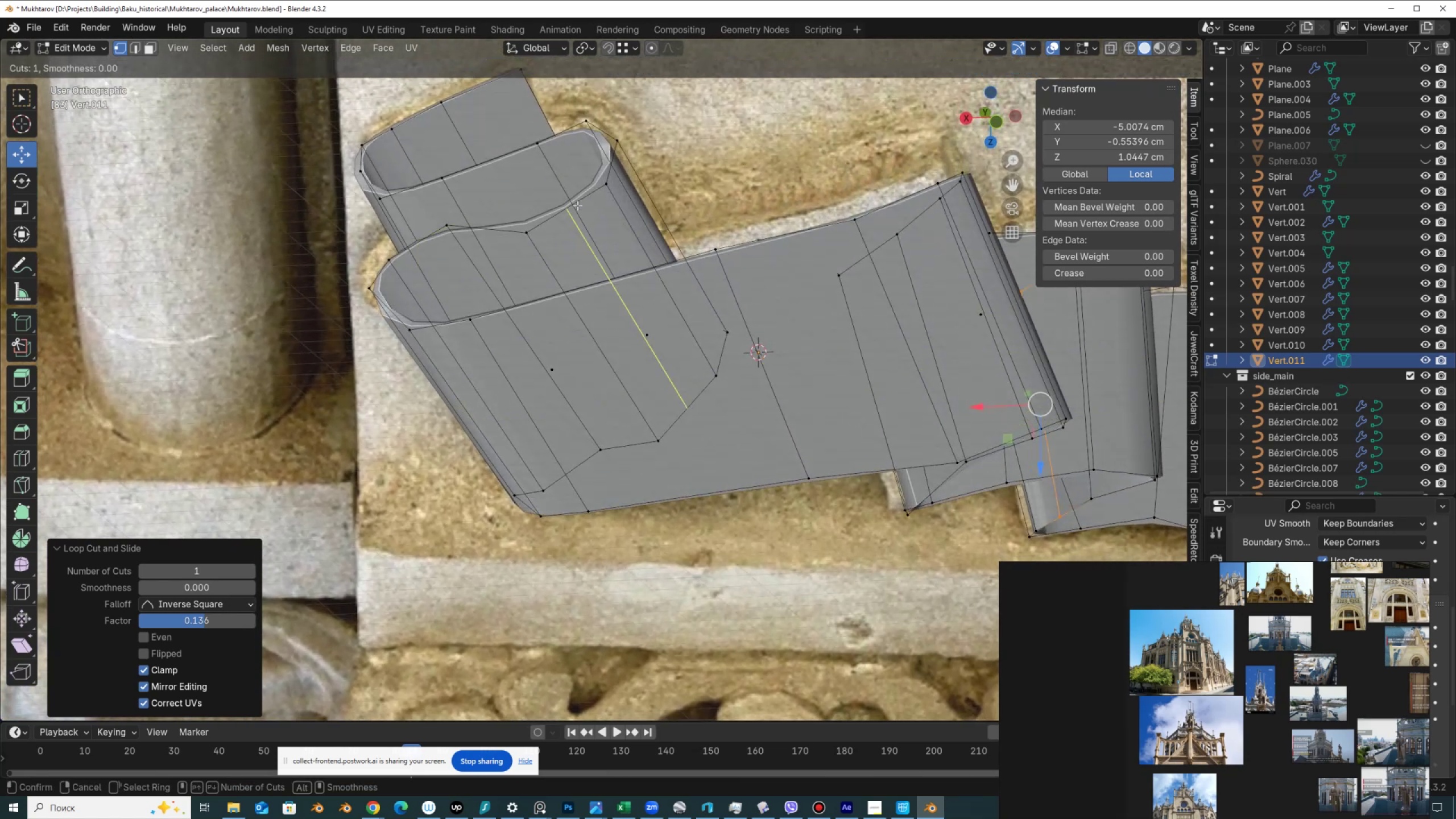 
left_click([577, 205])
 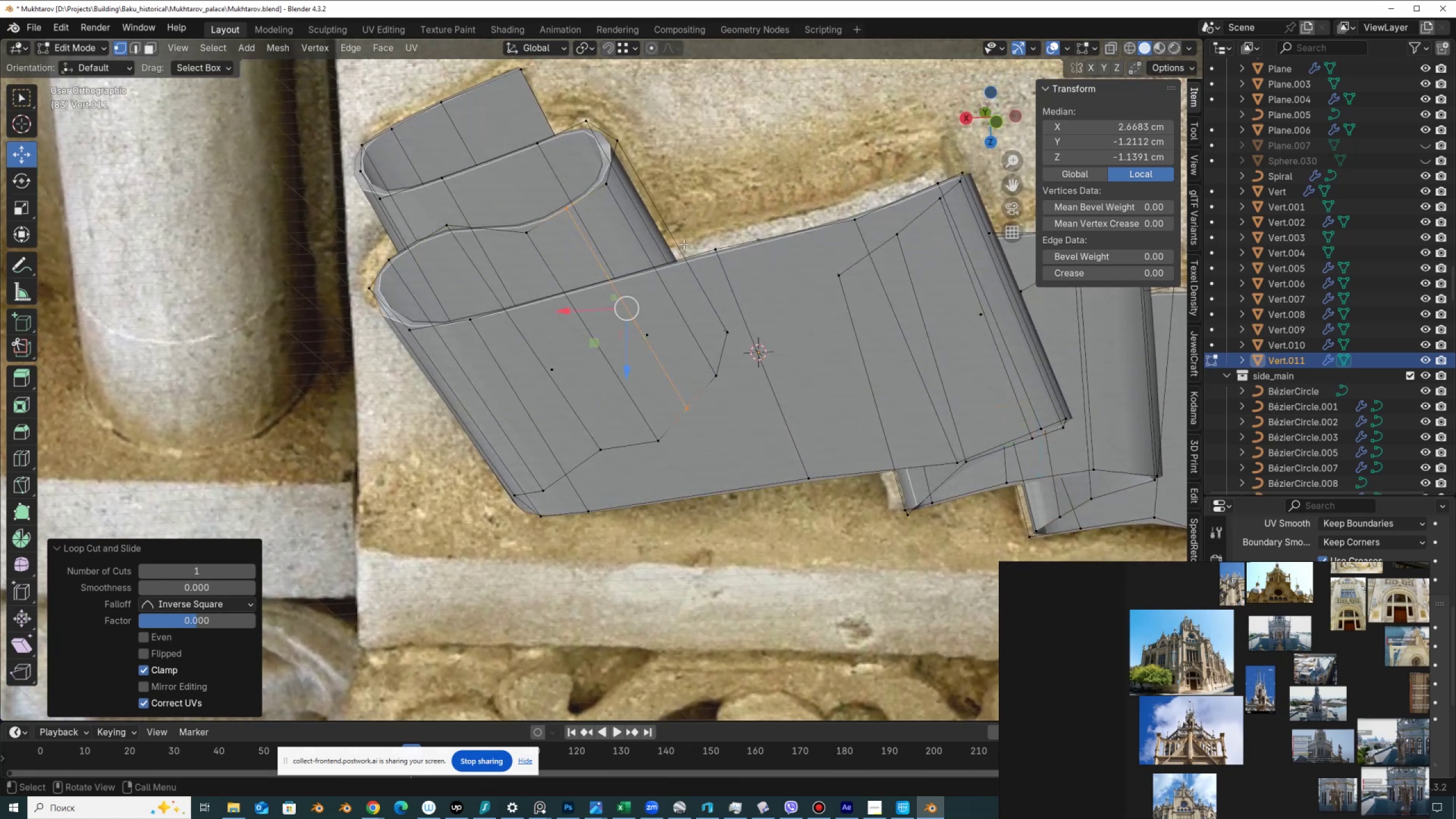 
key(2)
 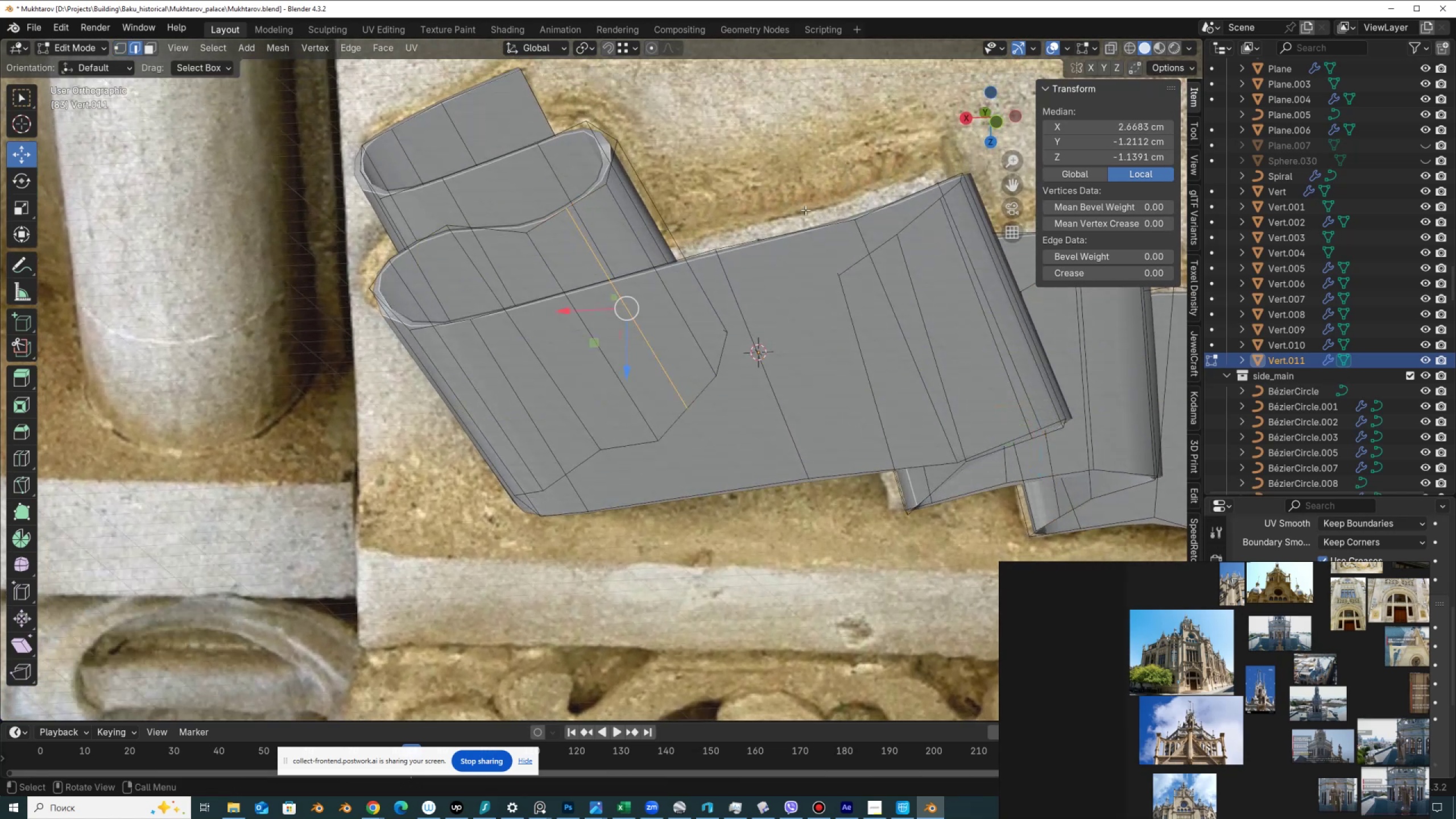 
right_click([805, 210])
 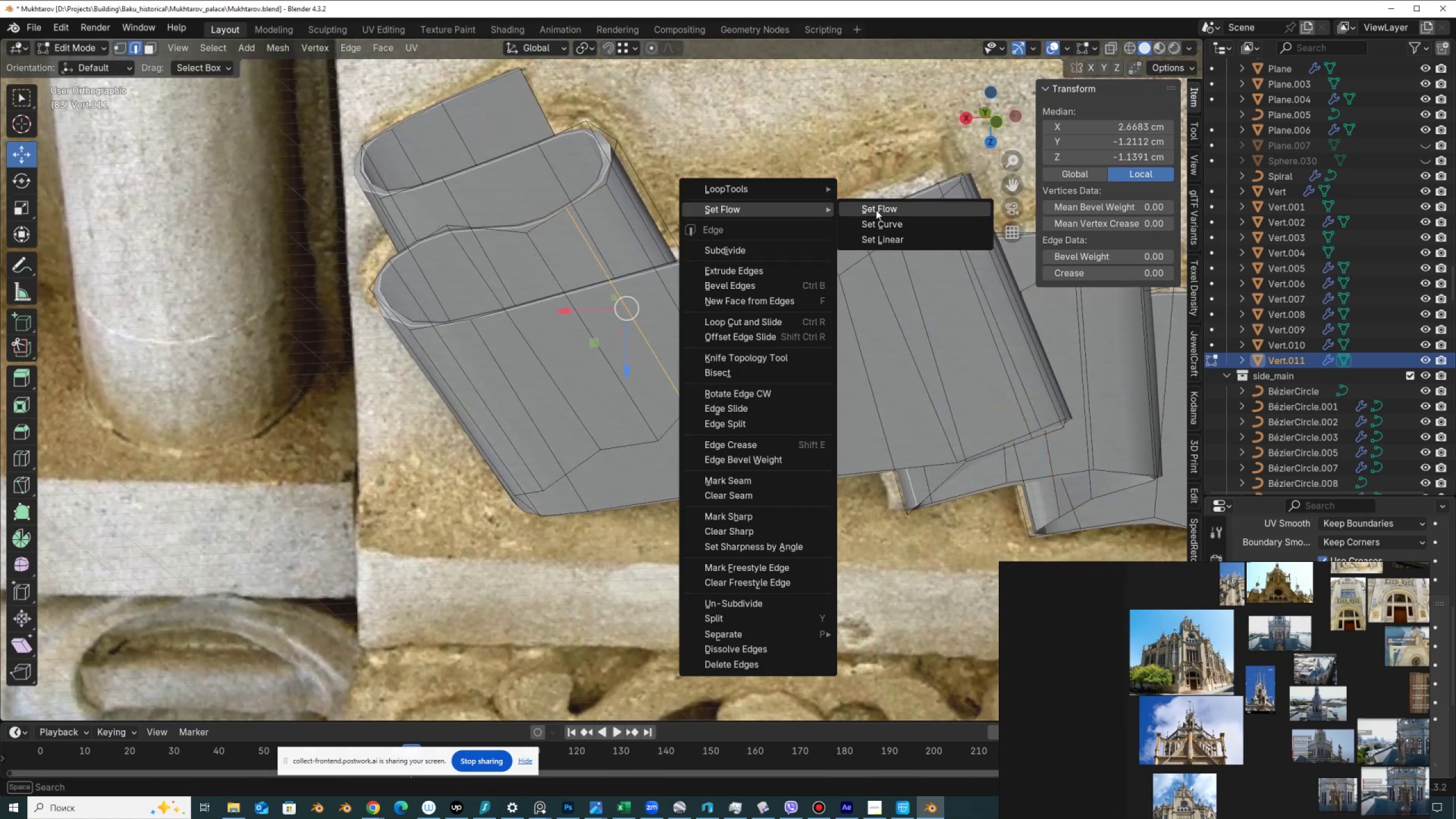 
left_click([877, 207])
 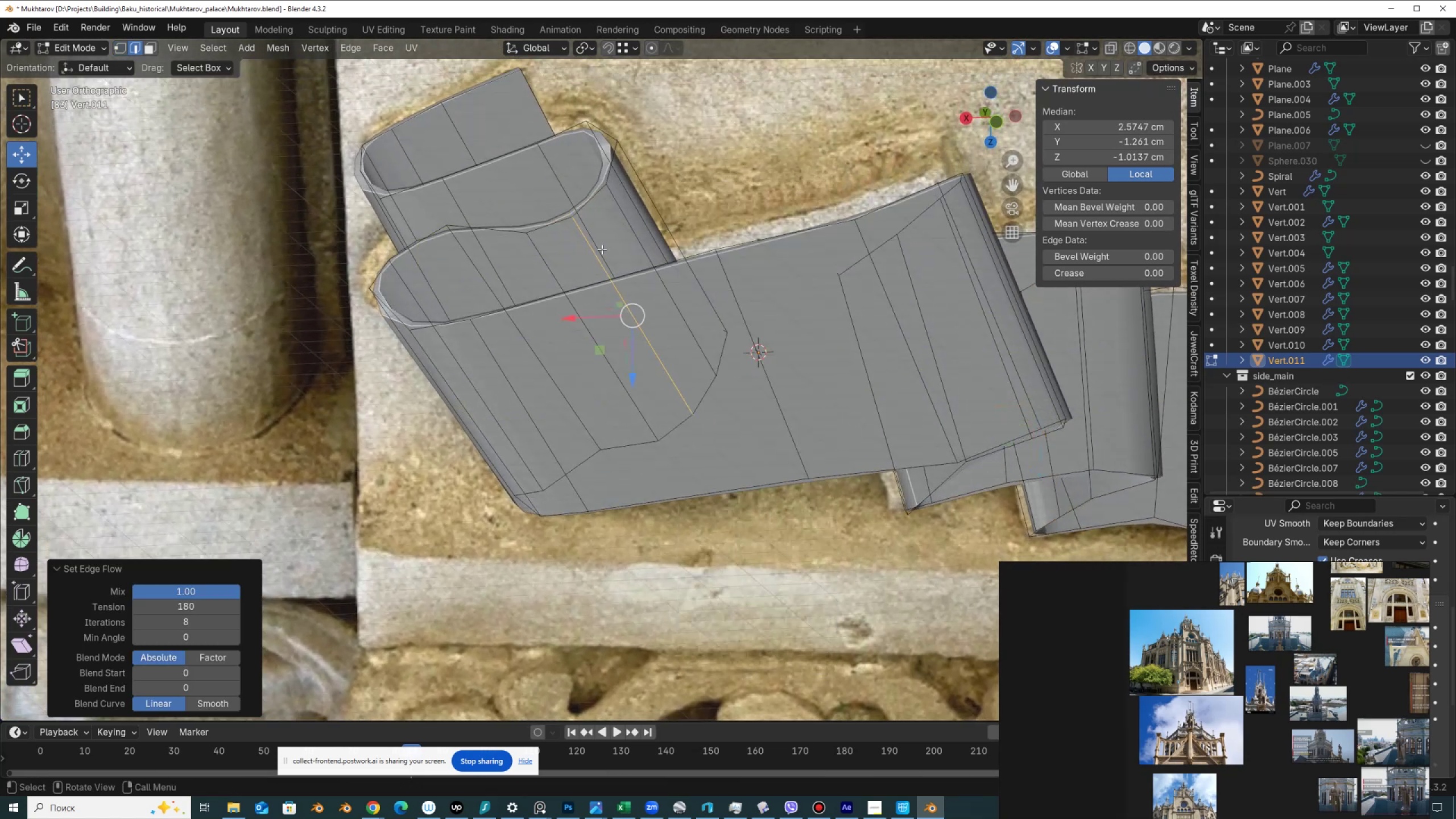 
scroll: coordinate [621, 342], scroll_direction: down, amount: 3.0
 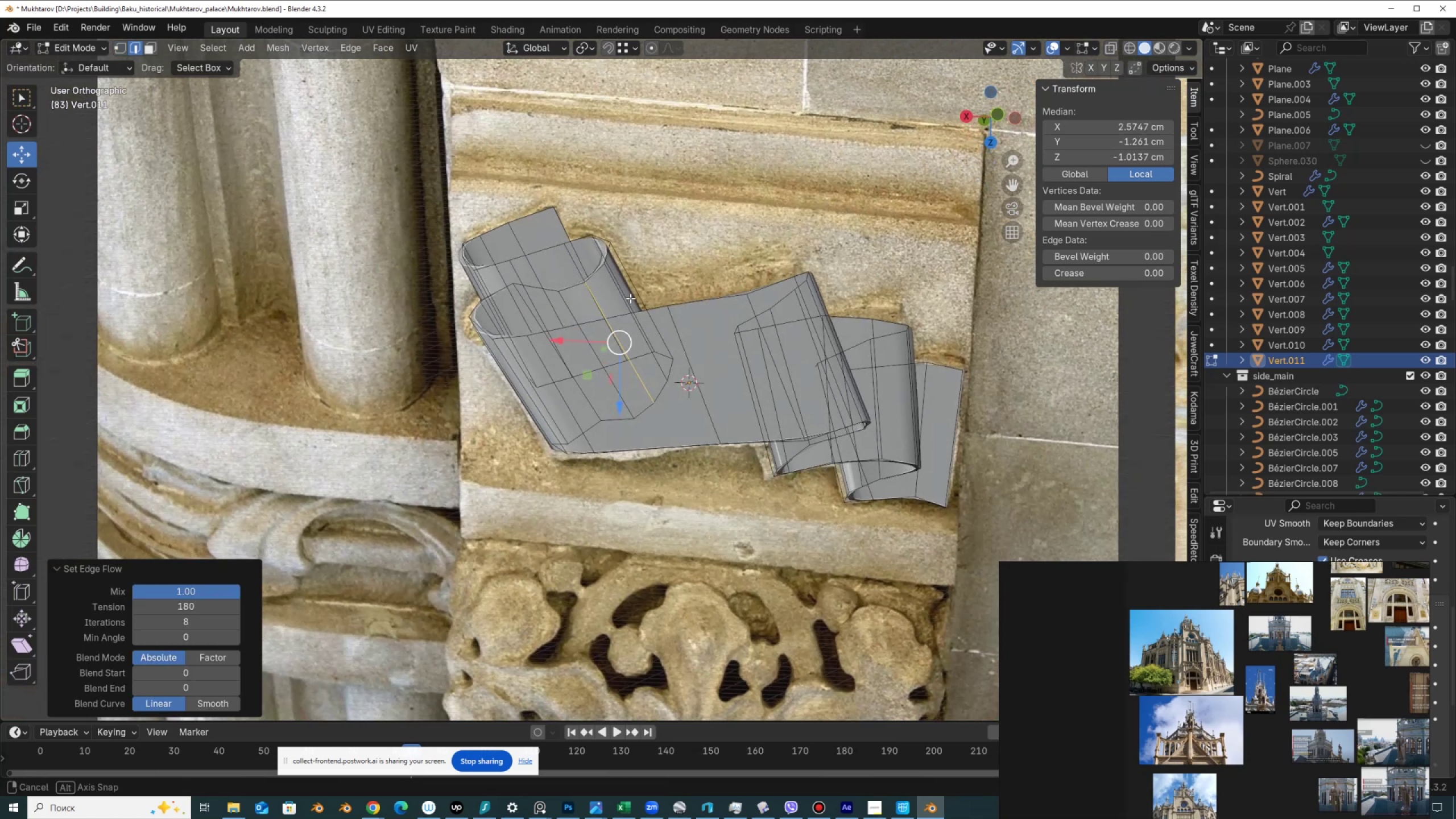 
hold_key(key=AltLeft, duration=0.34)
 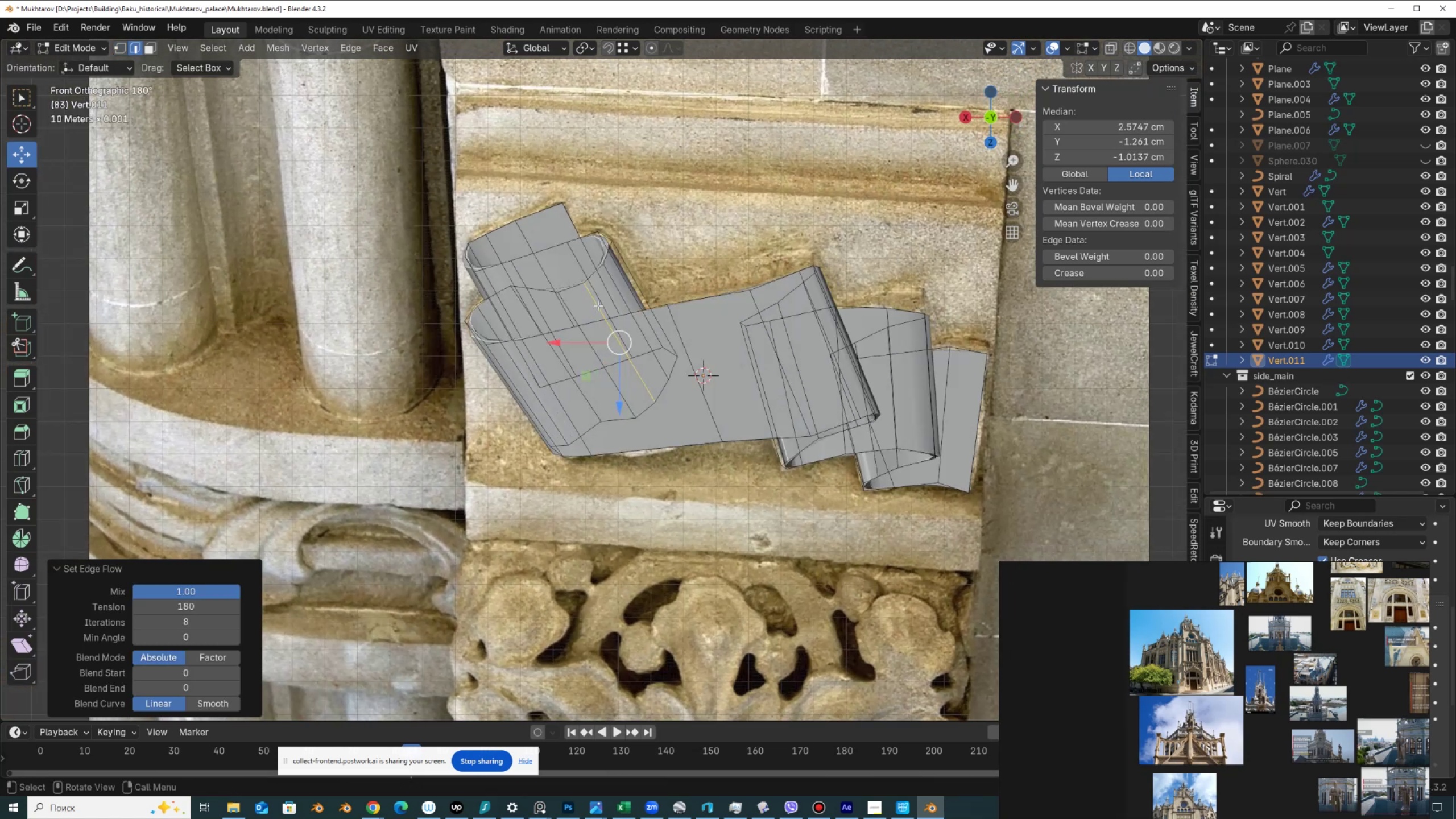 
scroll: coordinate [598, 305], scroll_direction: up, amount: 3.0
 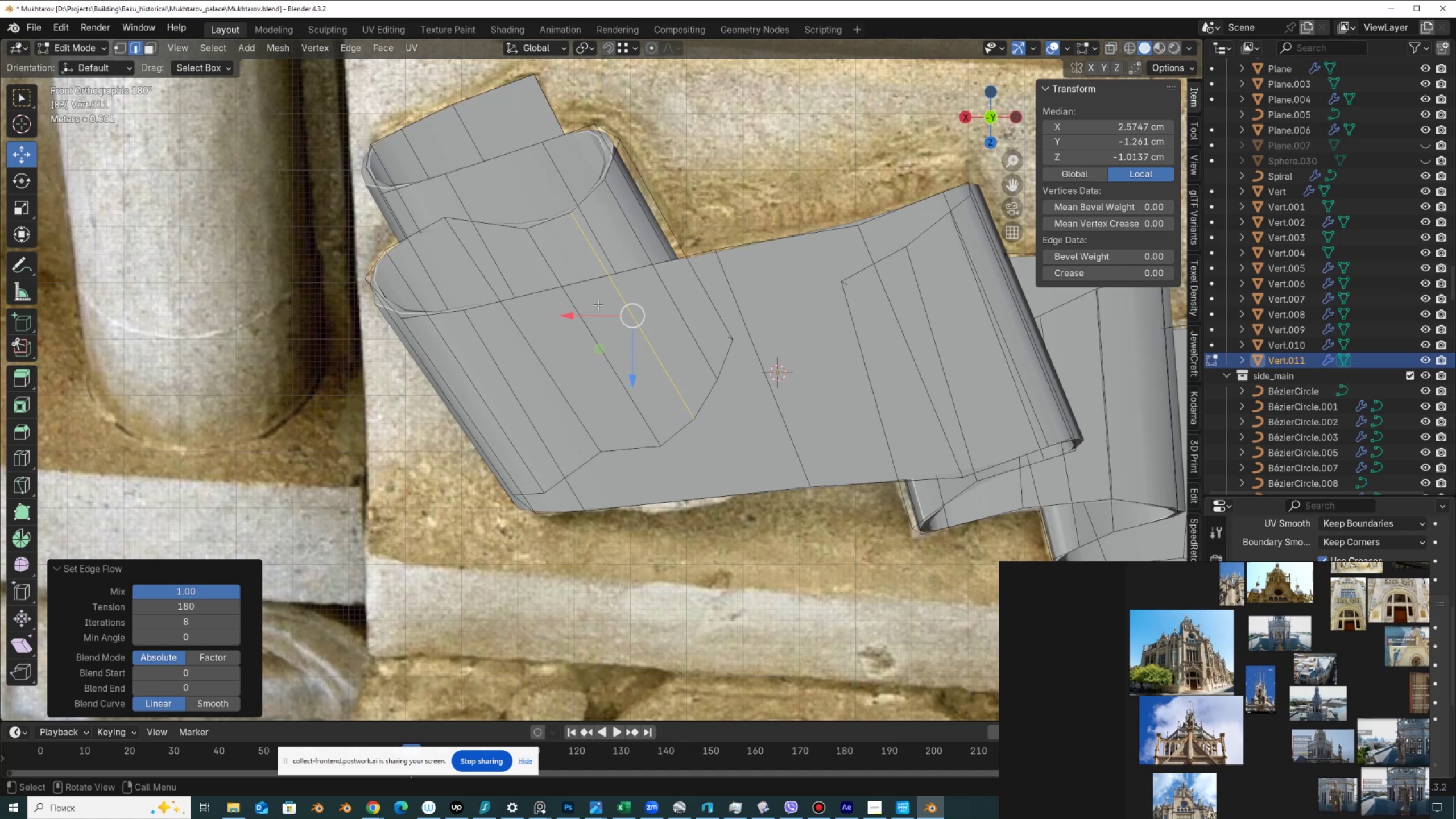 
key(Control+Z)
 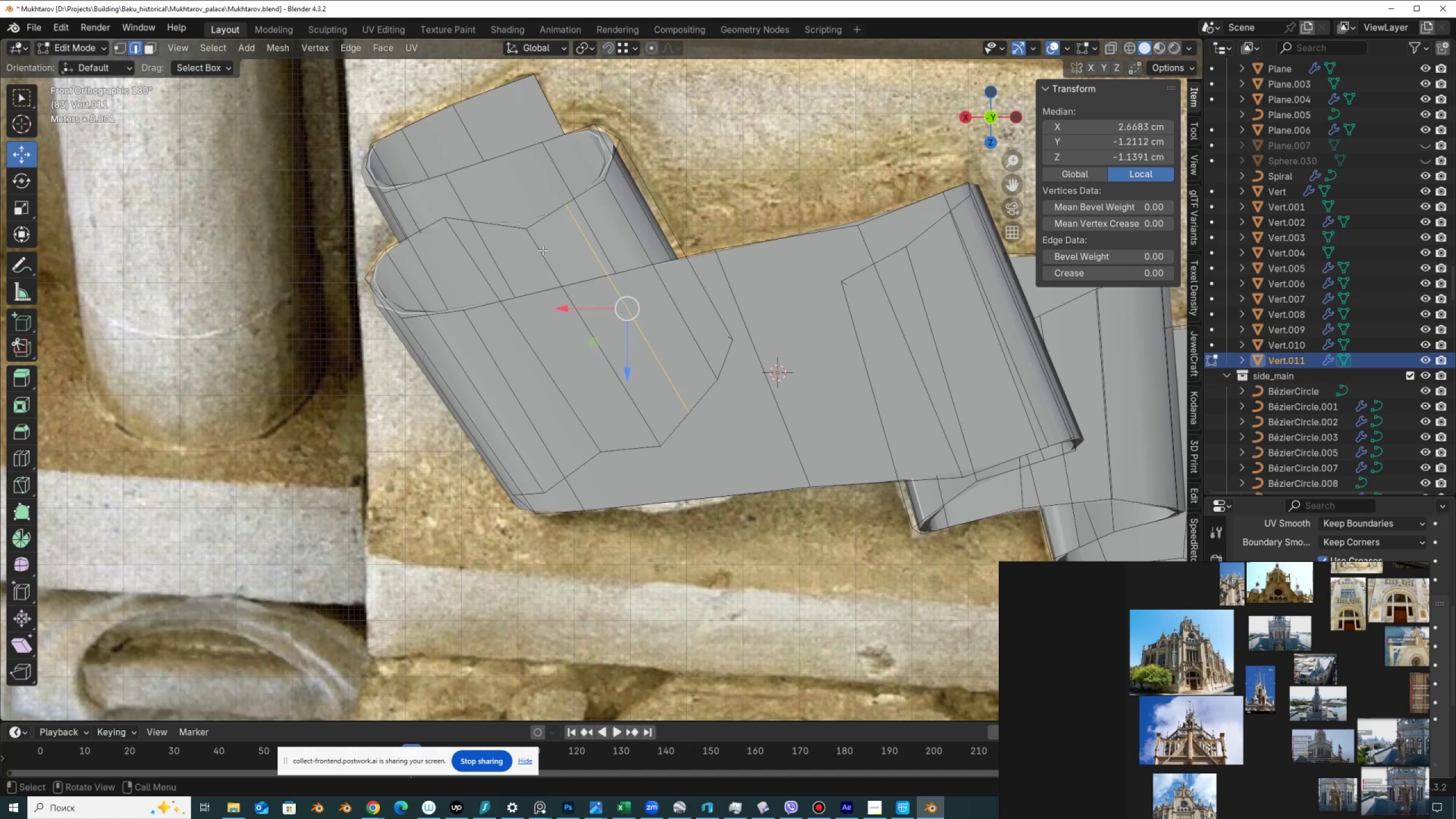 
left_click([543, 250])
 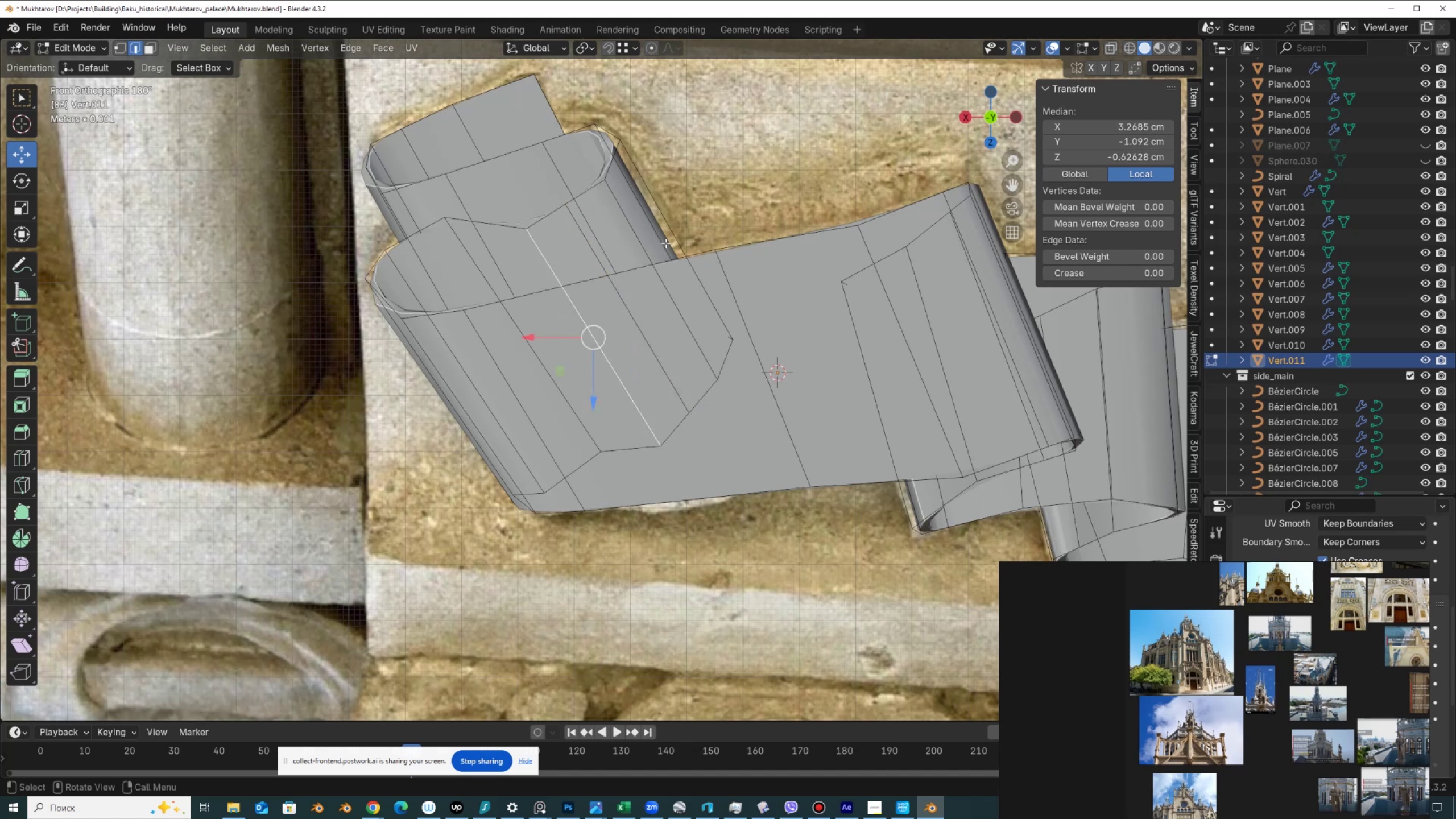 
right_click([714, 222])
 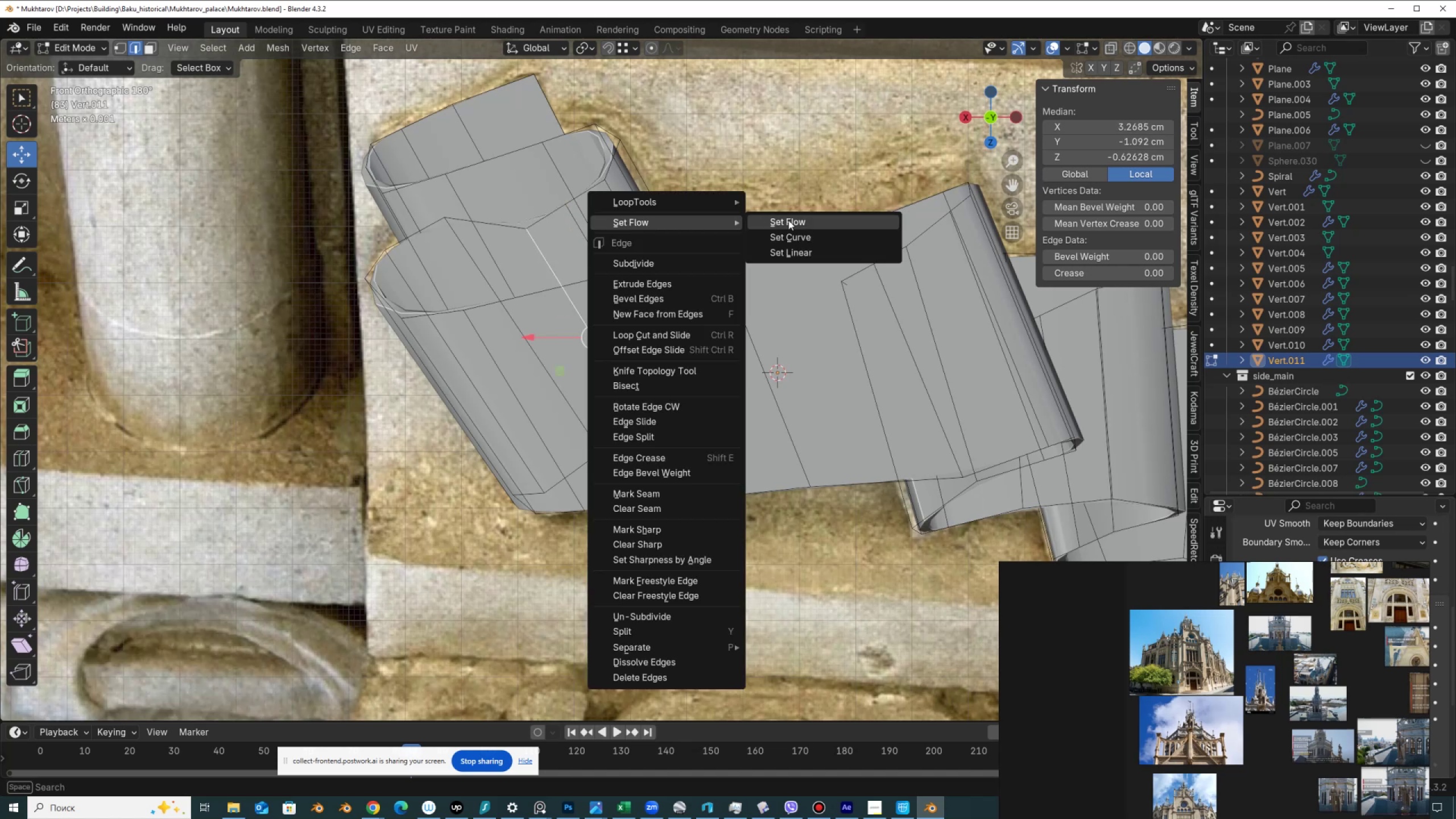 
left_click([789, 220])
 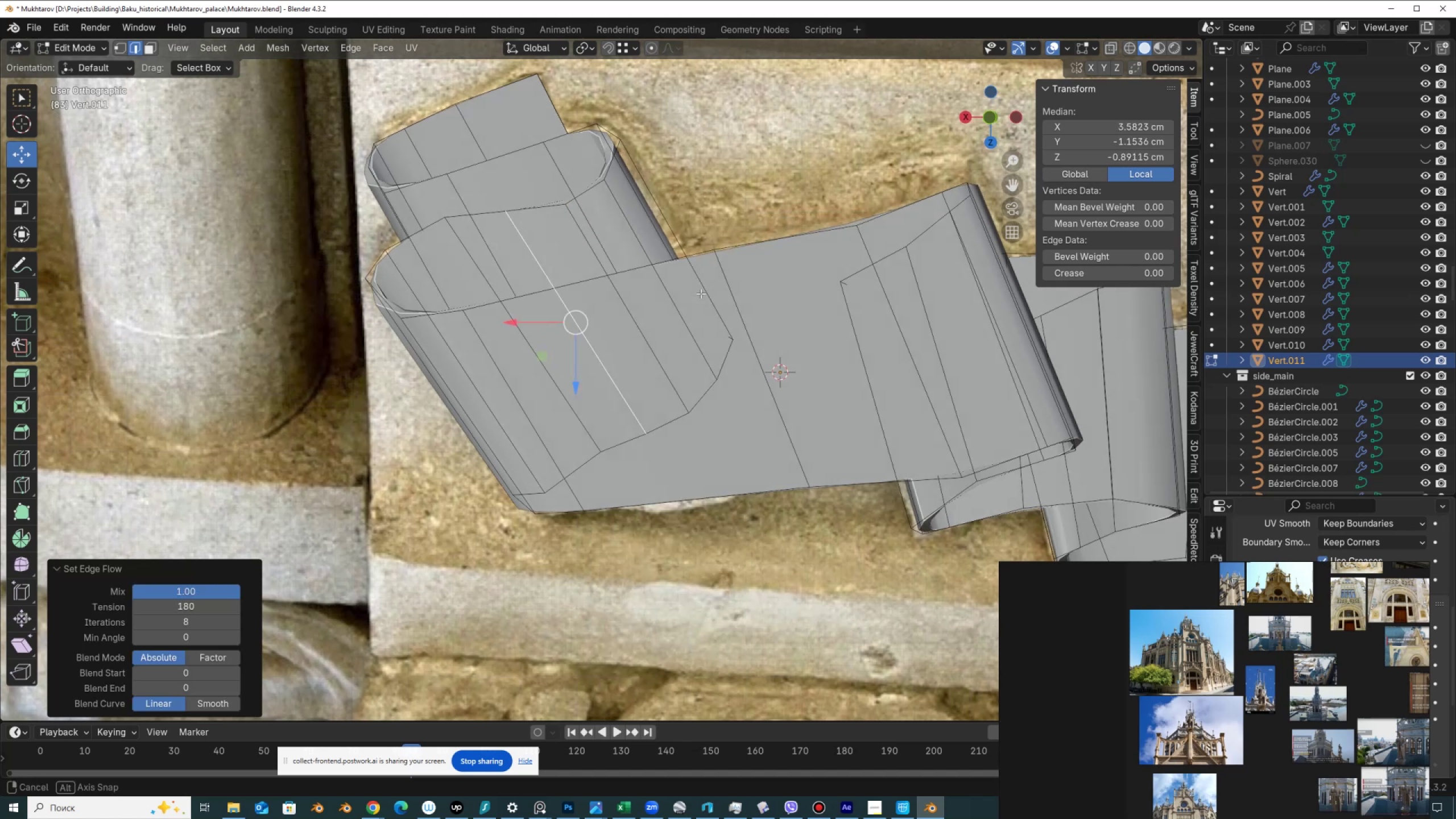 
key(Alt+AltLeft)
 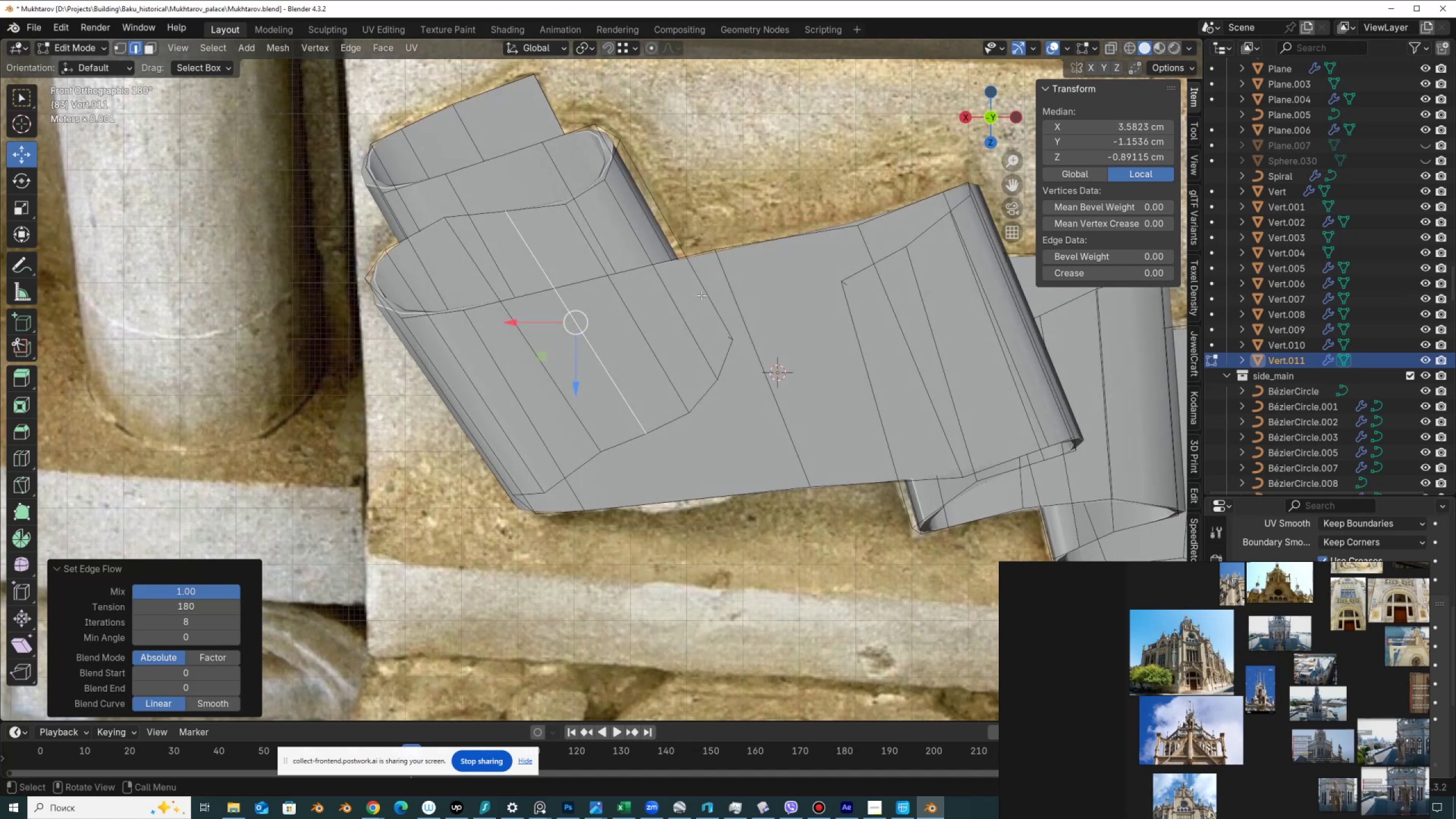 
key(Alt+AltLeft)
 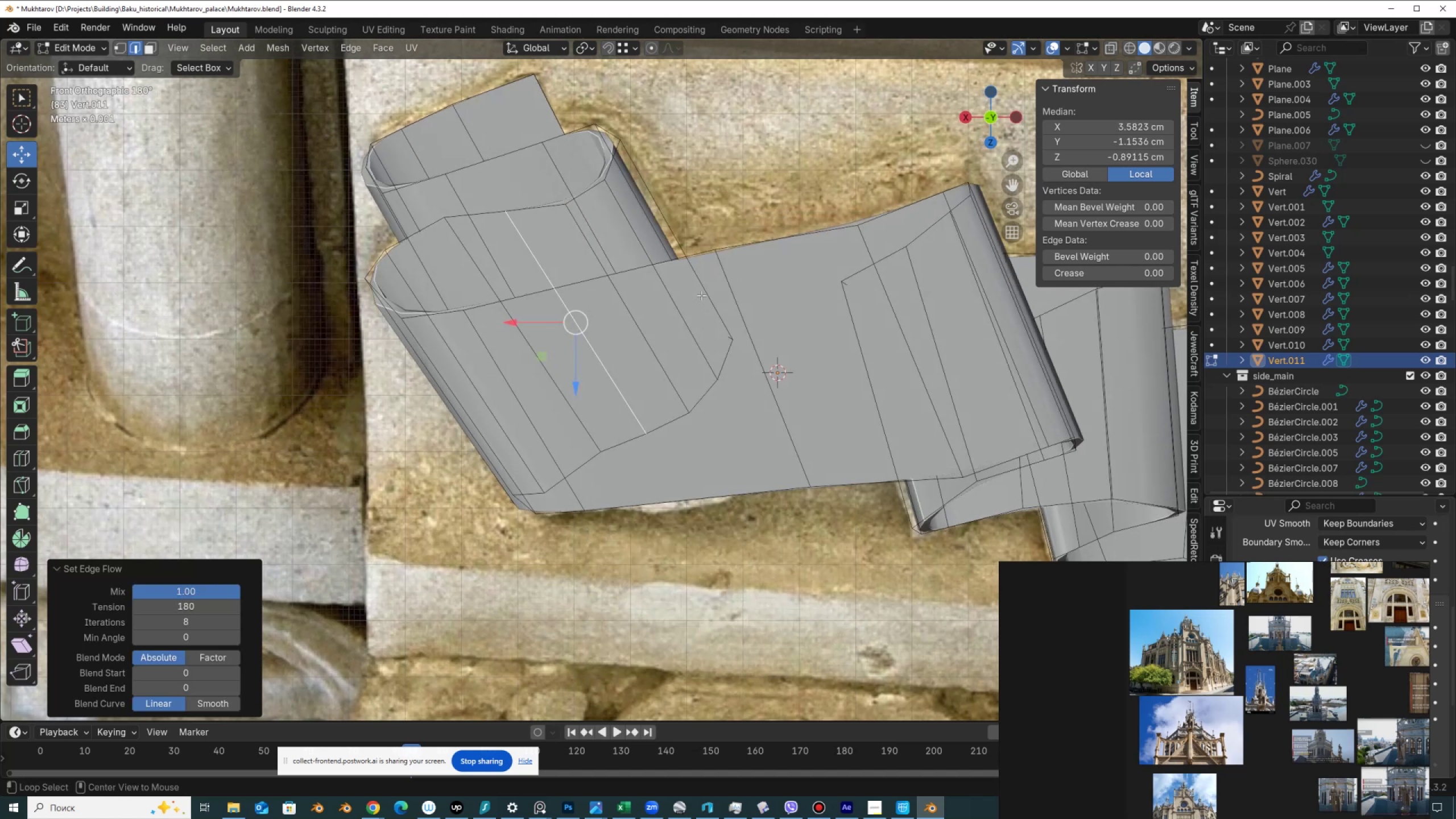 
key(Alt+Z)
 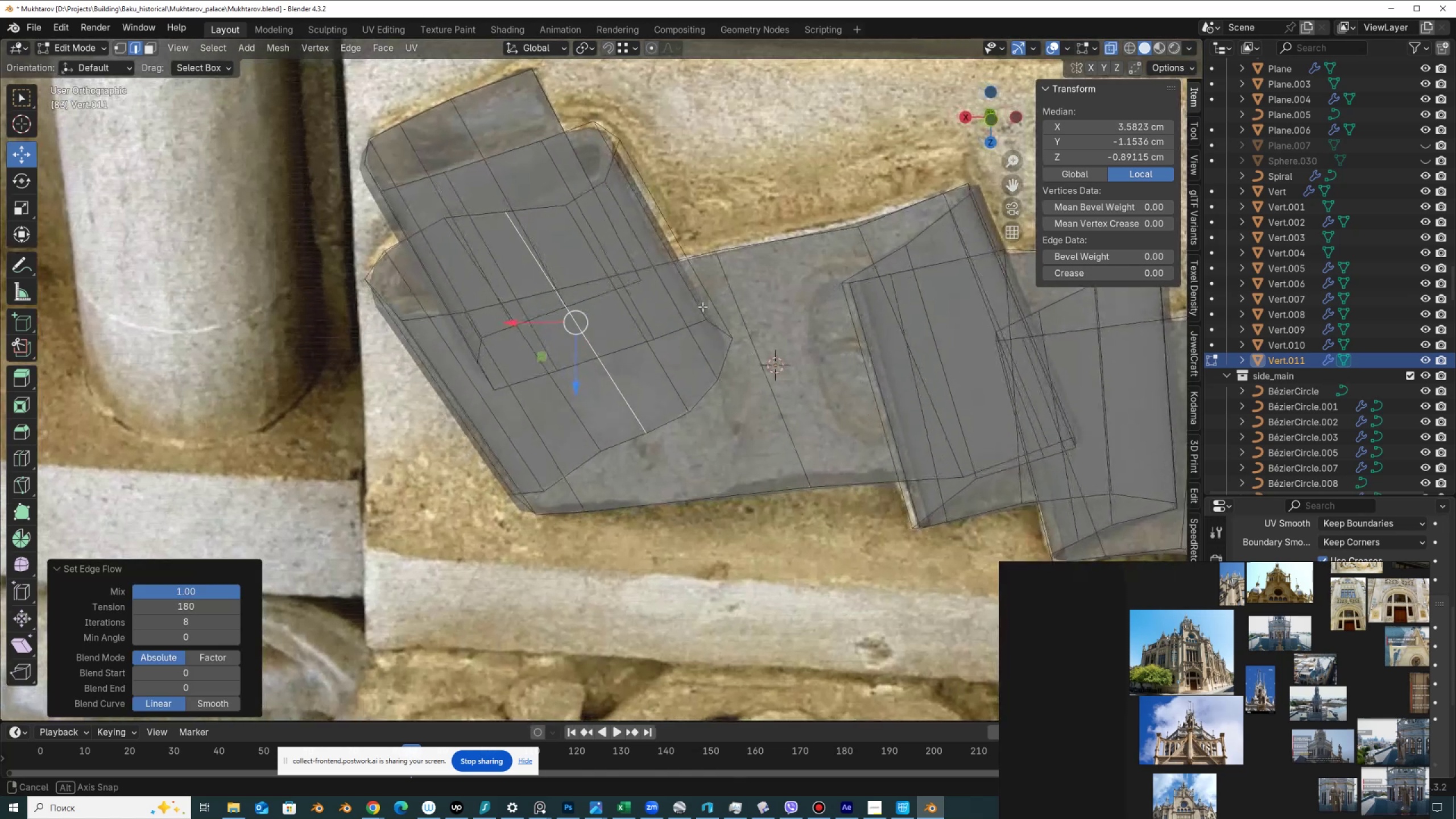 
key(Alt+Z)
 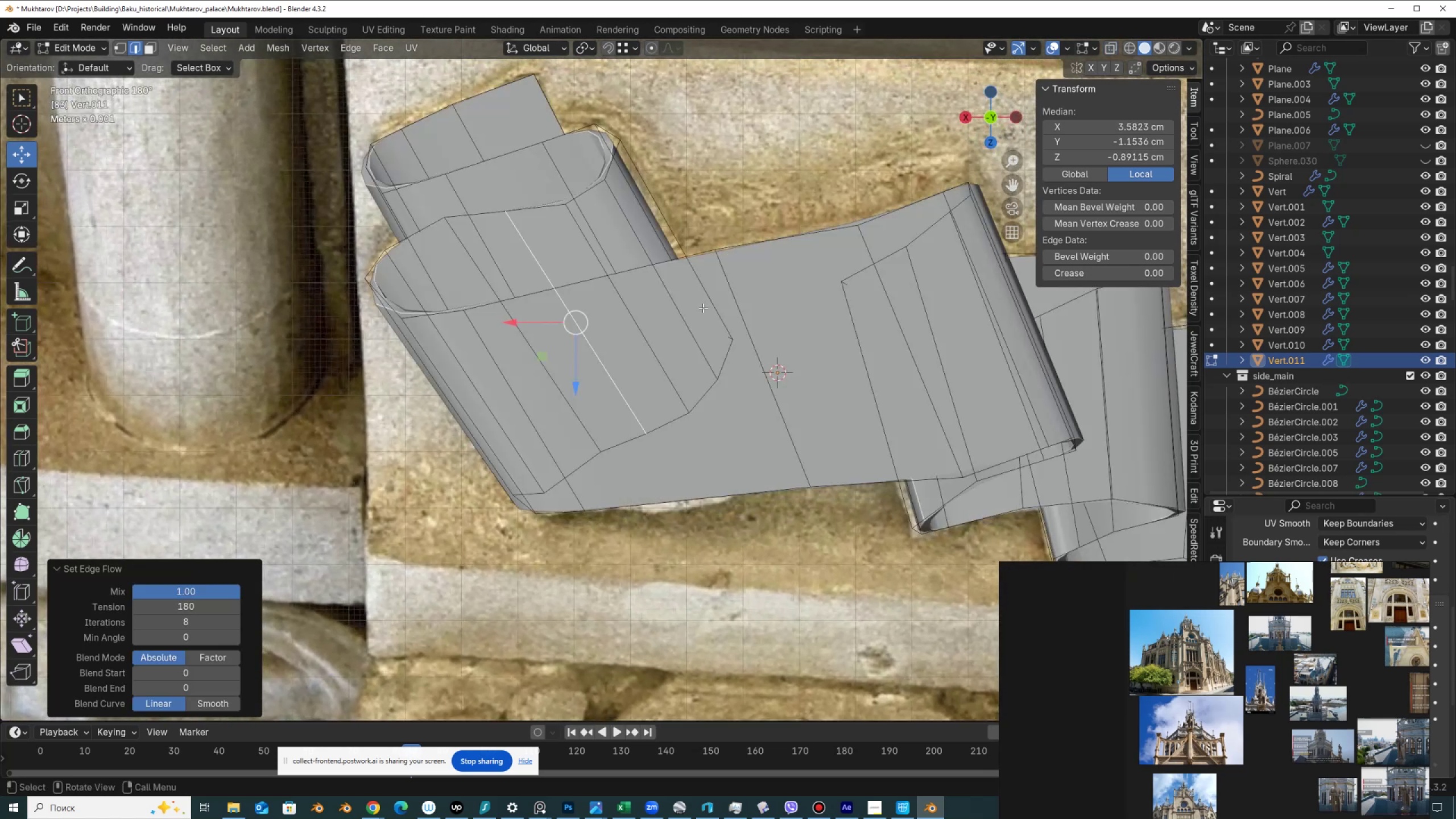 
key(Tab)
 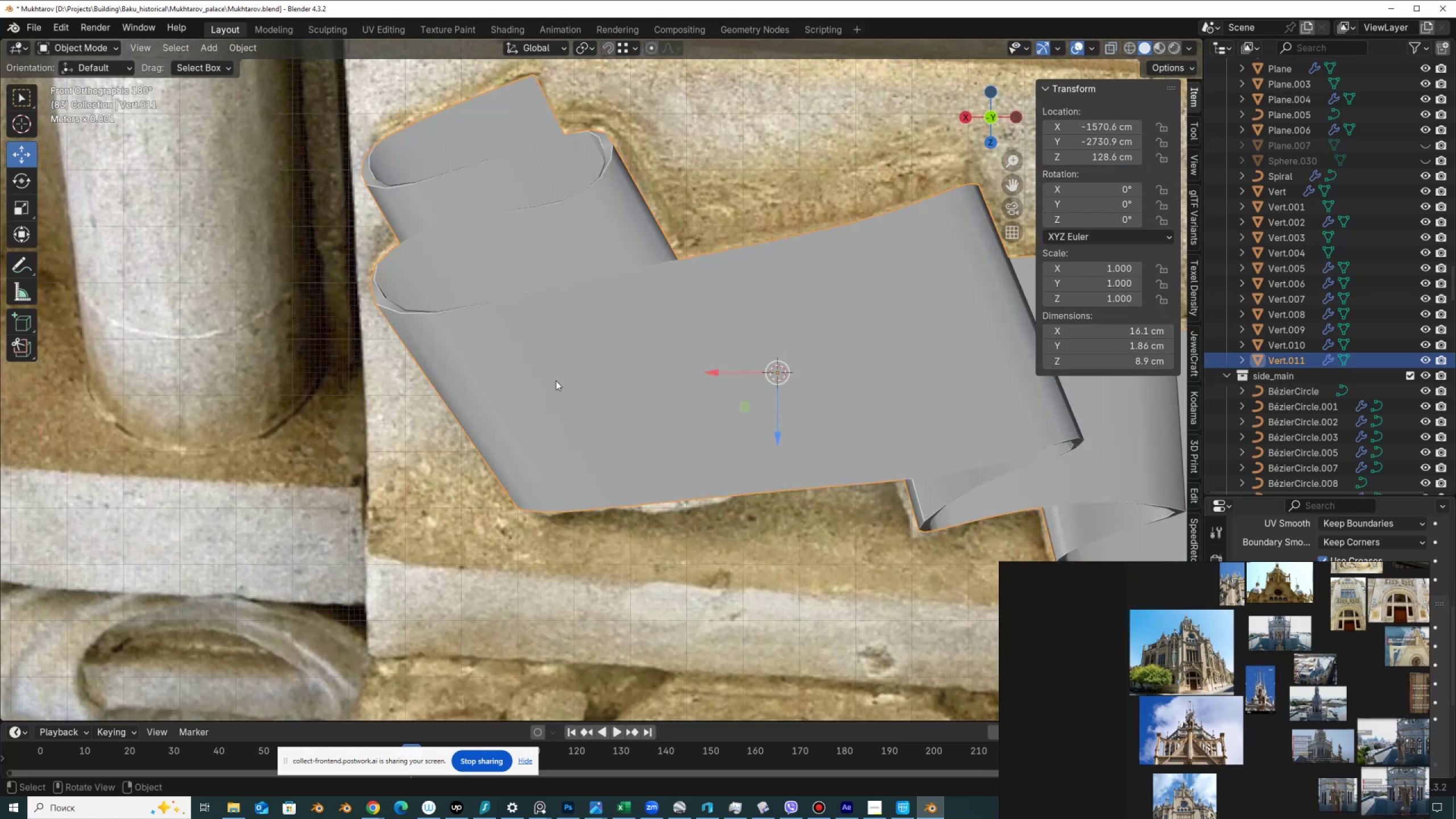 
scroll: coordinate [554, 382], scroll_direction: down, amount: 3.0
 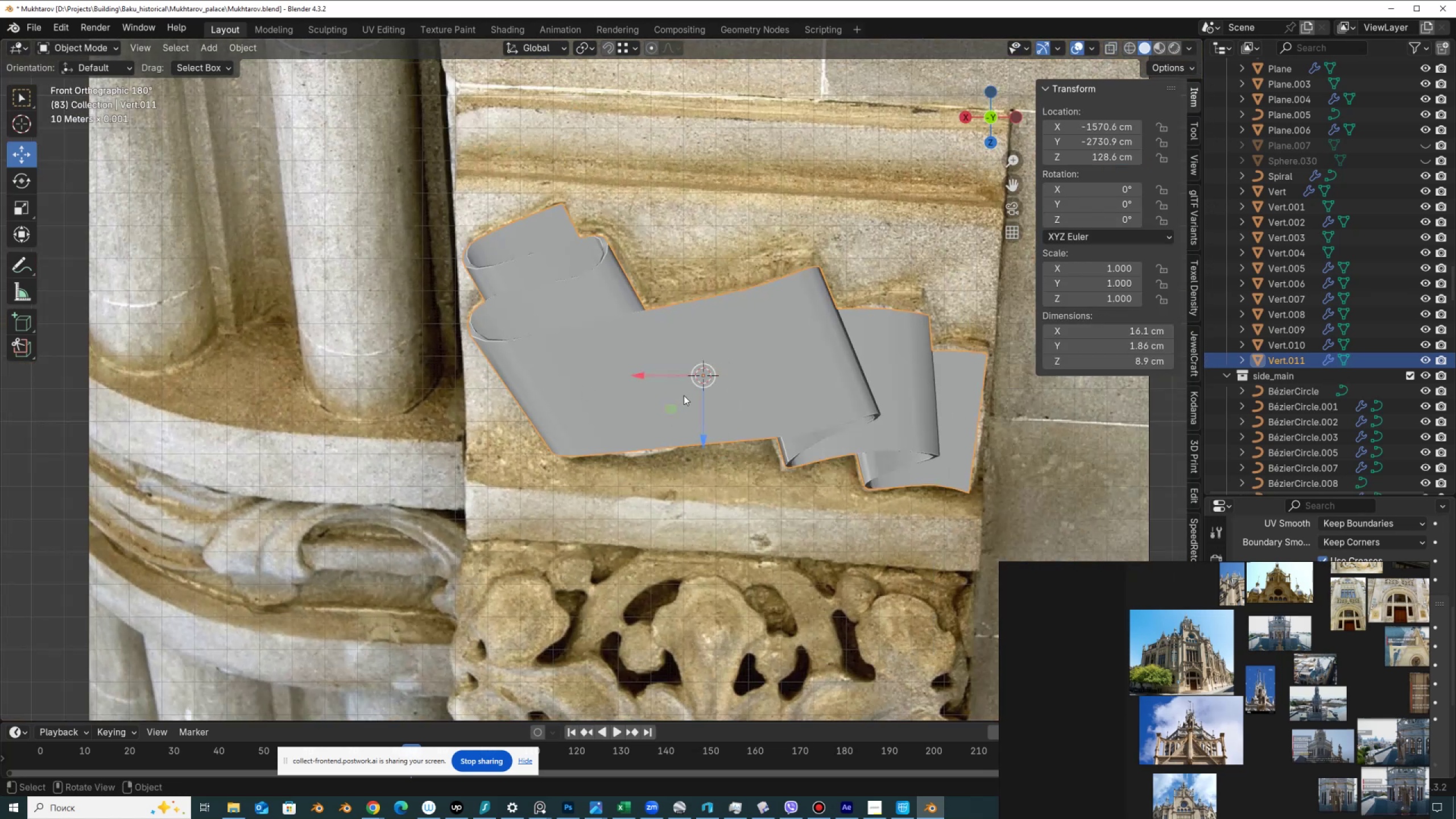 
hold_key(key=ShiftLeft, duration=0.4)
 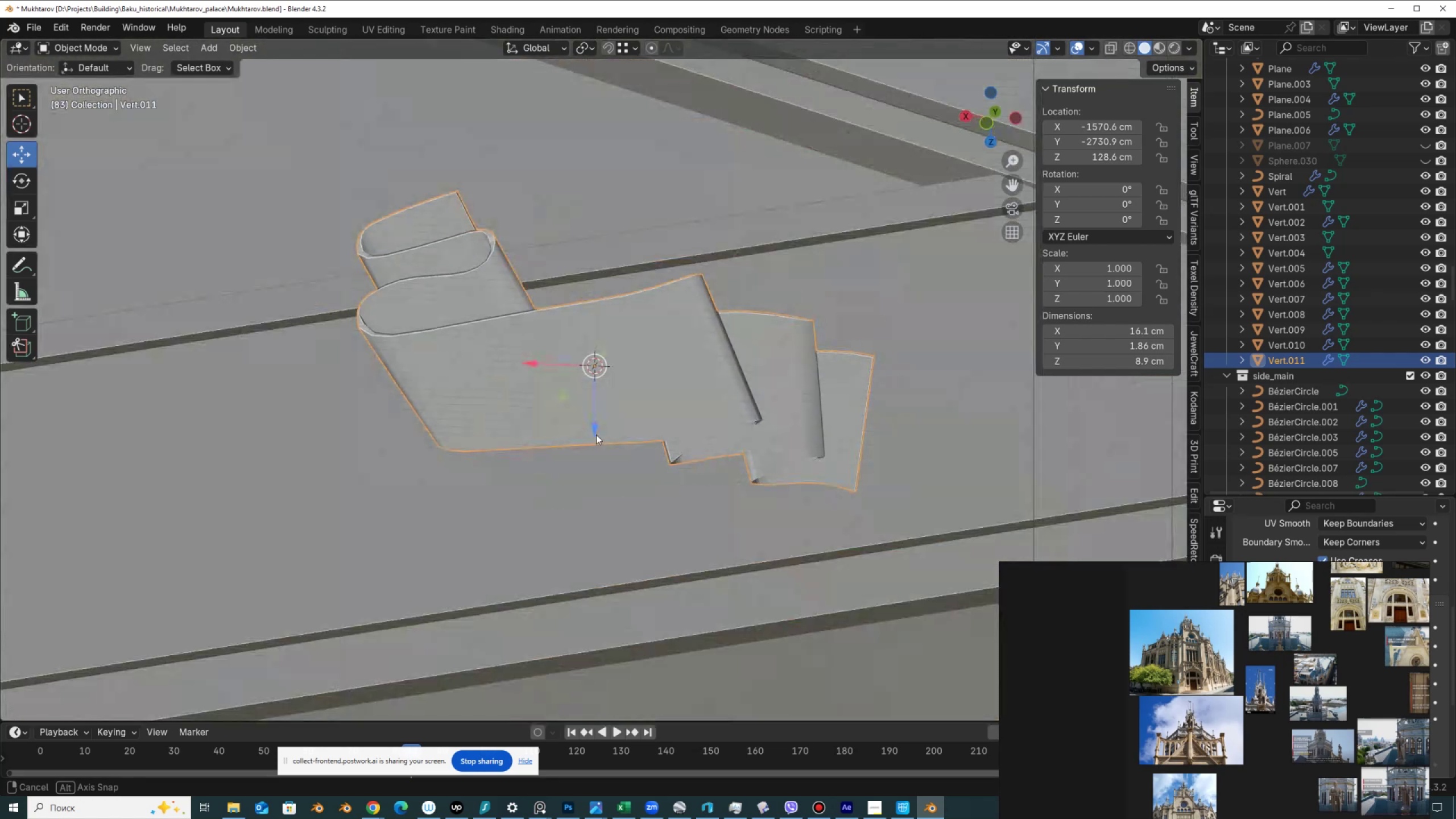 
key(Control+ControlLeft)
 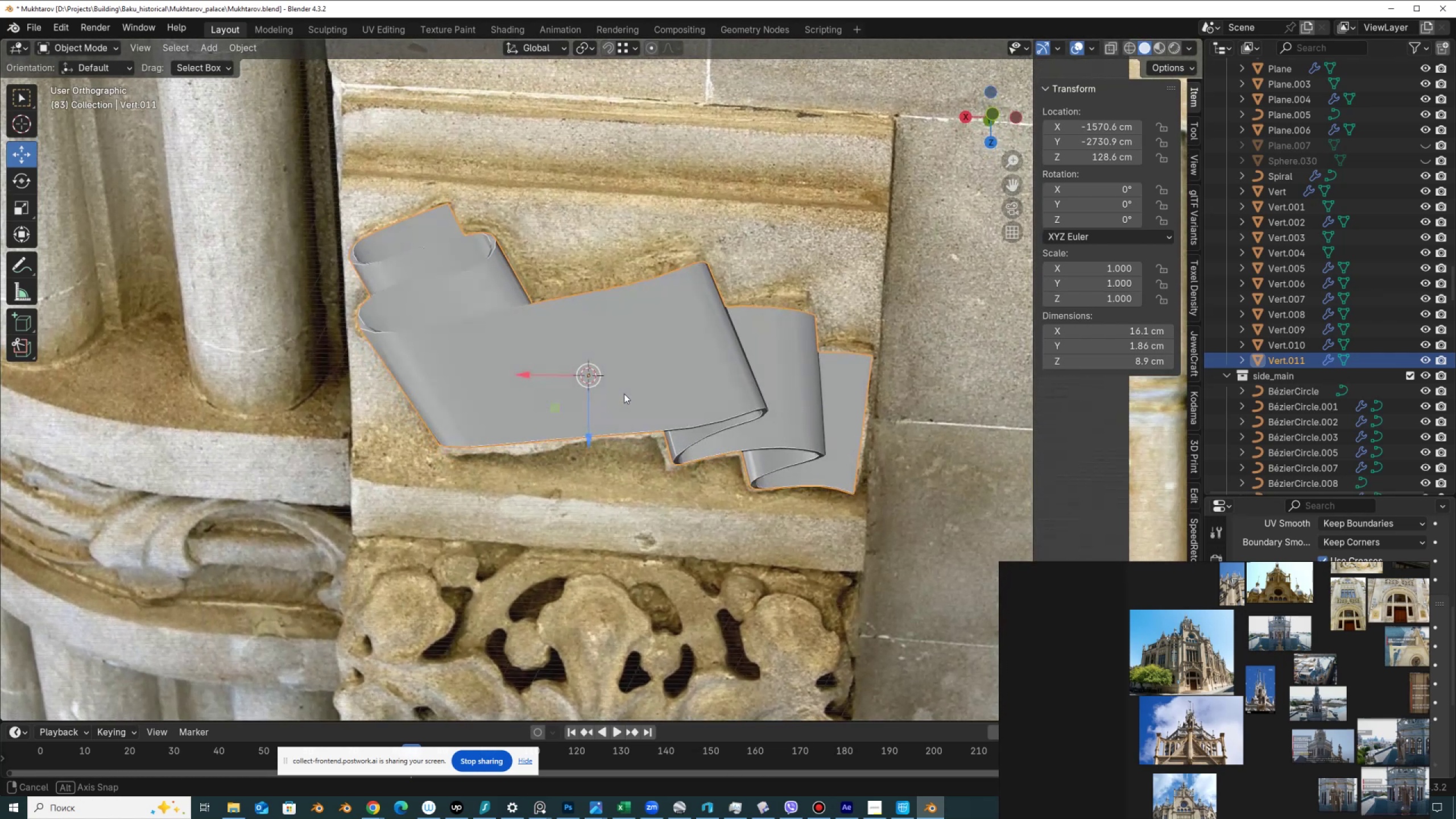 
hold_key(key=AltLeft, duration=0.39)
 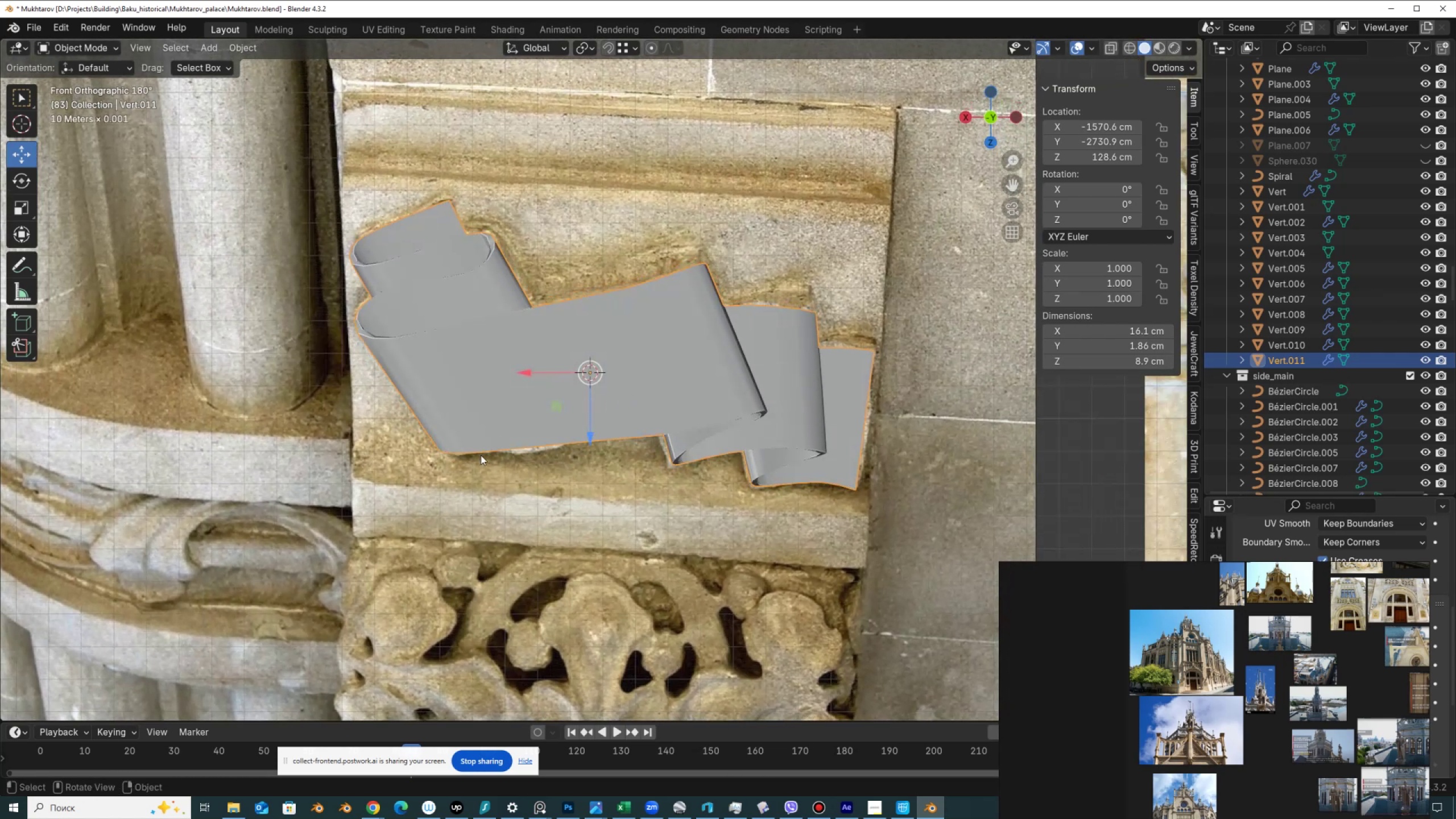 
scroll: coordinate [481, 457], scroll_direction: up, amount: 1.0
 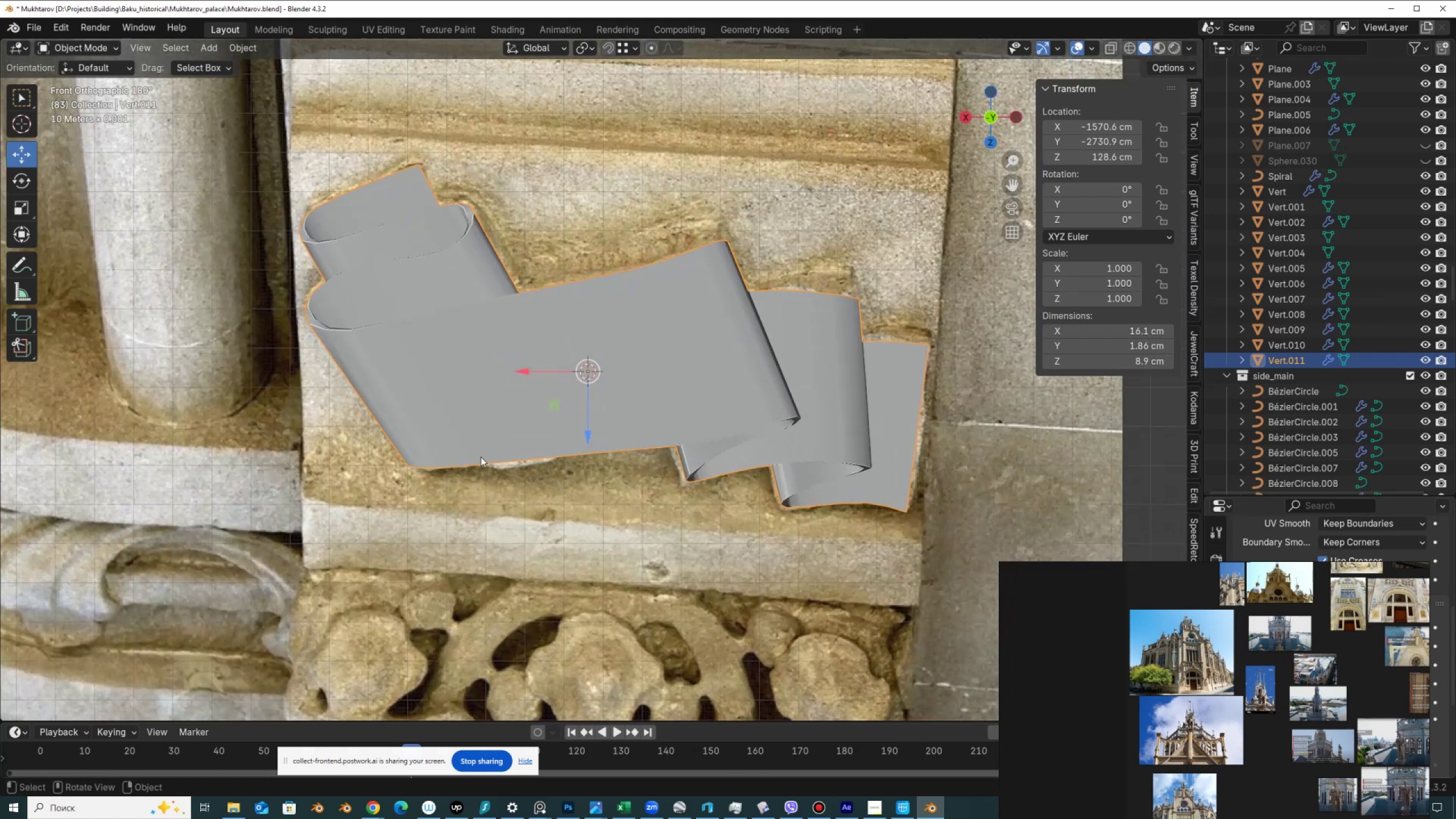 
key(Alt+Z)
 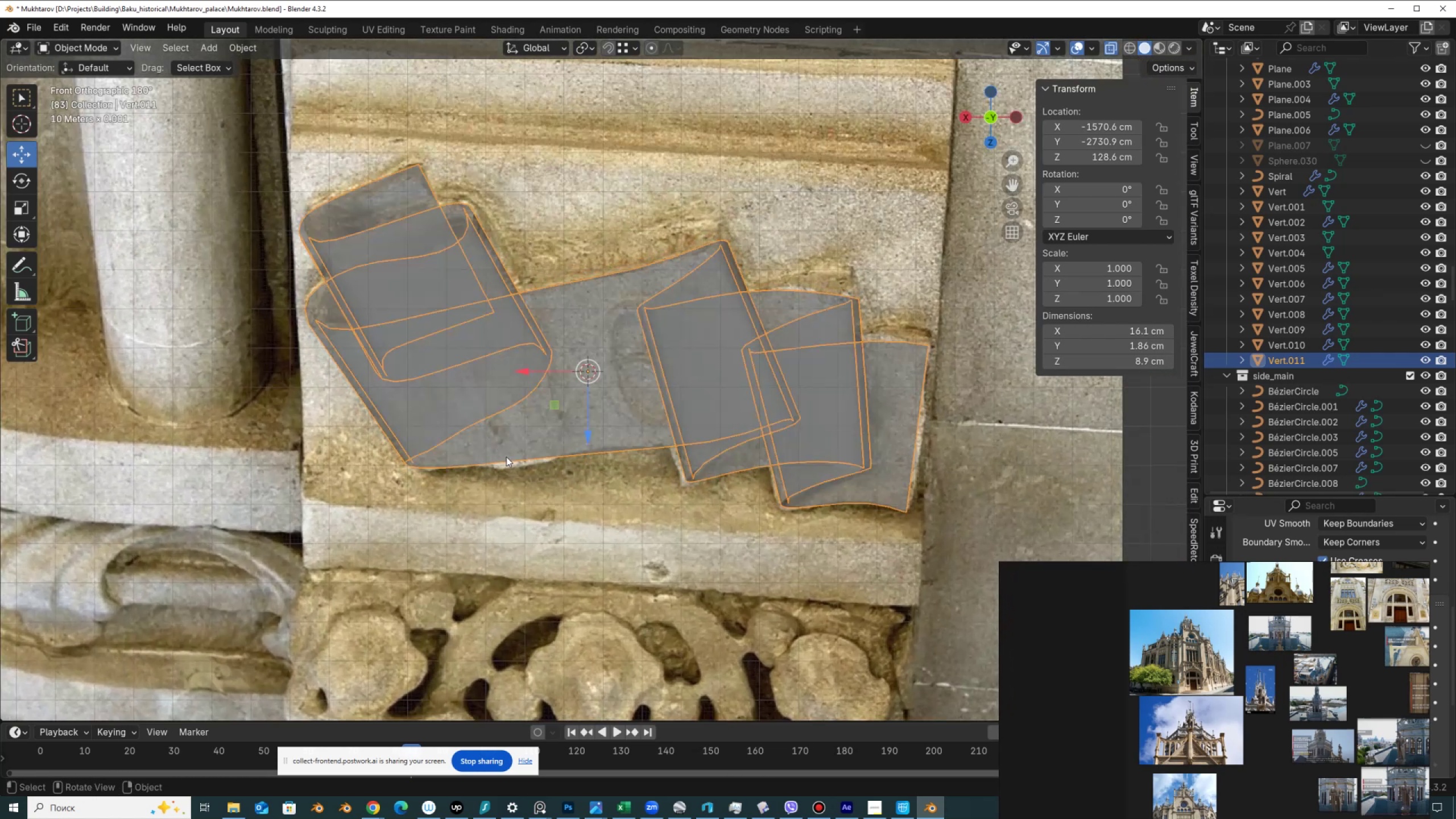 
key(Tab)
 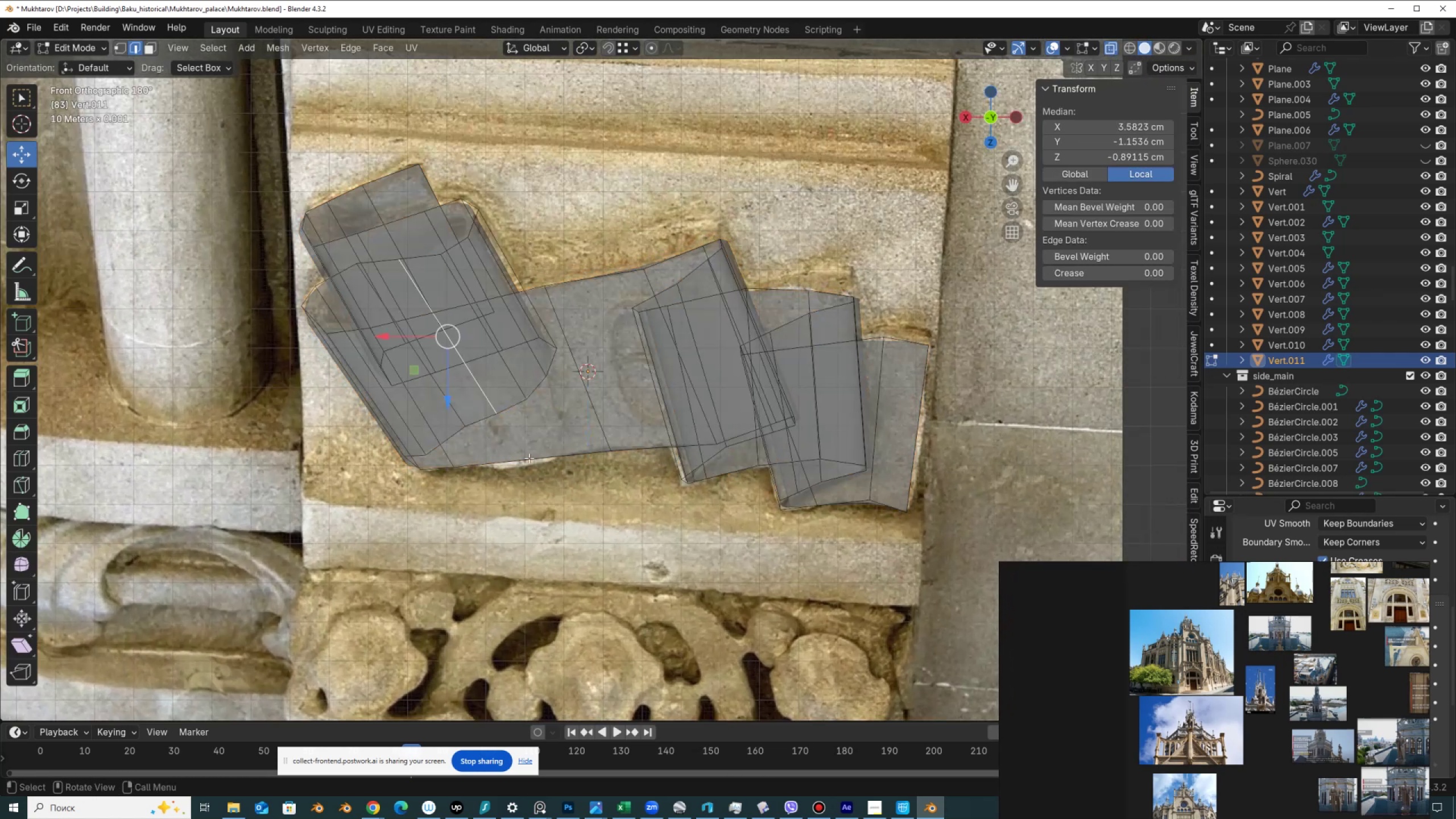 
hold_key(key=ControlLeft, duration=1.52)
 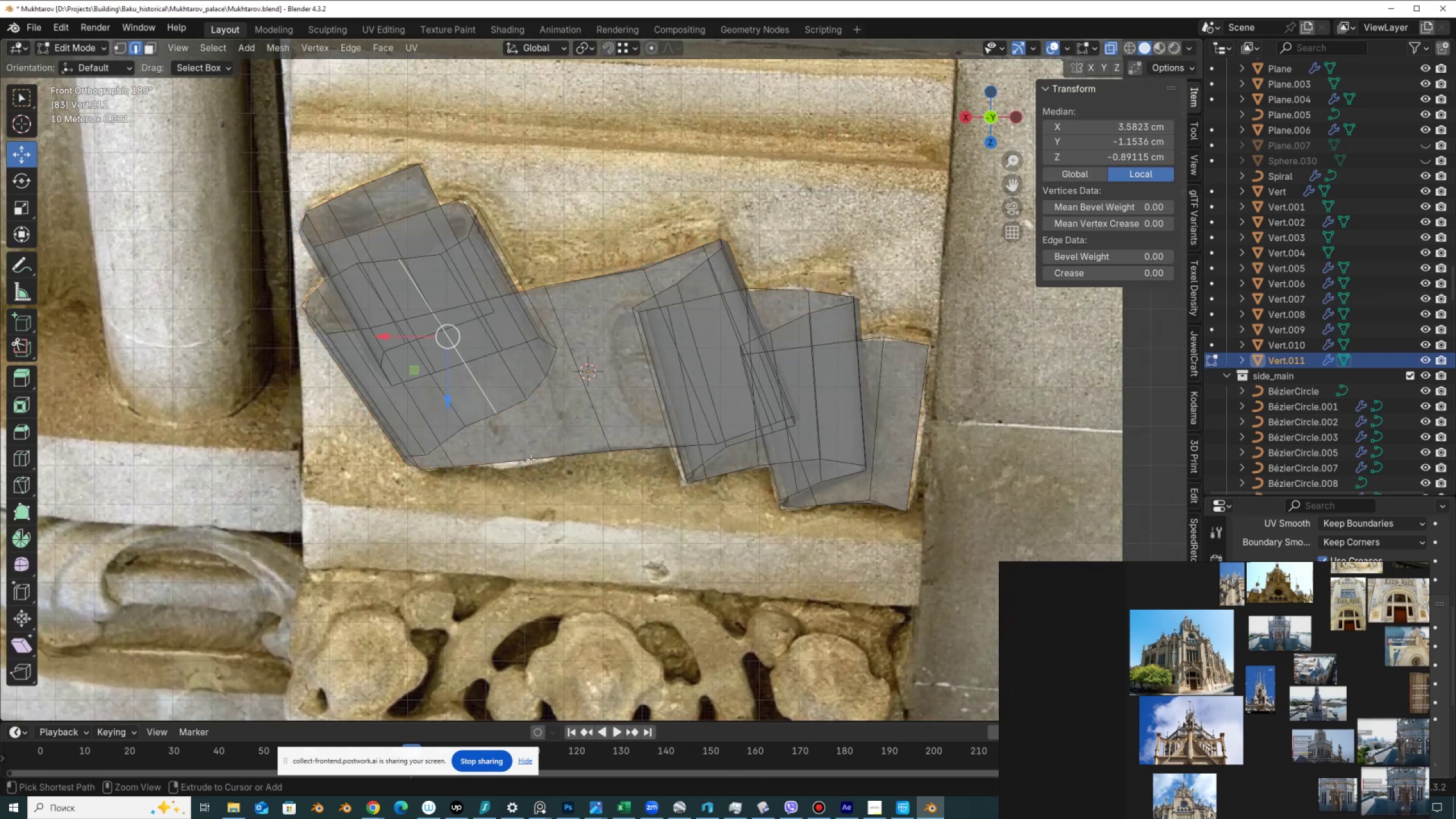 
key(Control+R)
 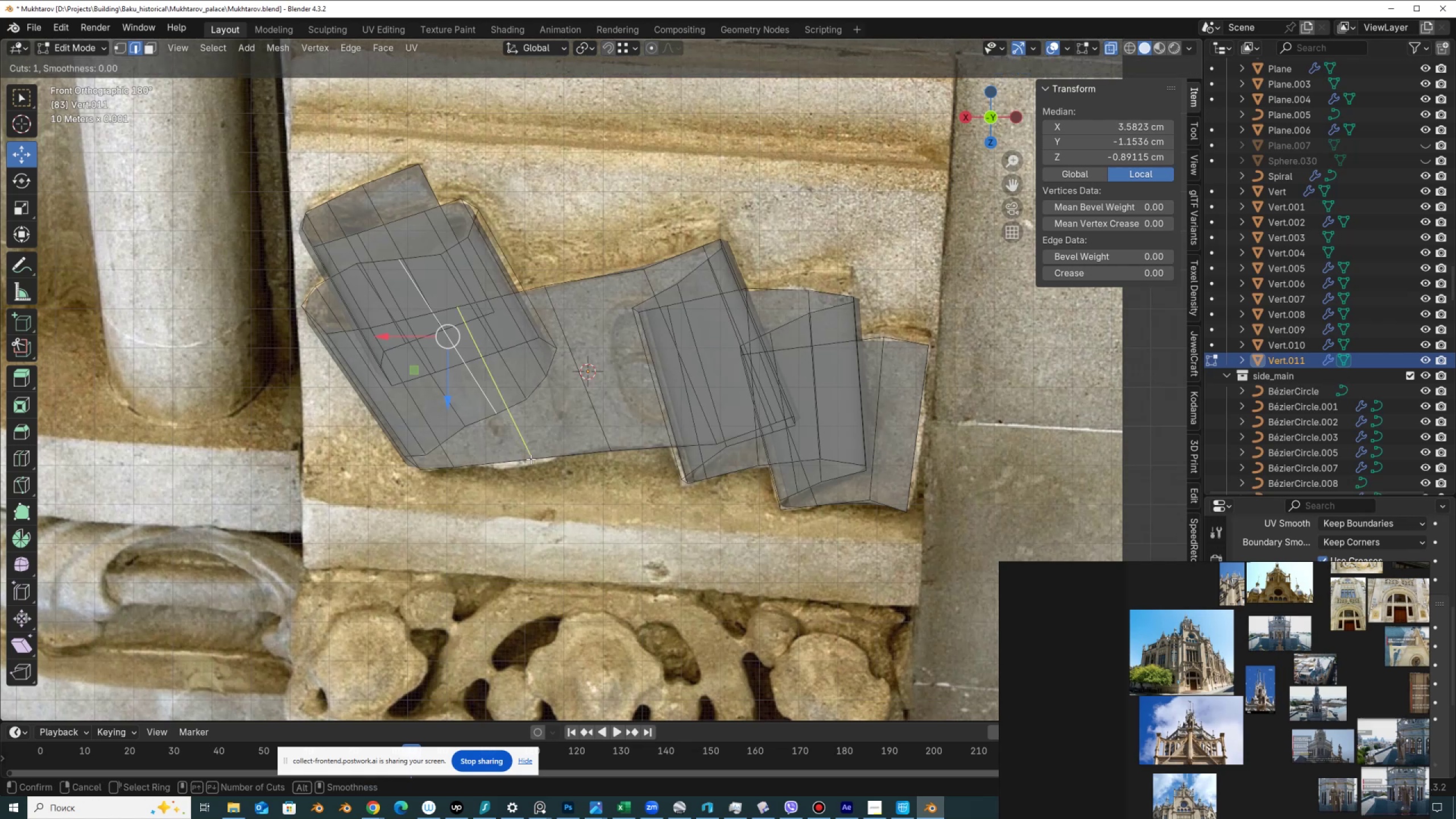 
left_click([531, 459])
 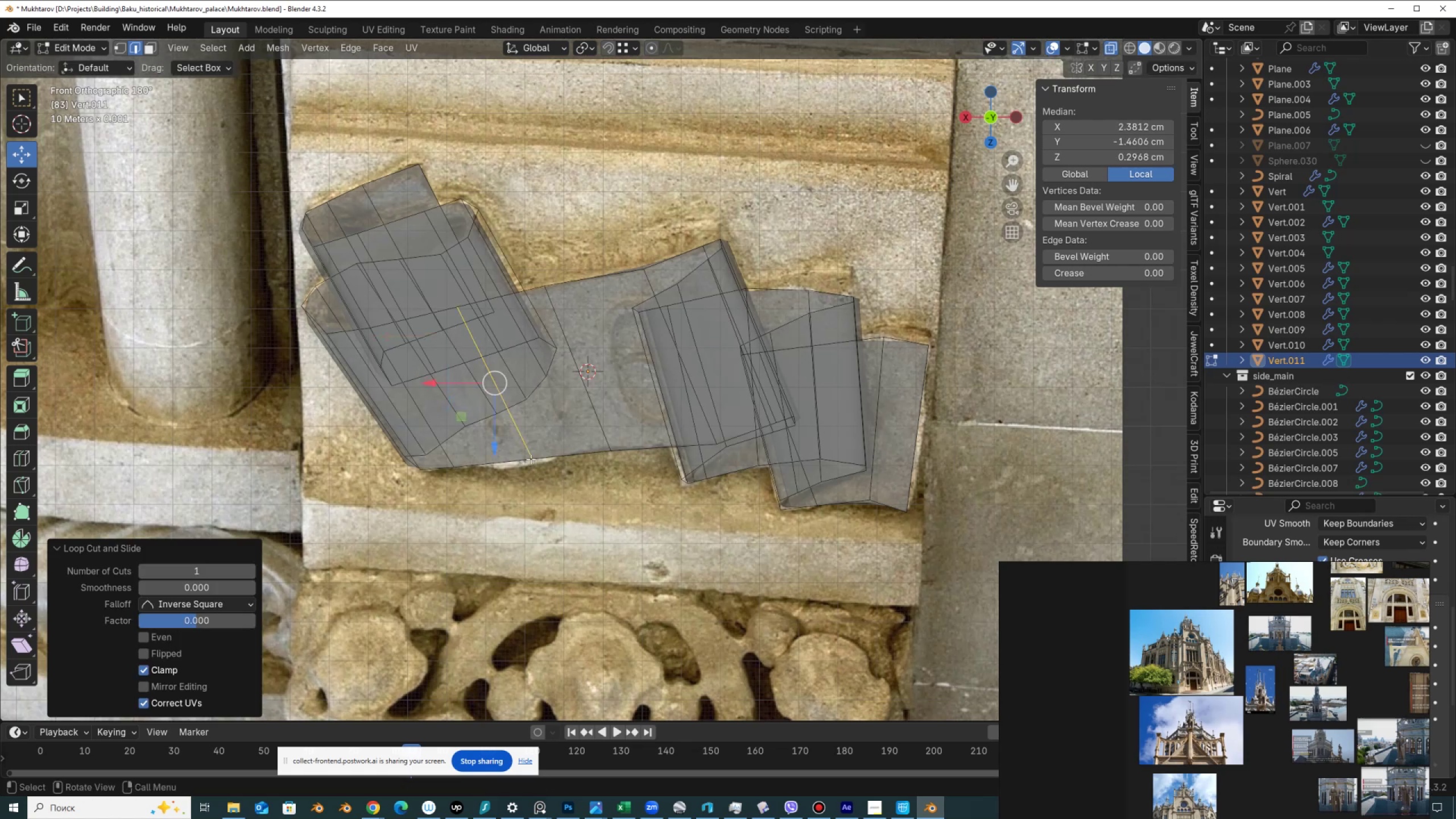 
right_click([531, 459])
 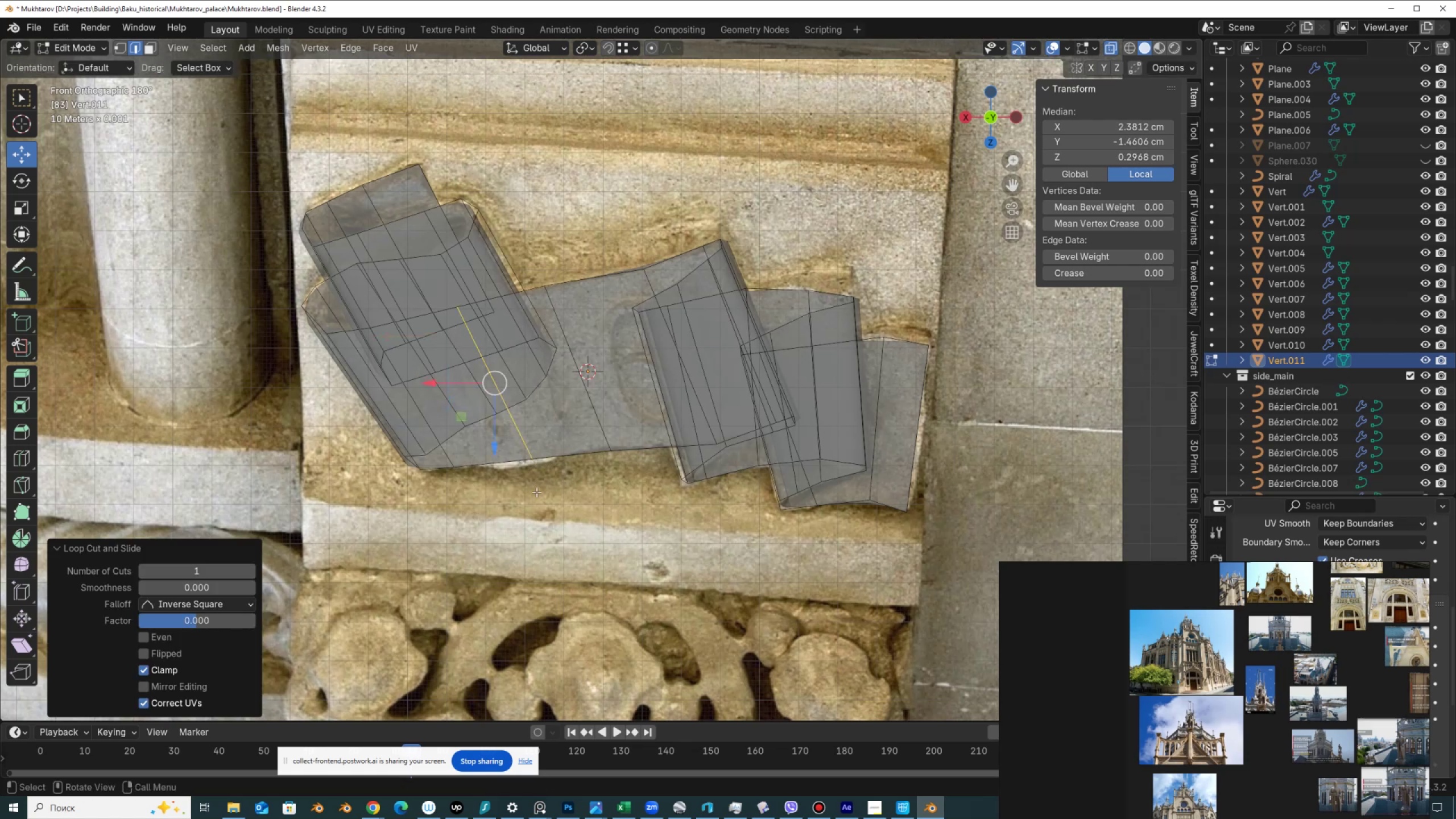 
key(S)
 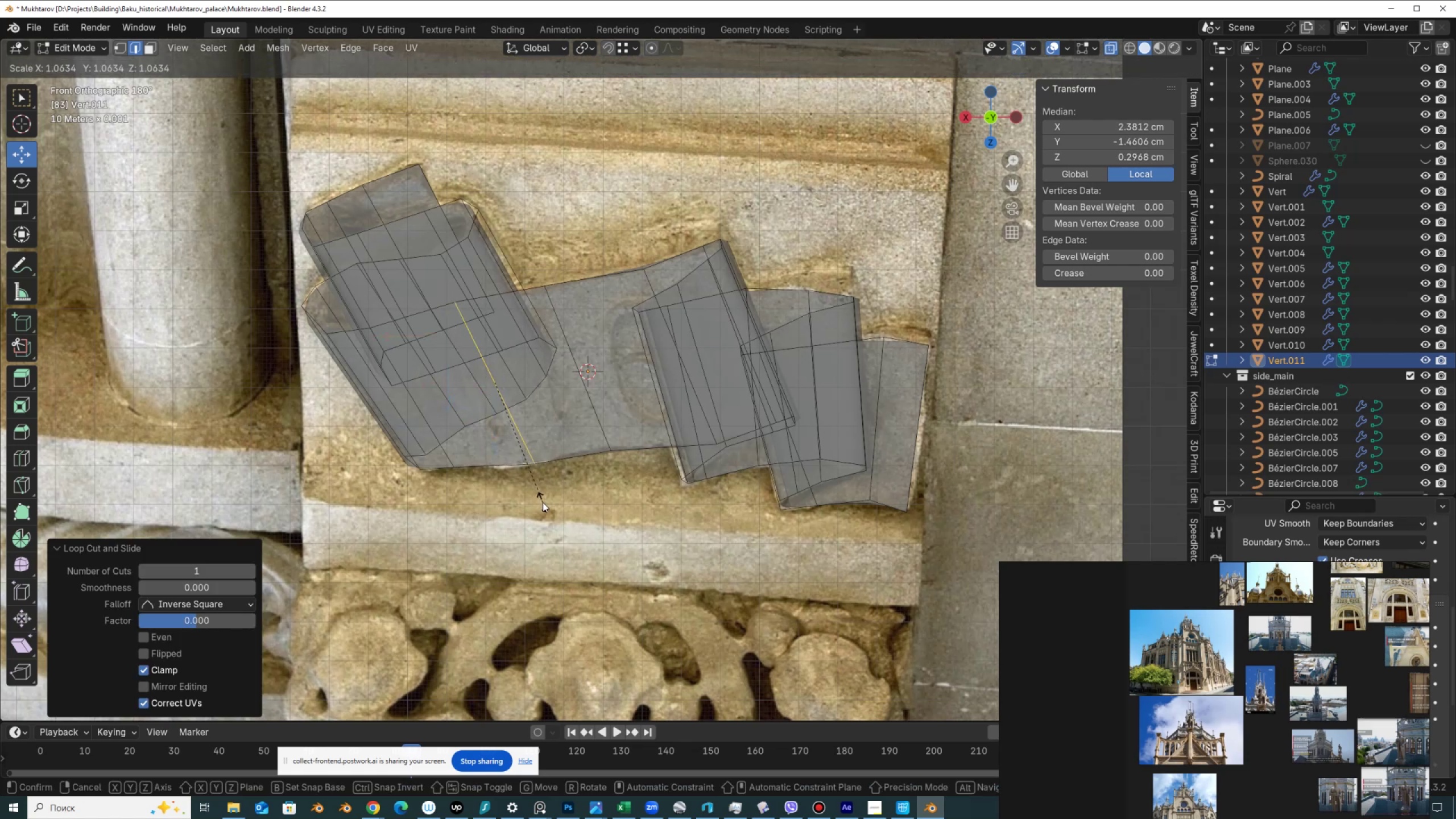 
left_click([543, 502])
 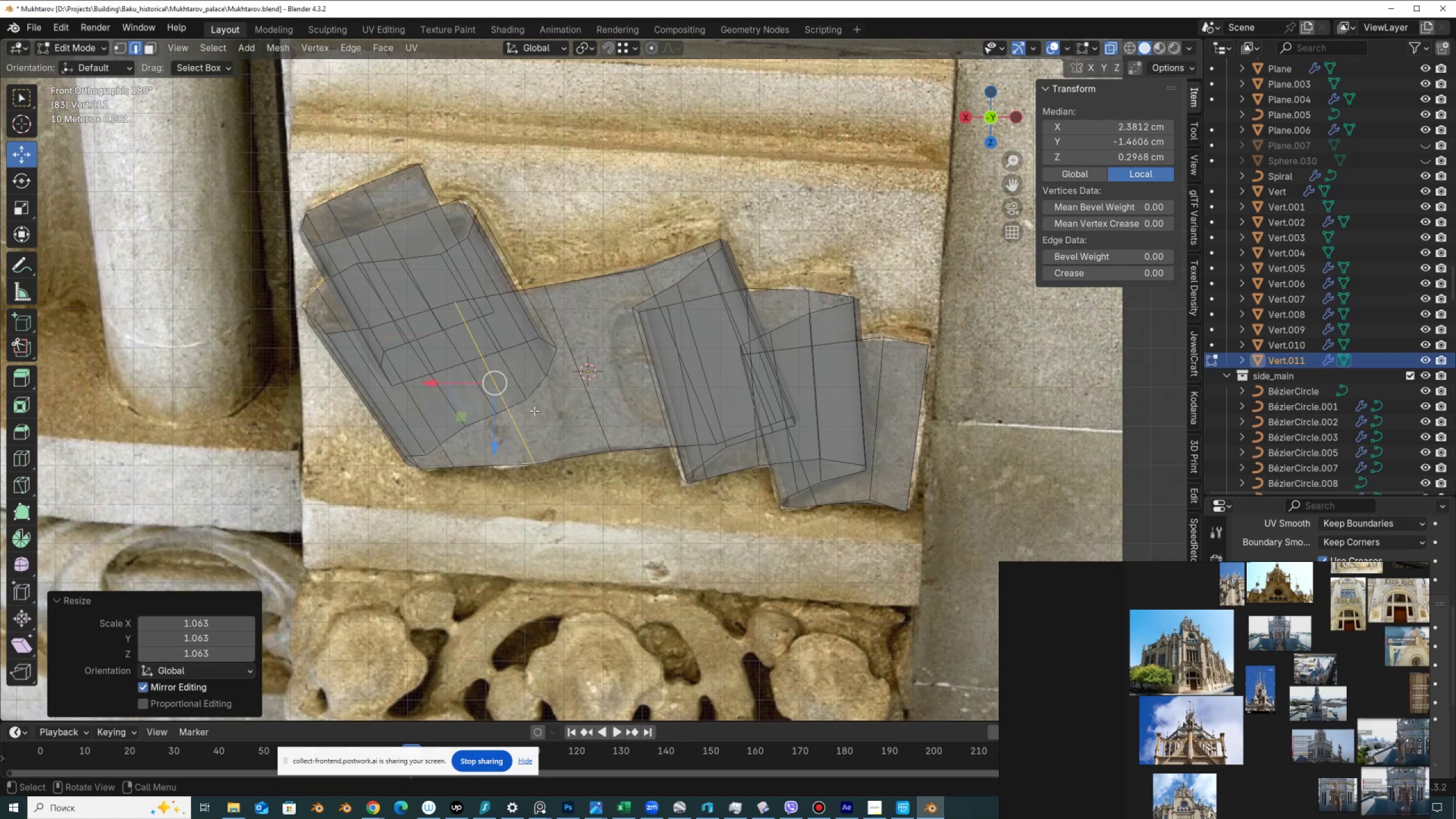 
left_click_drag(start_coordinate=[502, 384], to_coordinate=[489, 392])
 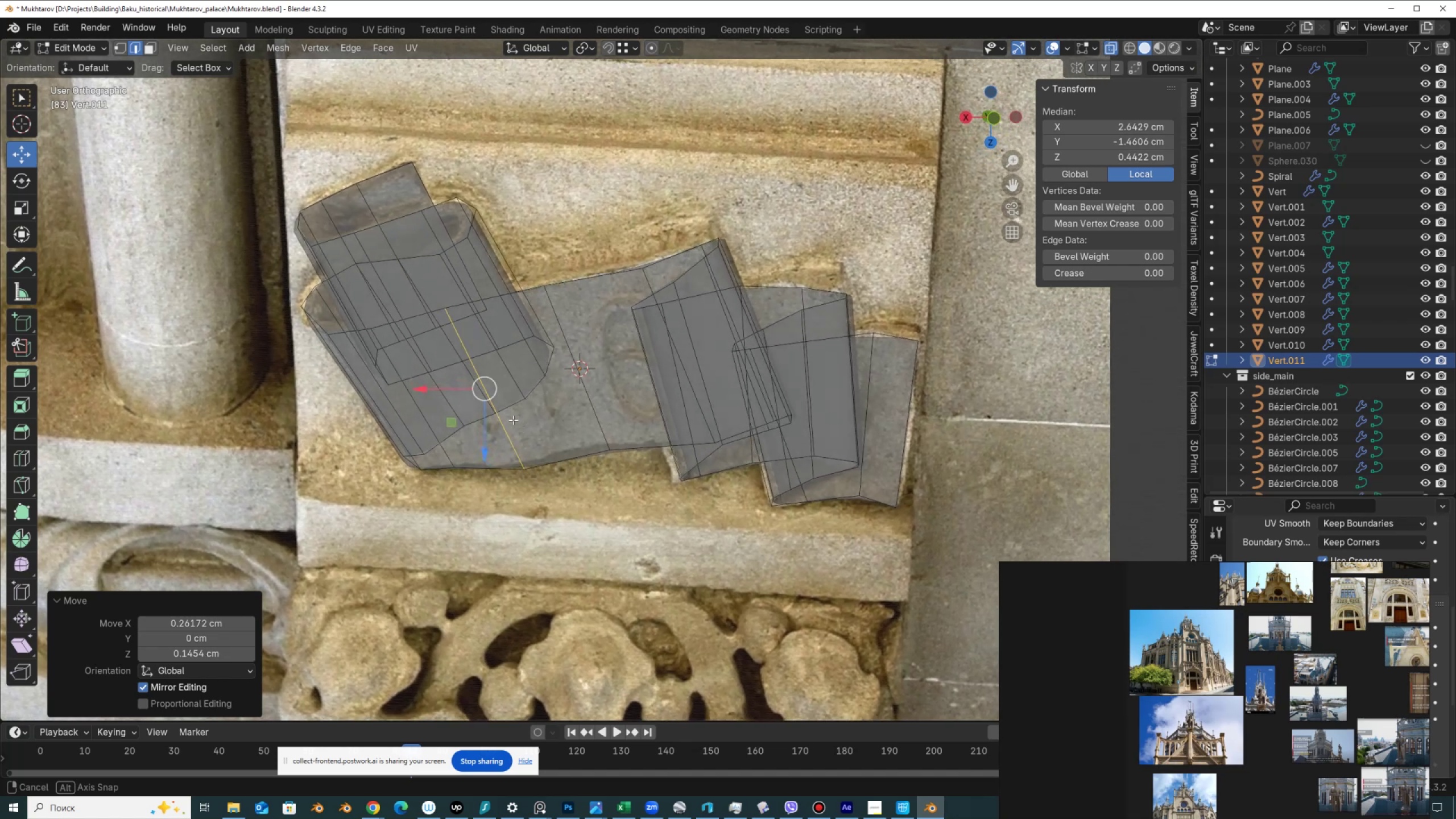 
hold_key(key=AltLeft, duration=0.38)
 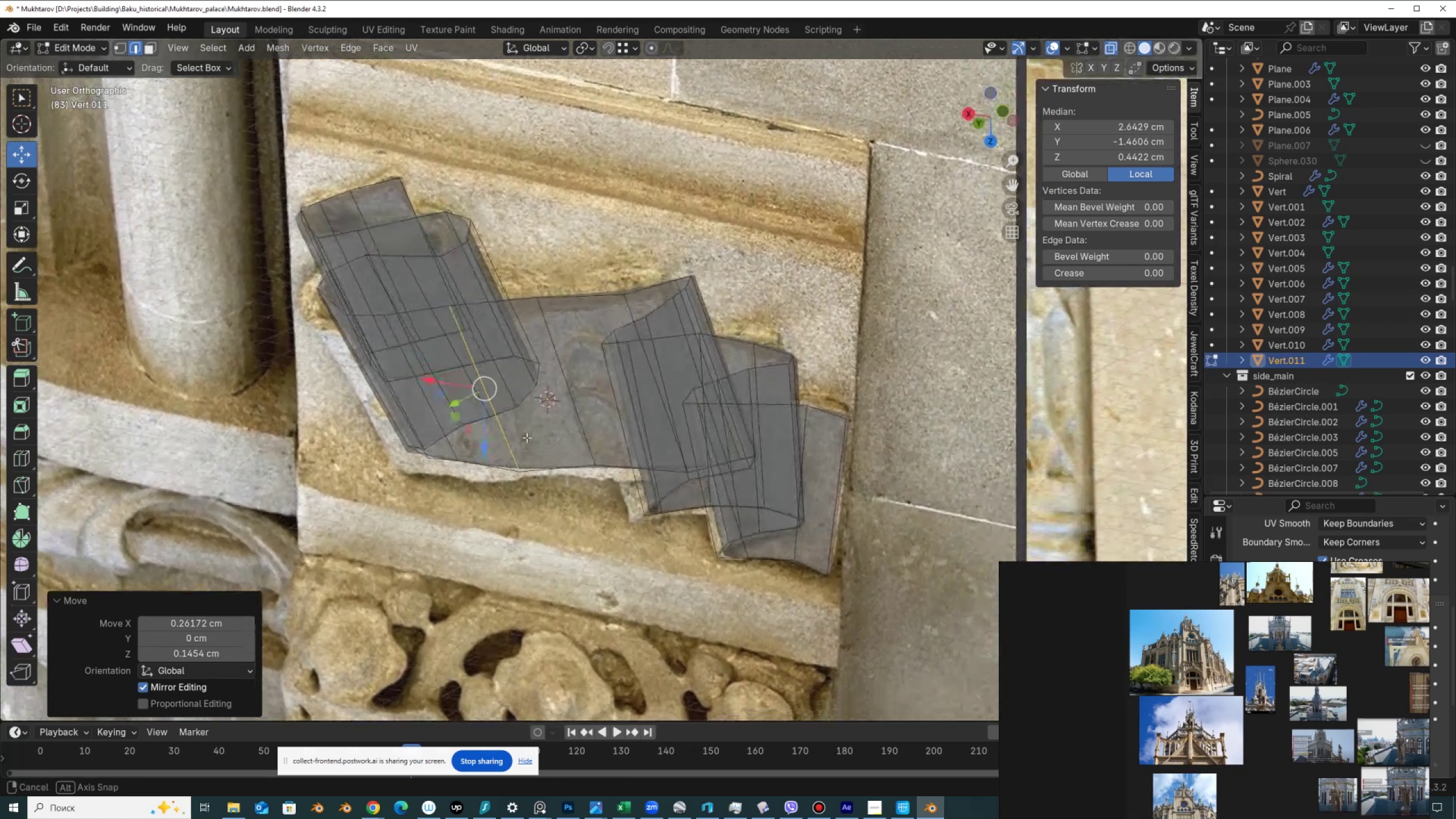 
hold_key(key=AltLeft, duration=0.46)
 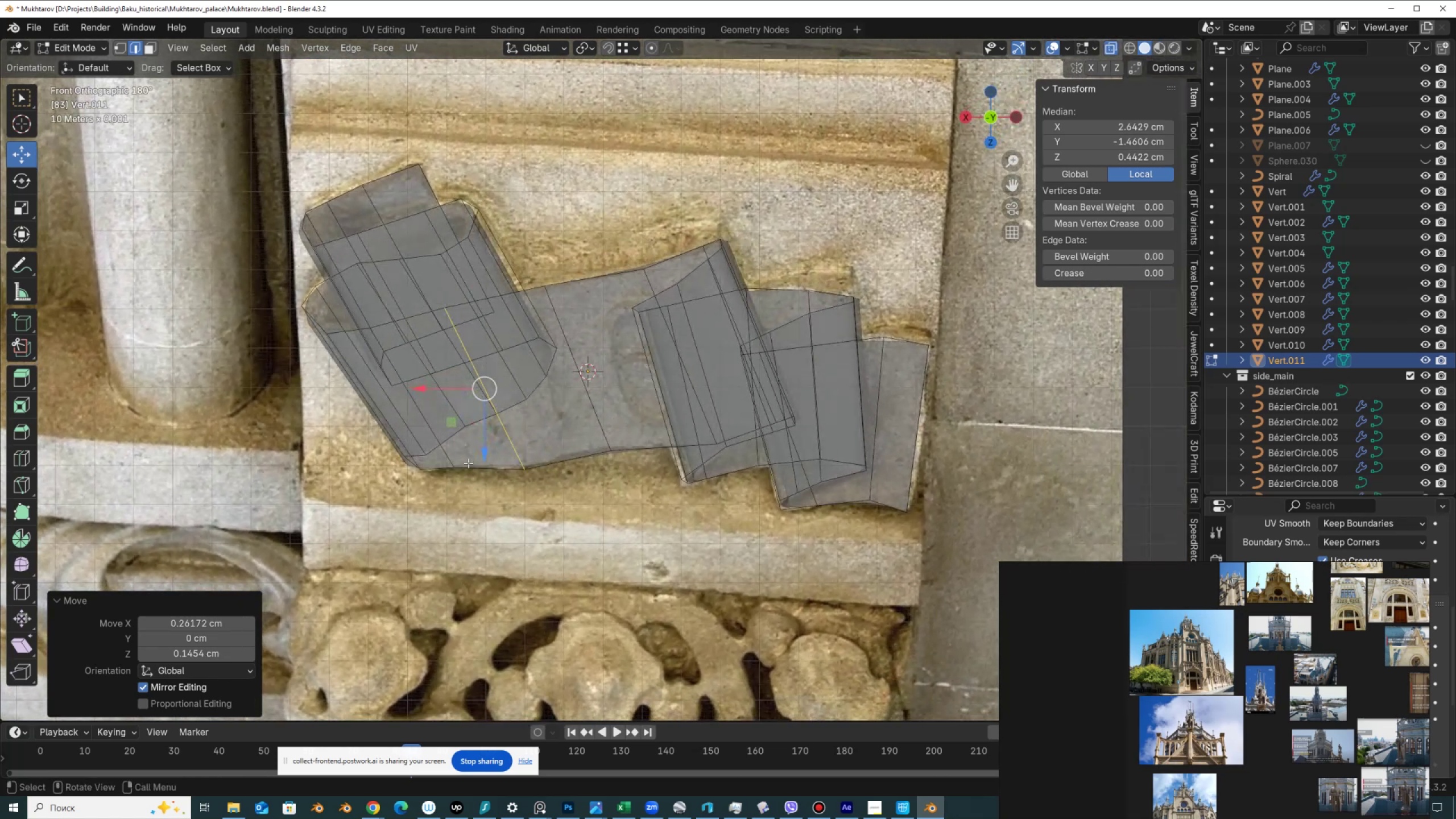 
key(1)
 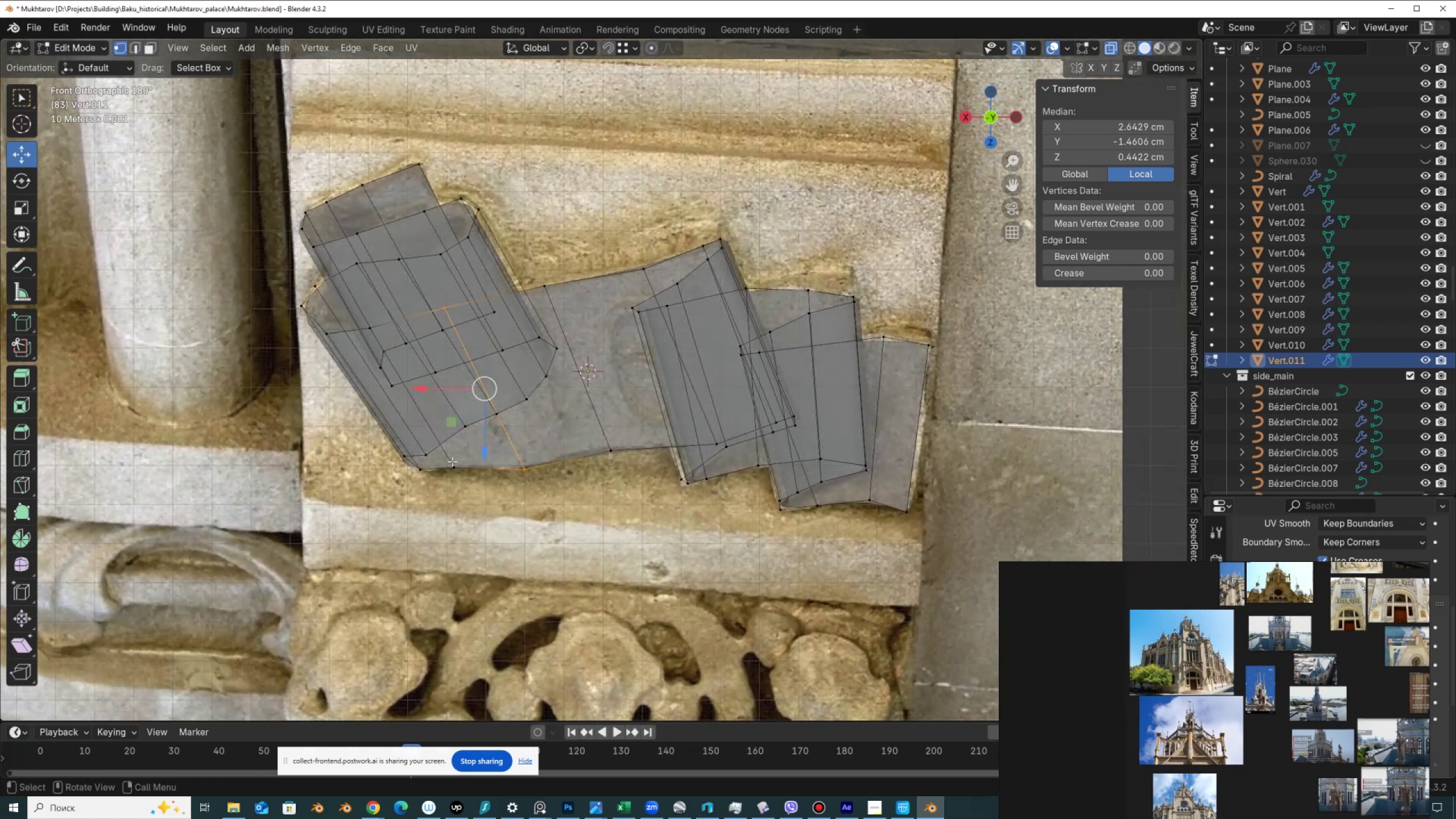 
left_click([452, 461])
 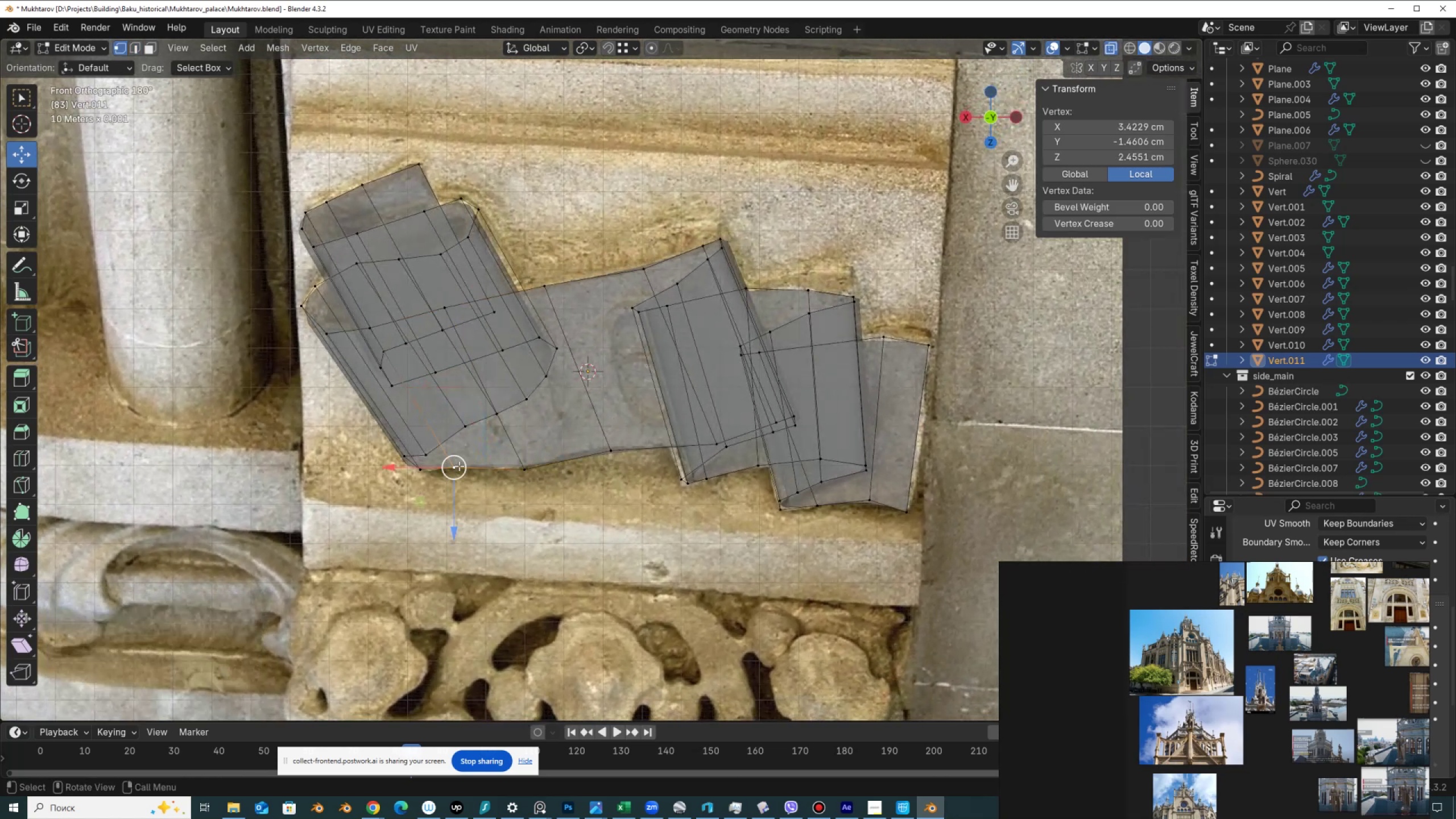 
left_click_drag(start_coordinate=[457, 465], to_coordinate=[459, 451])
 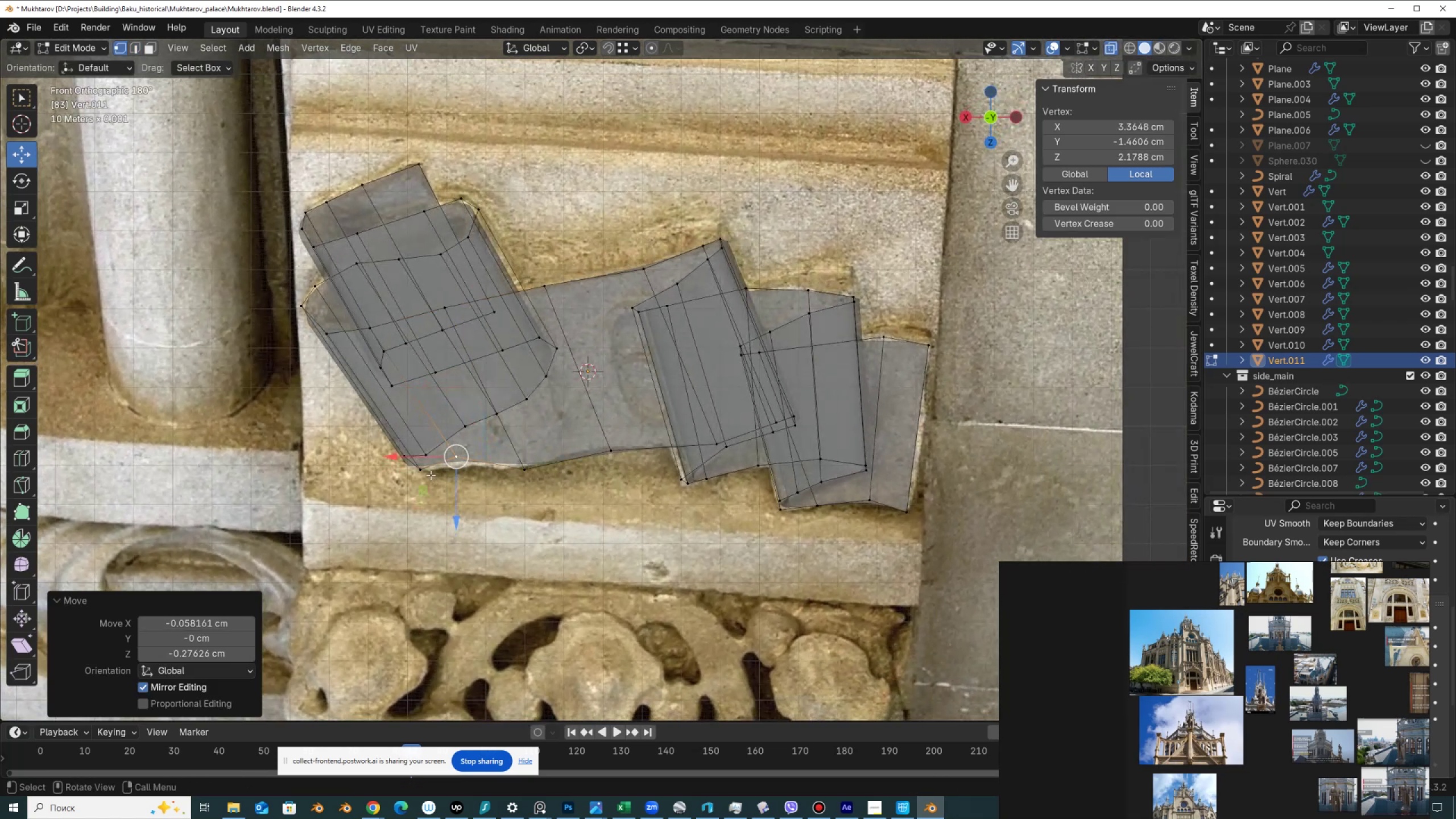 
left_click([431, 475])
 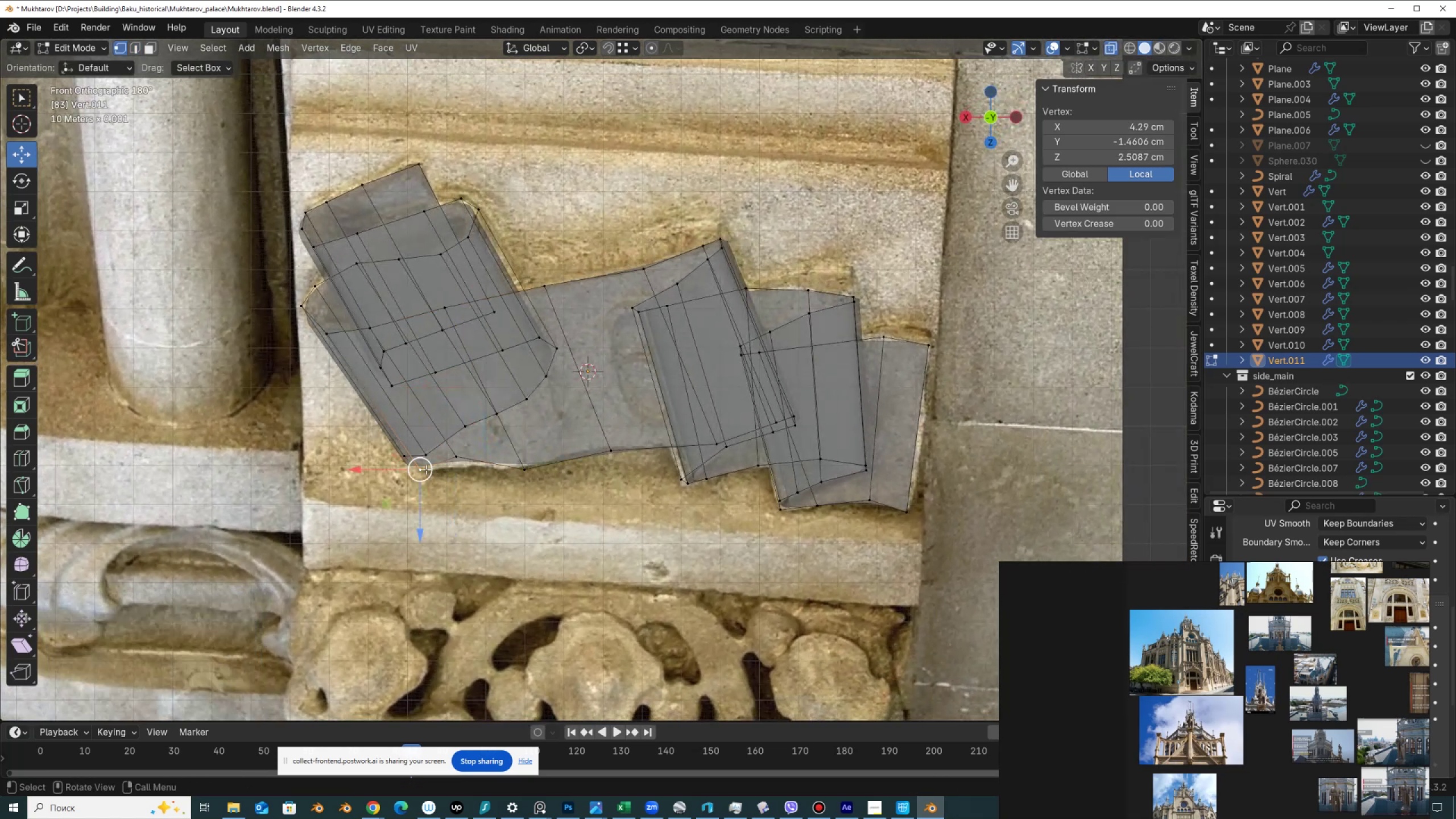 
left_click_drag(start_coordinate=[428, 469], to_coordinate=[437, 480])
 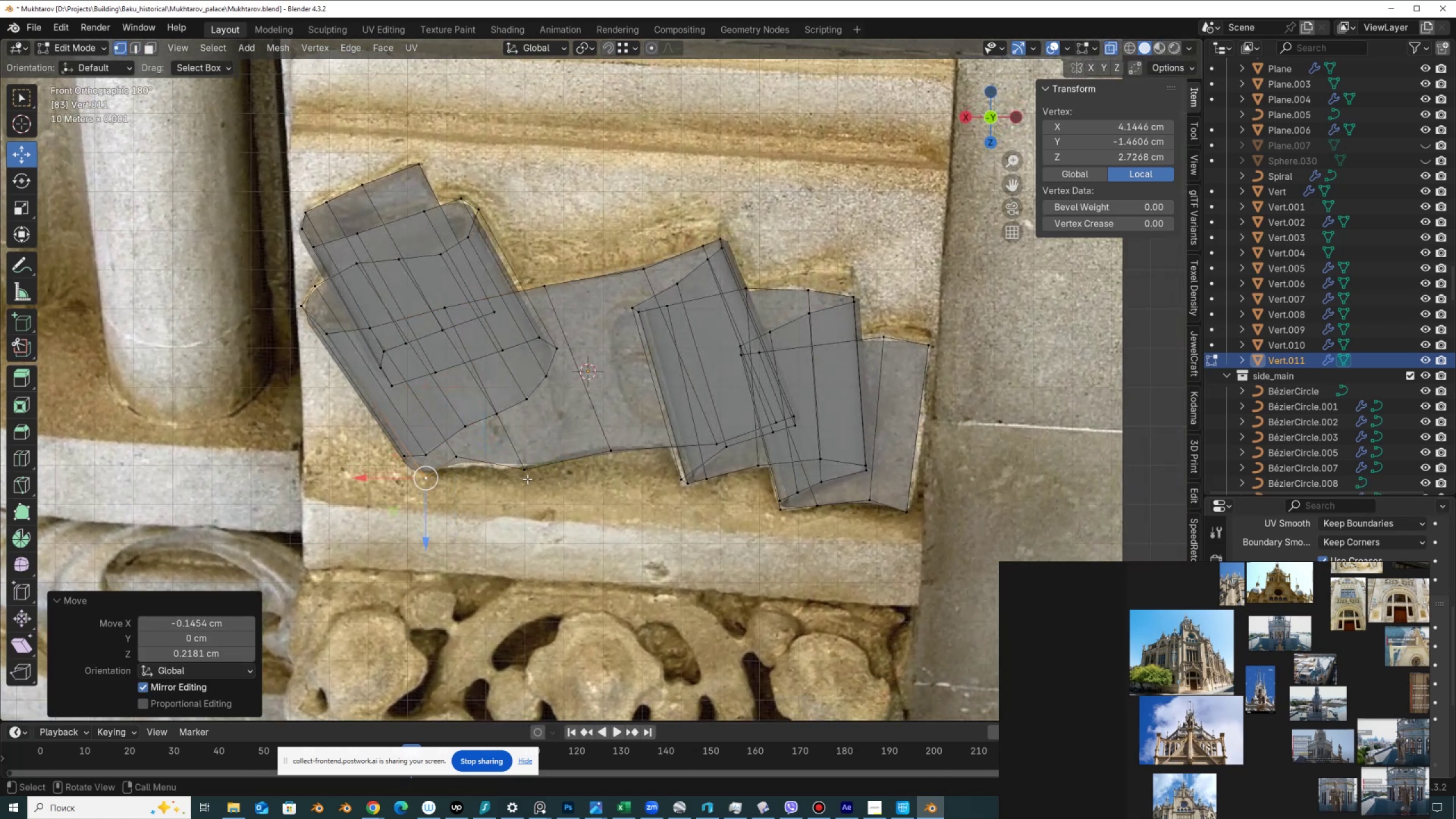 
key(Tab)
 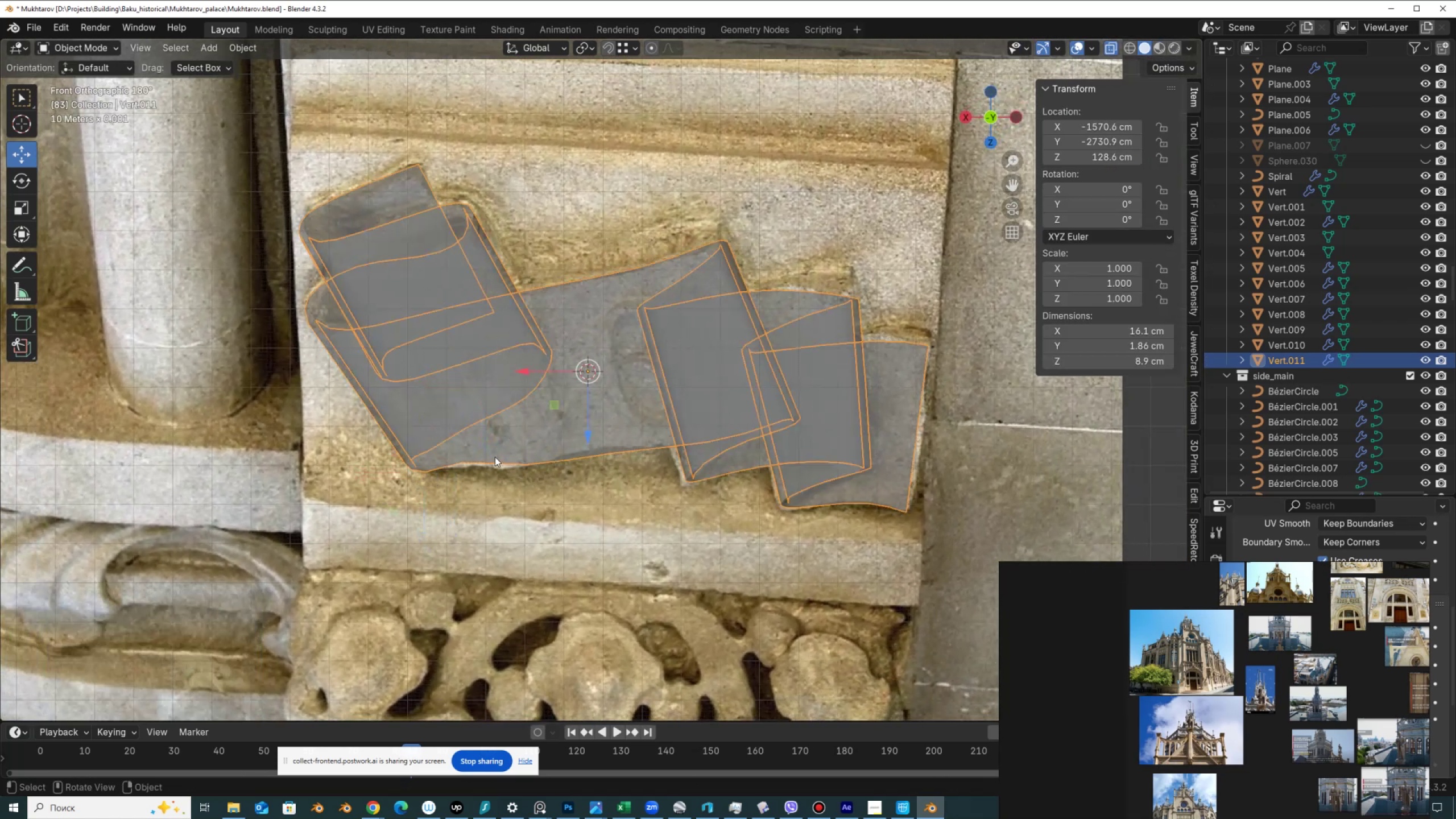 
key(Tab)
 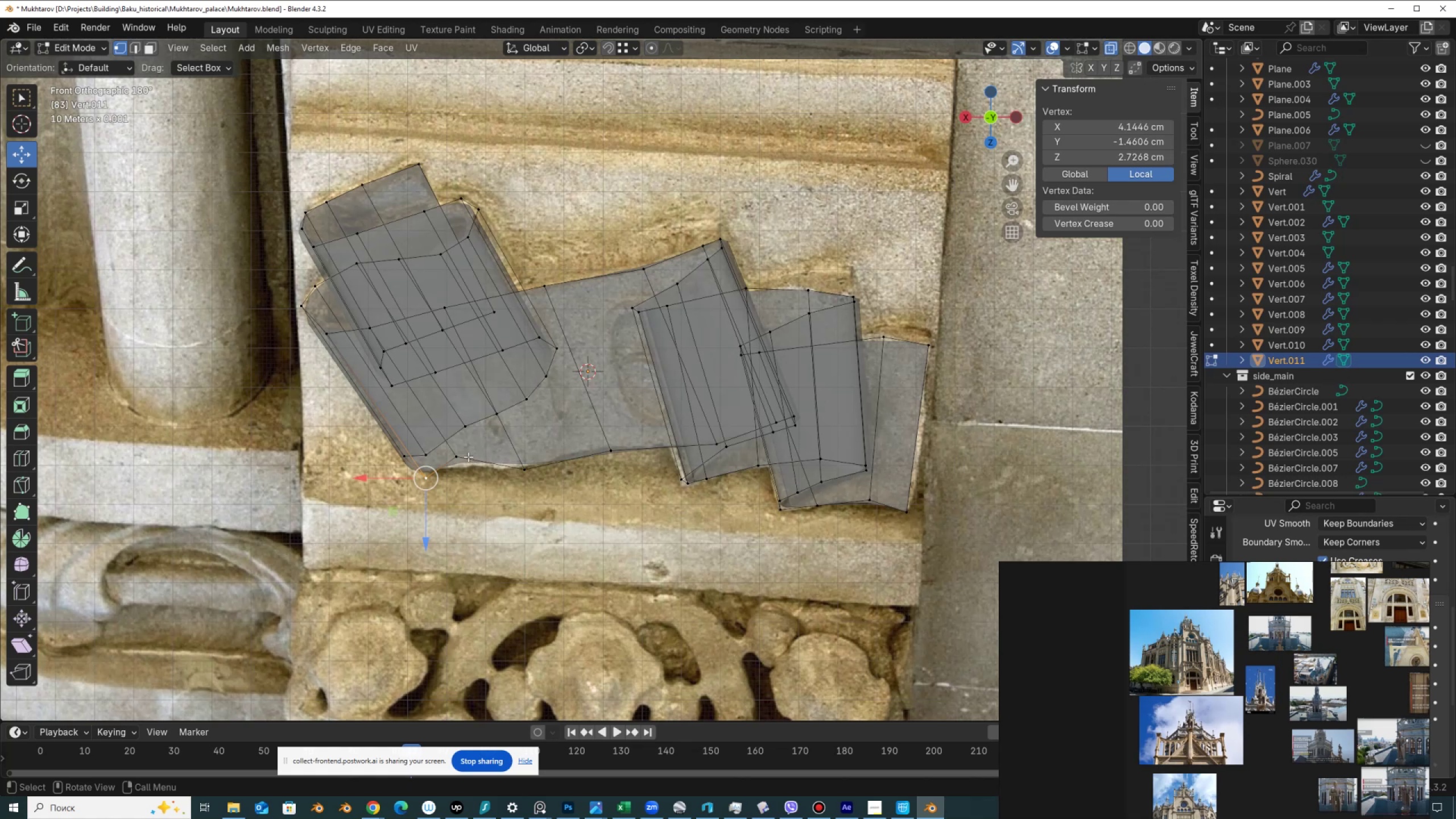 
left_click([468, 456])
 